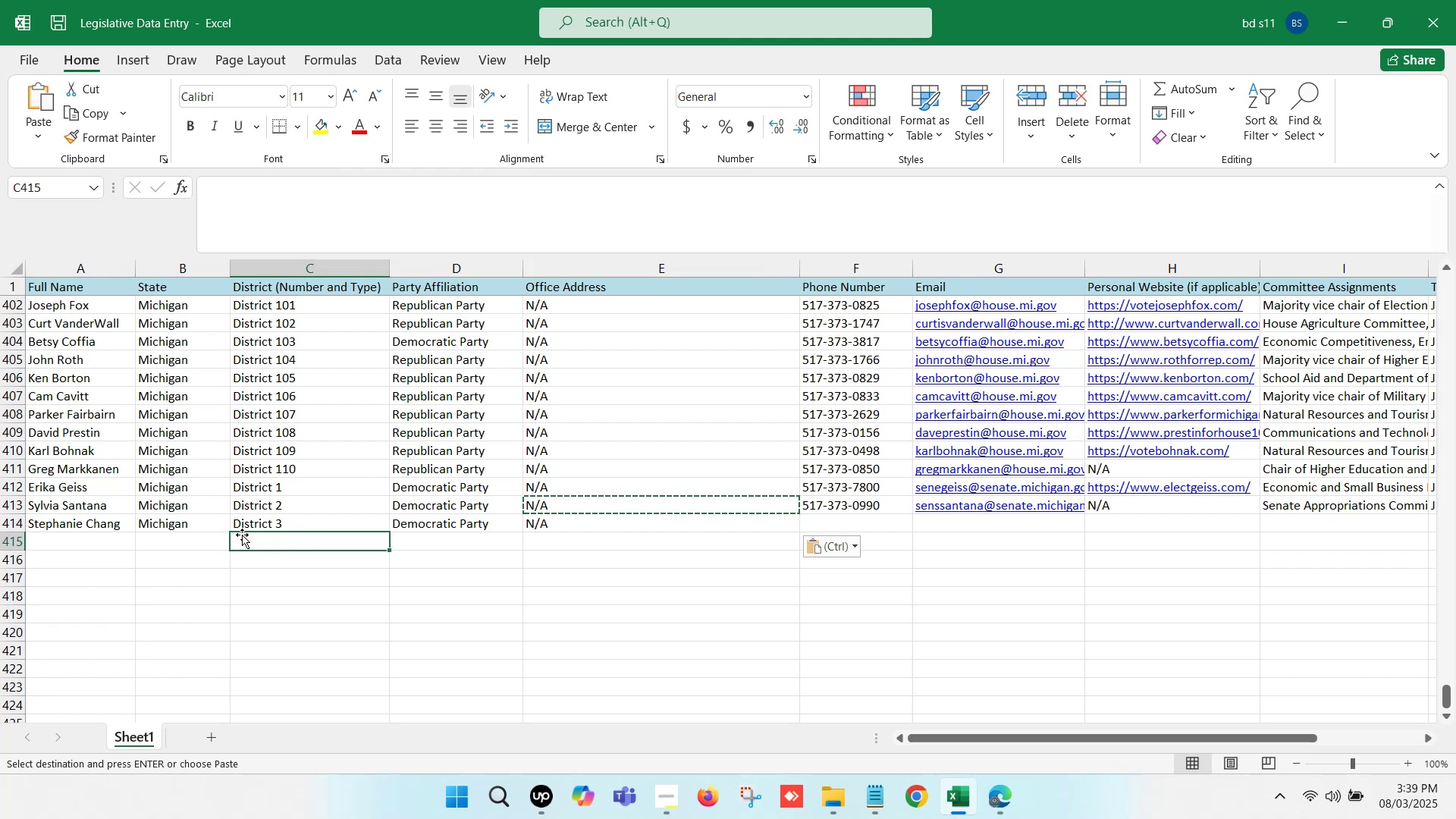 
left_click([187, 536])
 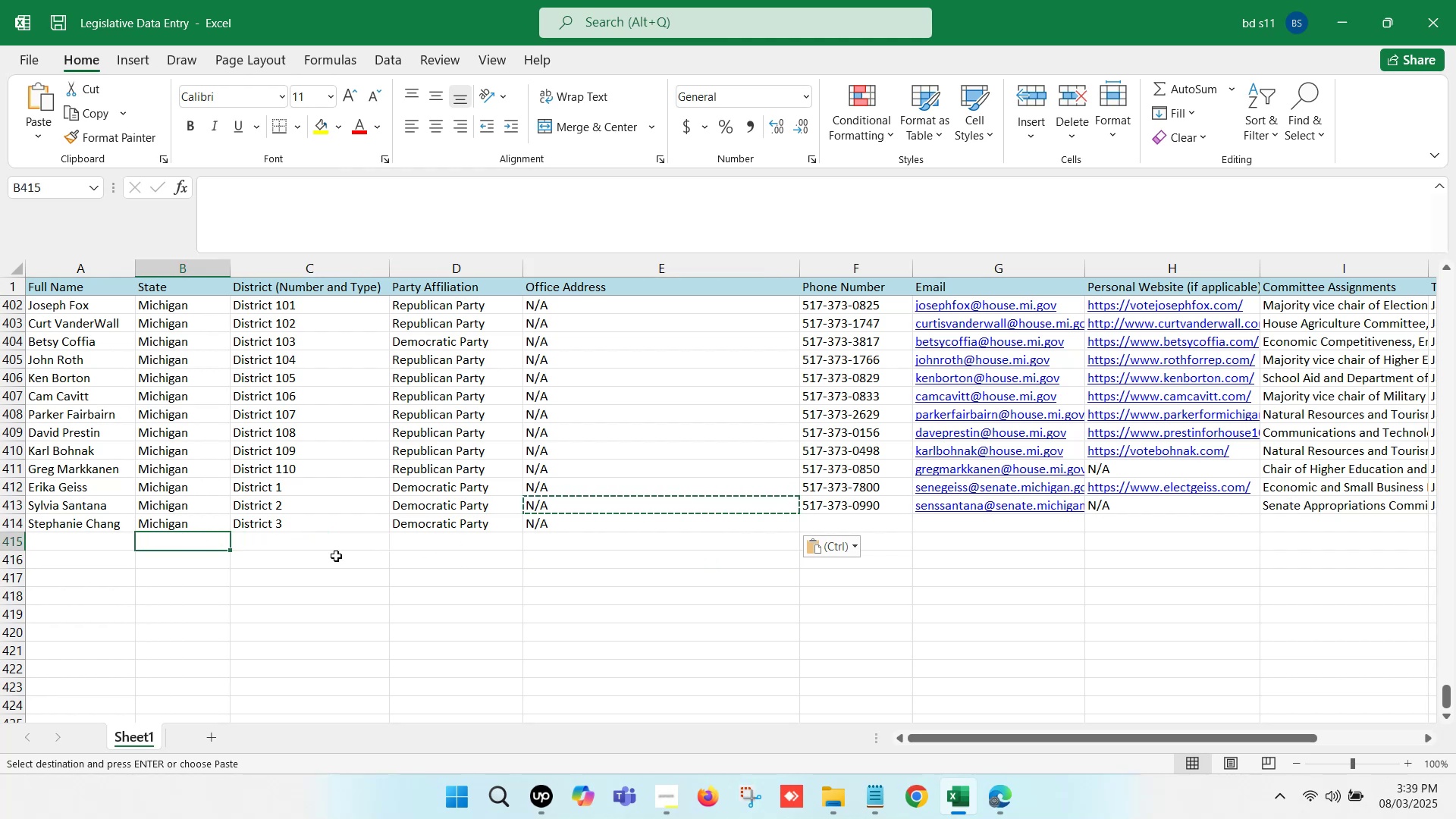 
left_click([344, 557])
 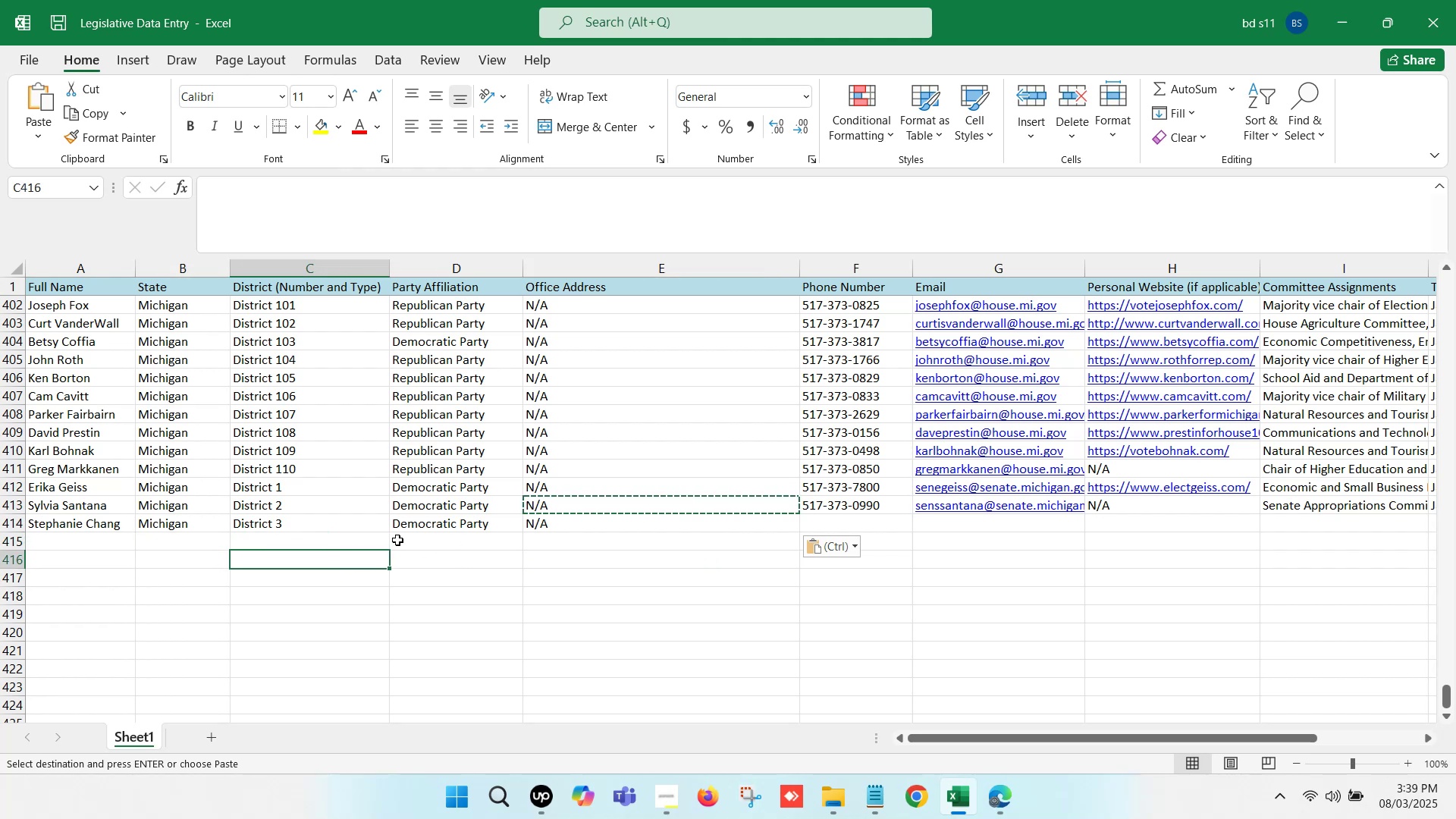 
left_click([417, 538])
 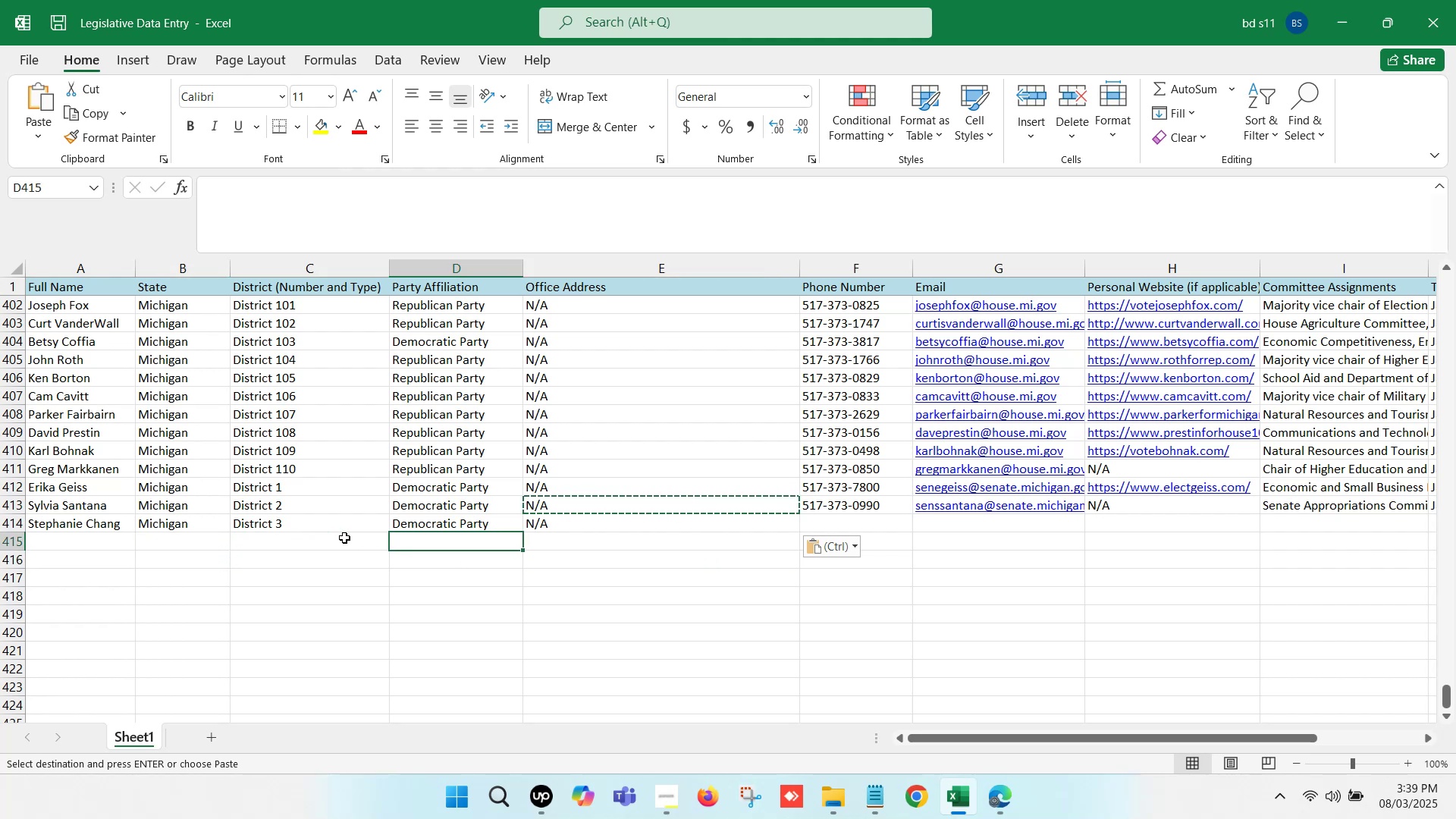 
left_click([320, 538])
 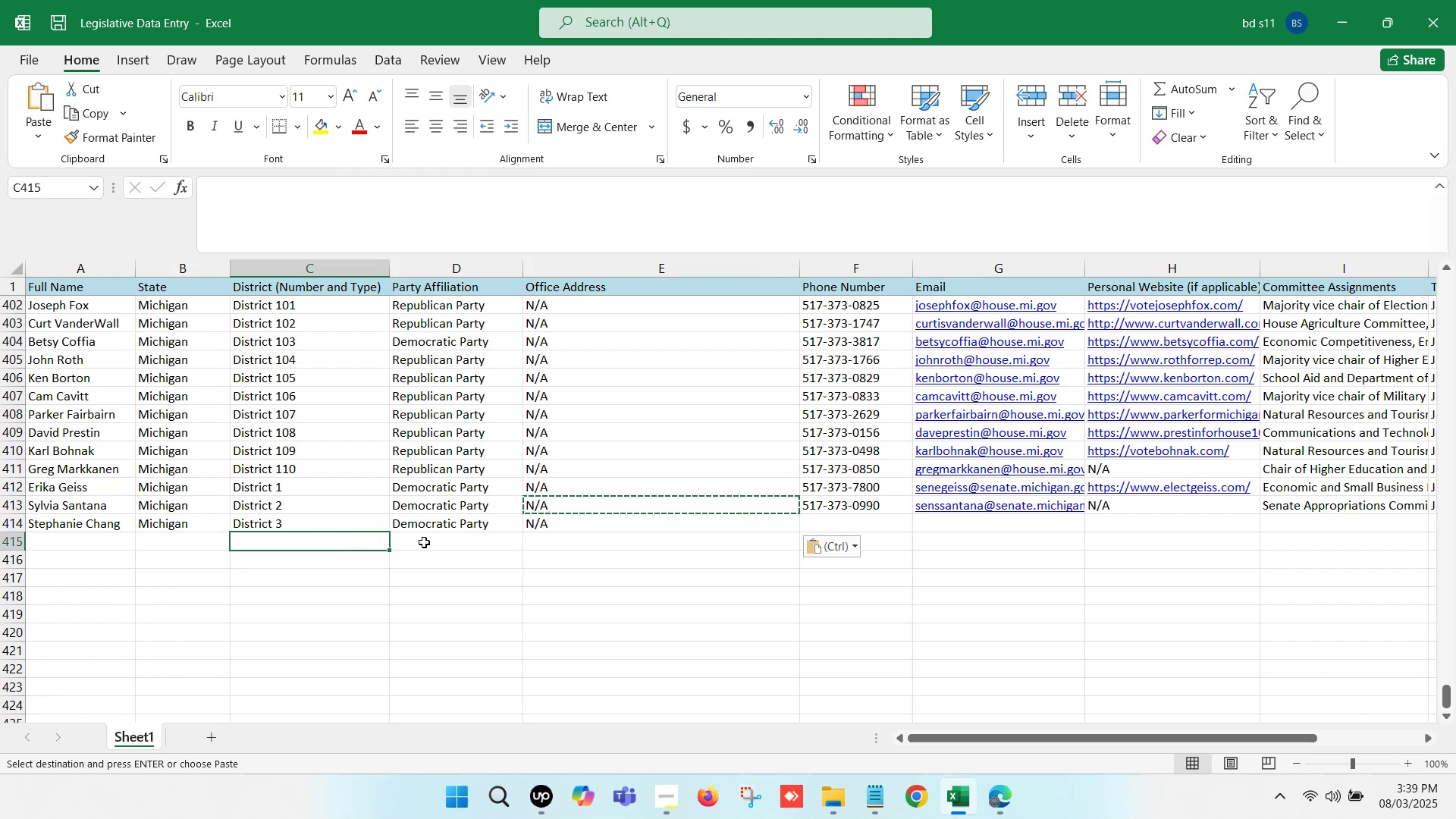 
left_click([430, 541])
 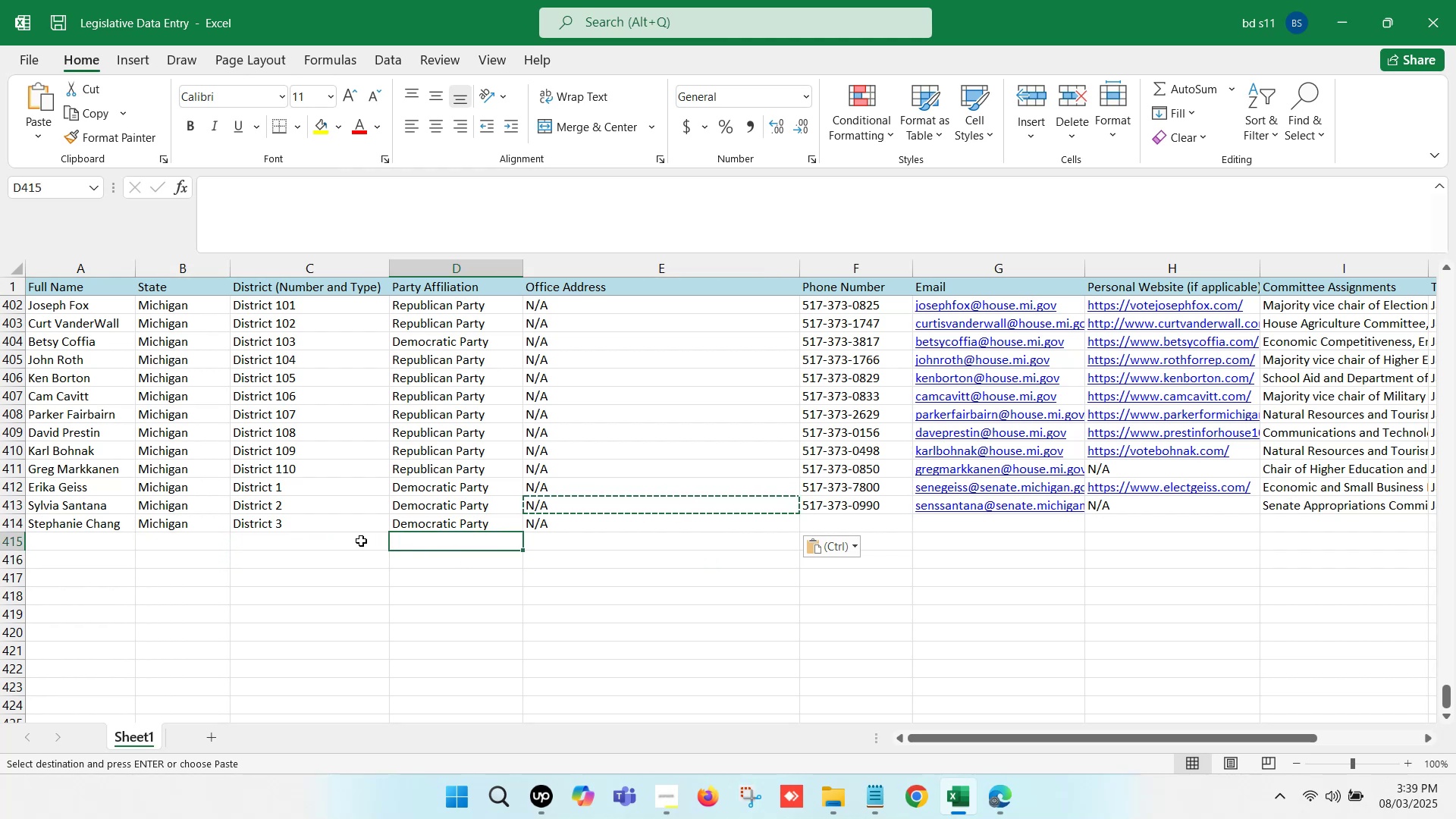 
left_click([328, 541])
 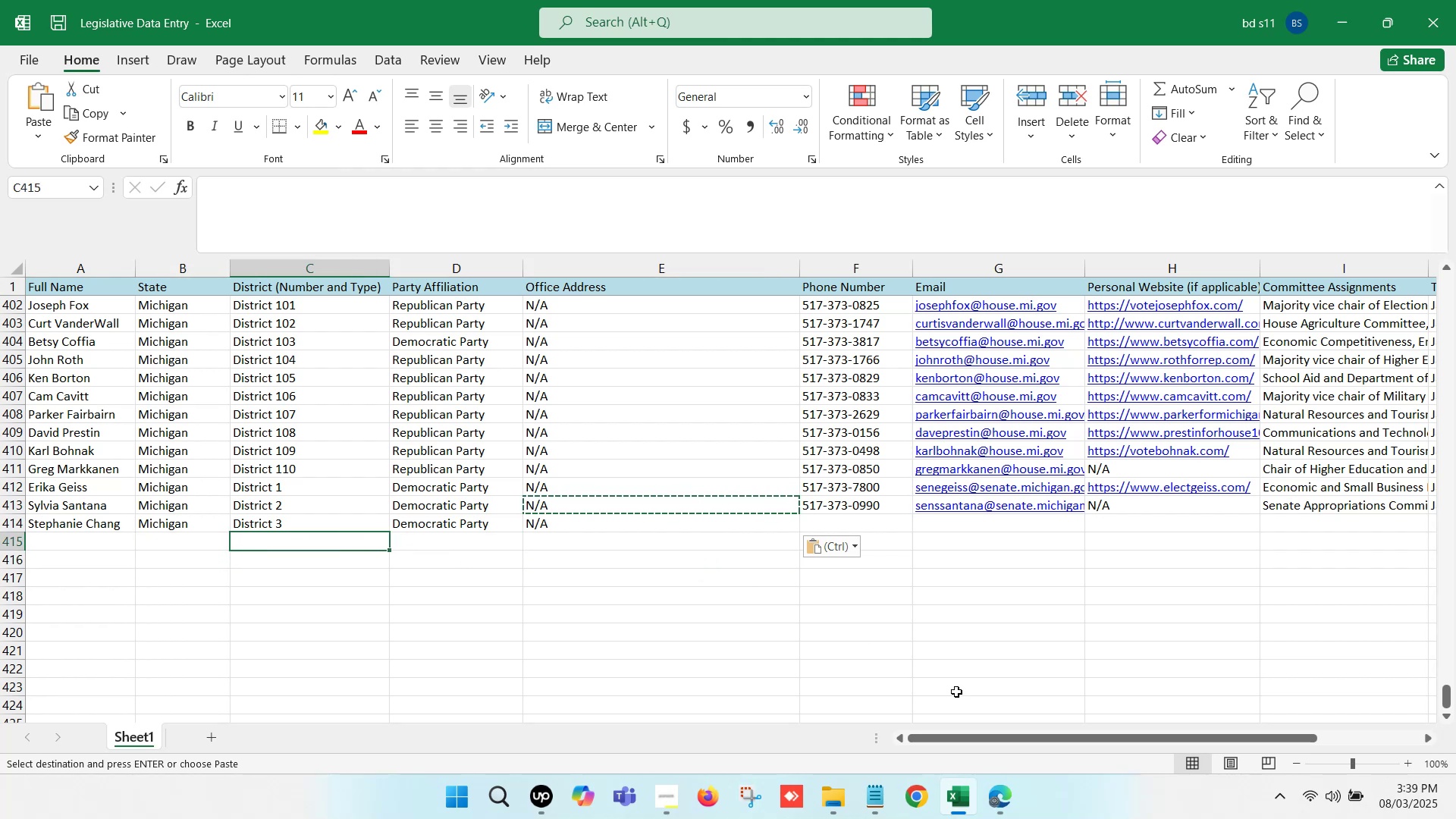 
left_click([1010, 795])
 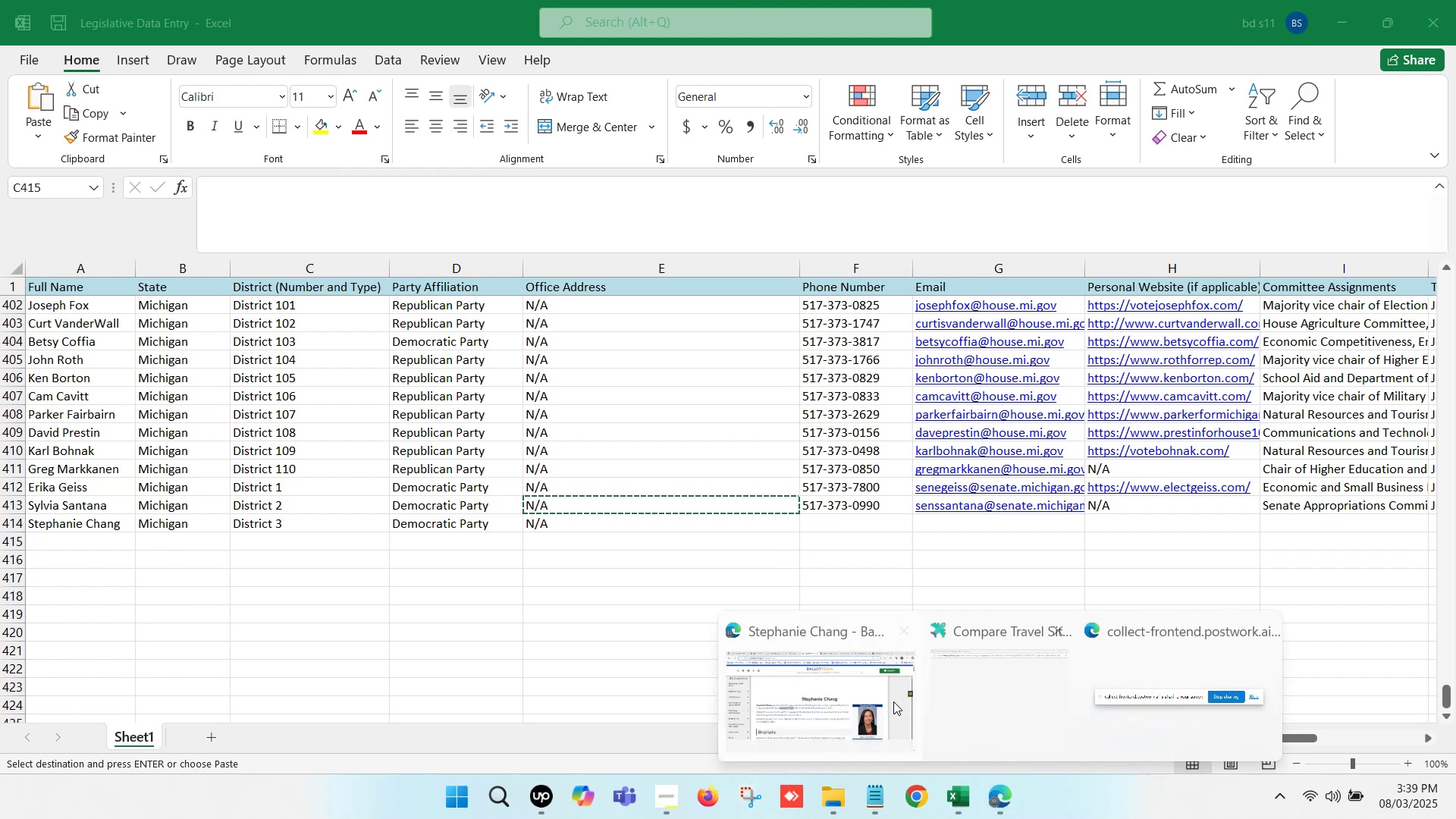 
left_click([809, 668])
 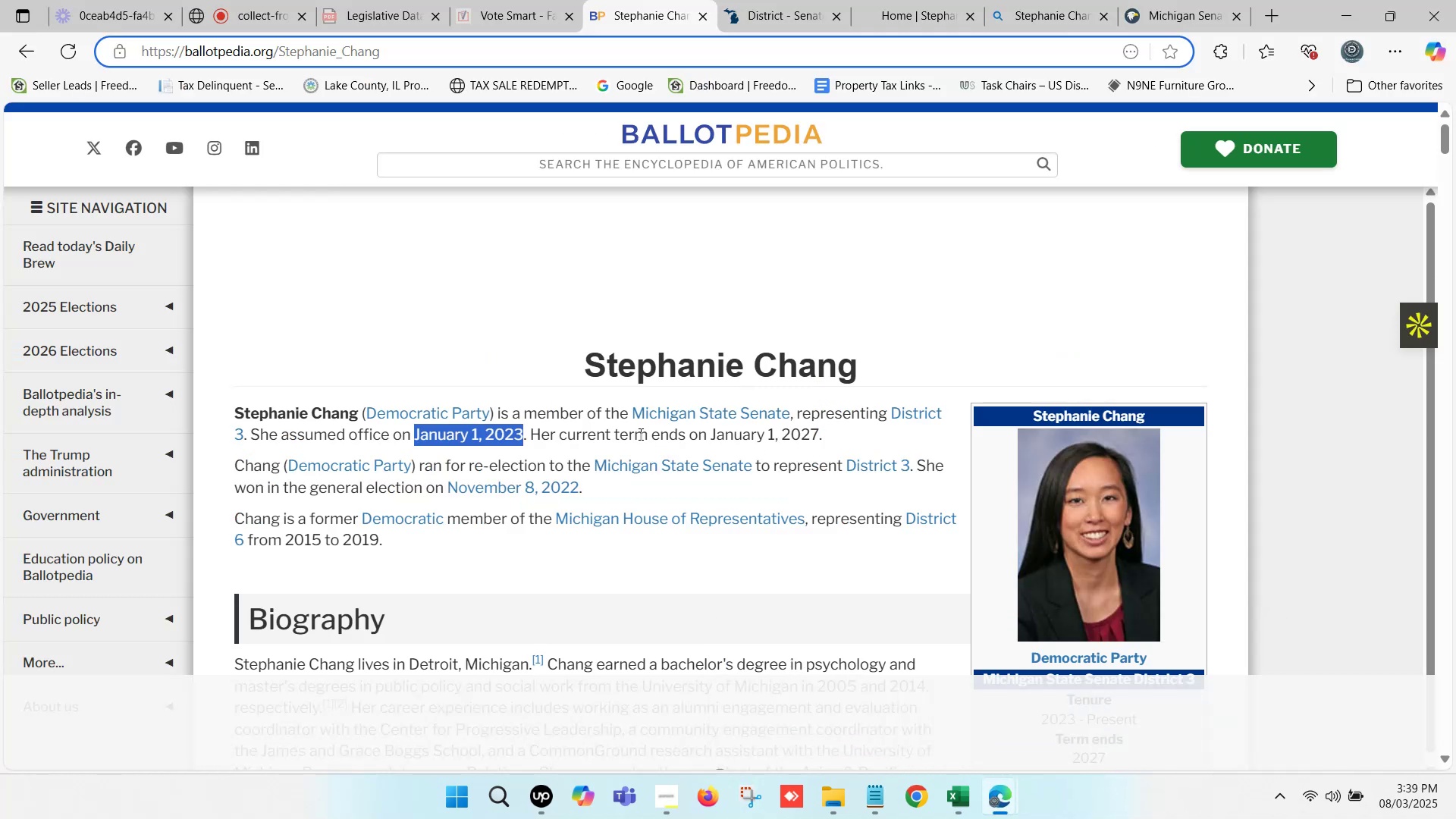 
mouse_move([559, 437])
 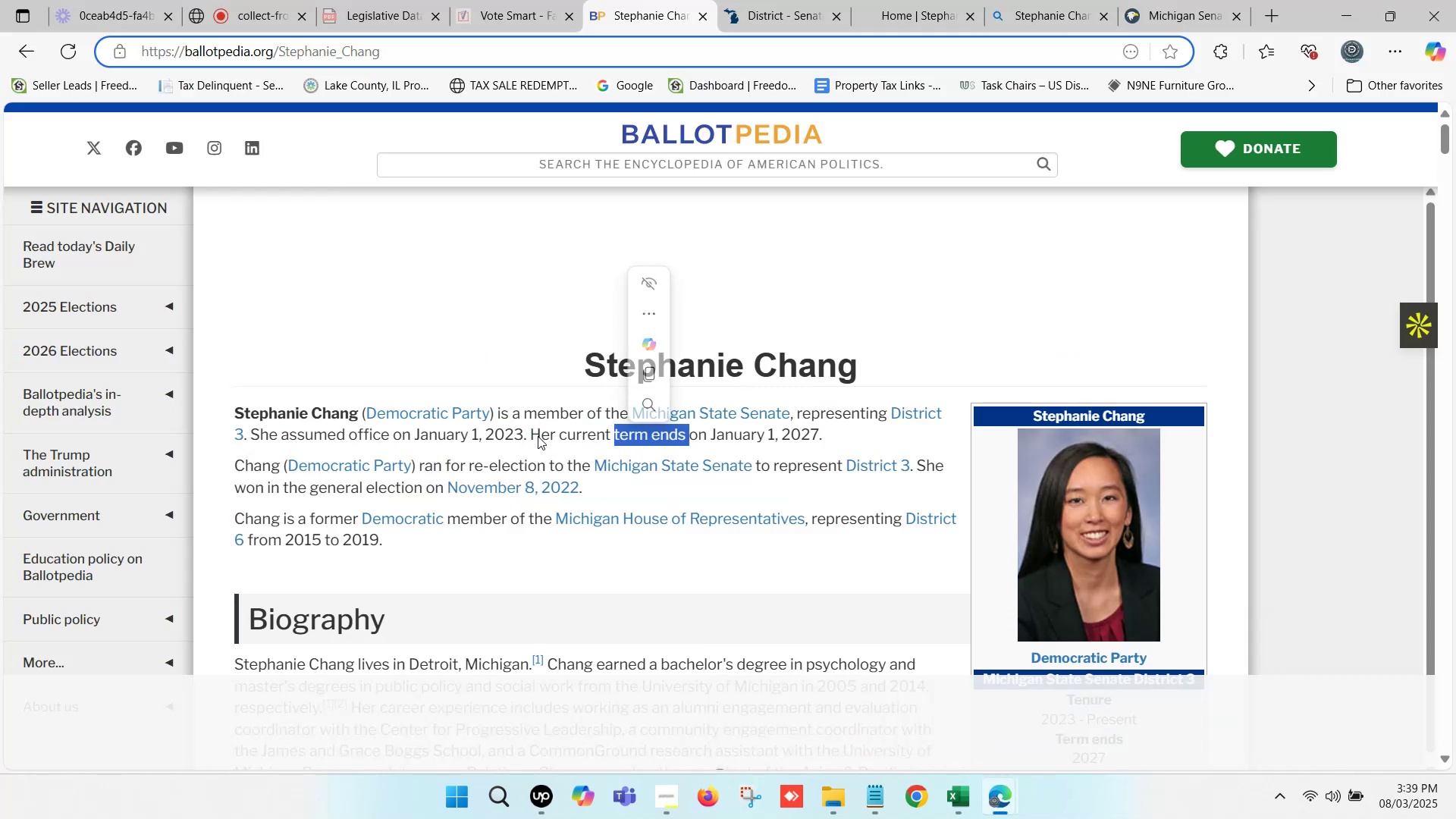 
wait(6.3)
 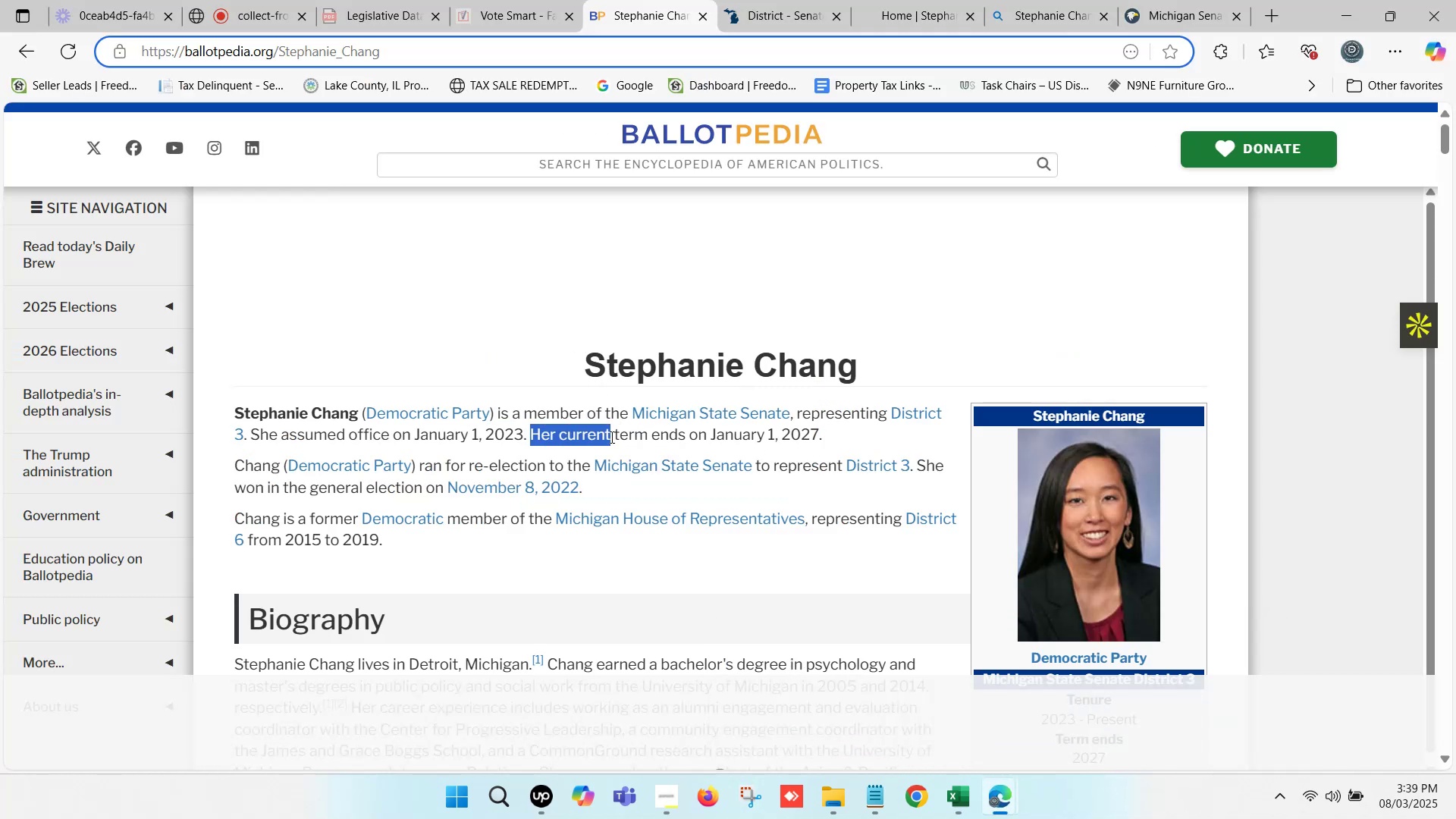 
left_click([630, 437])
 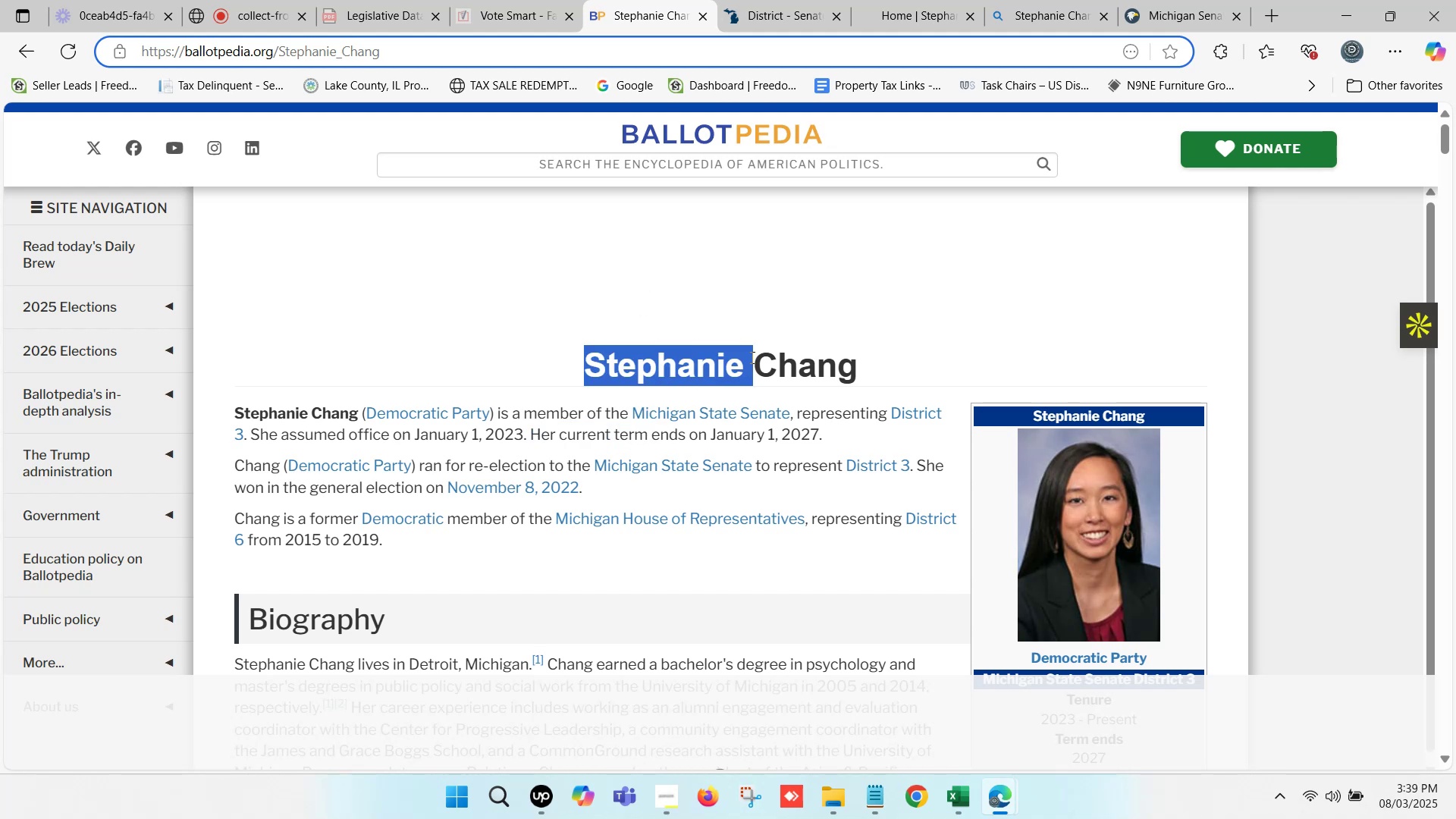 
left_click([744, 365])
 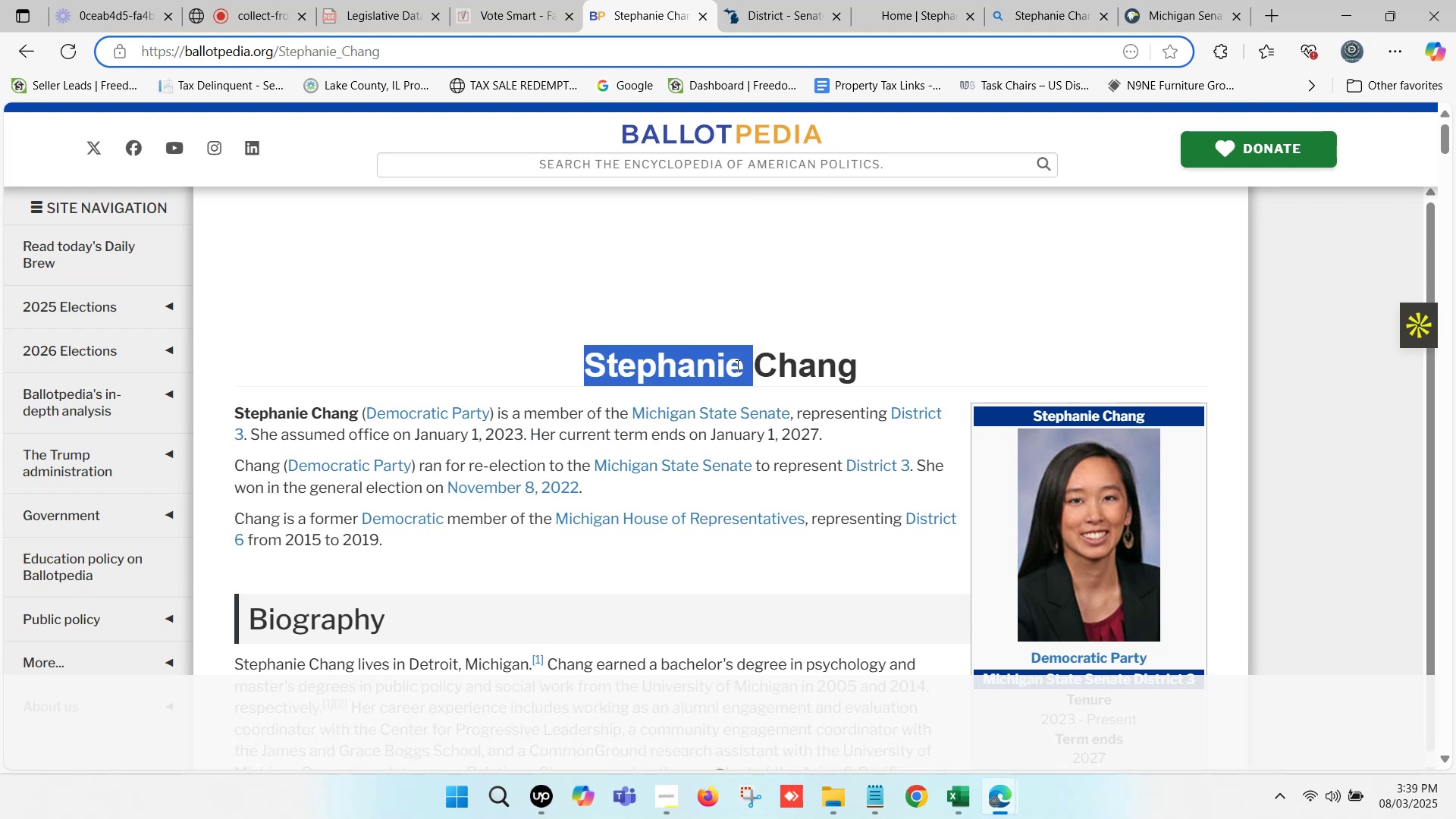 
left_click([736, 366])
 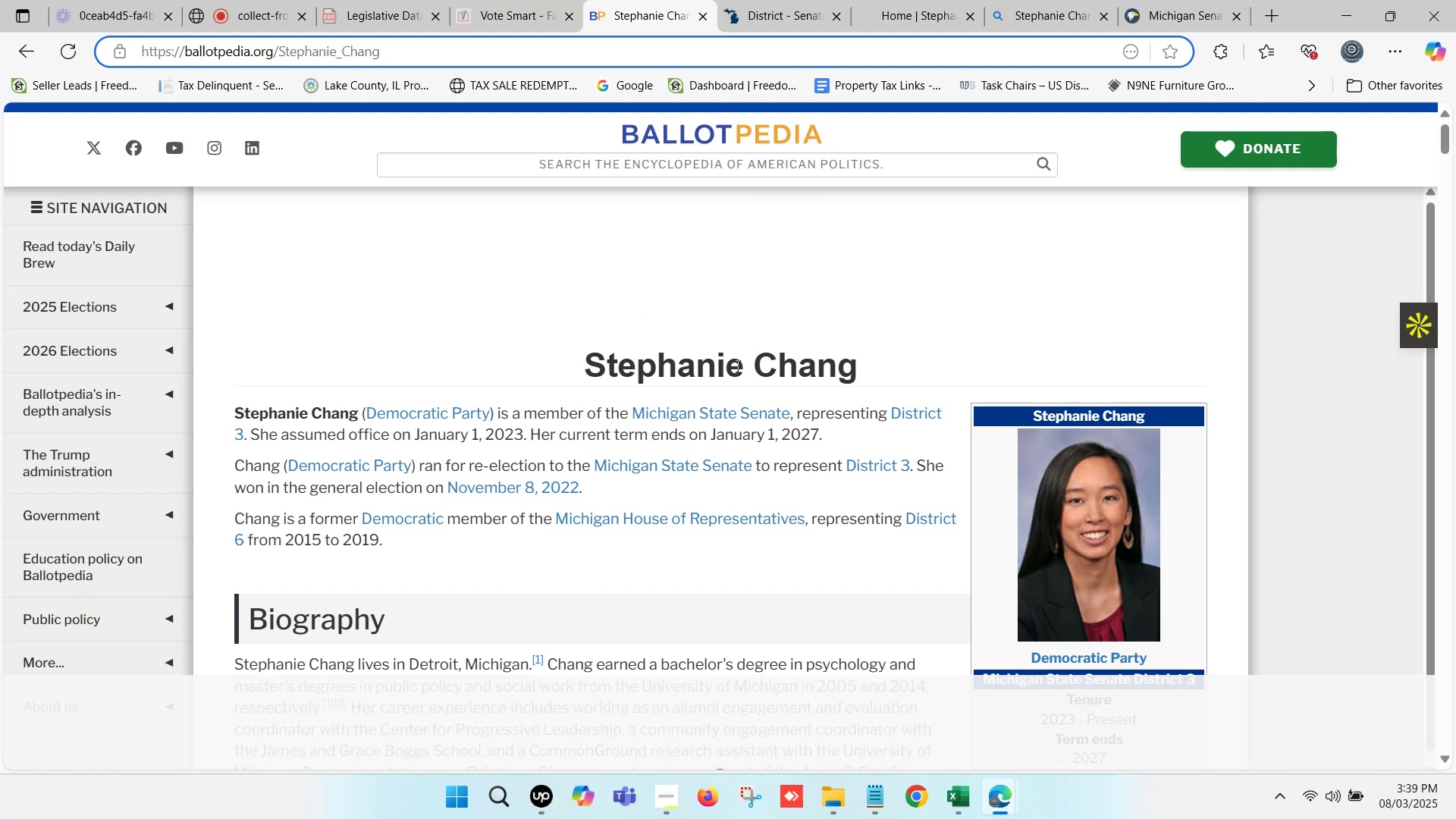 
left_click([736, 366])
 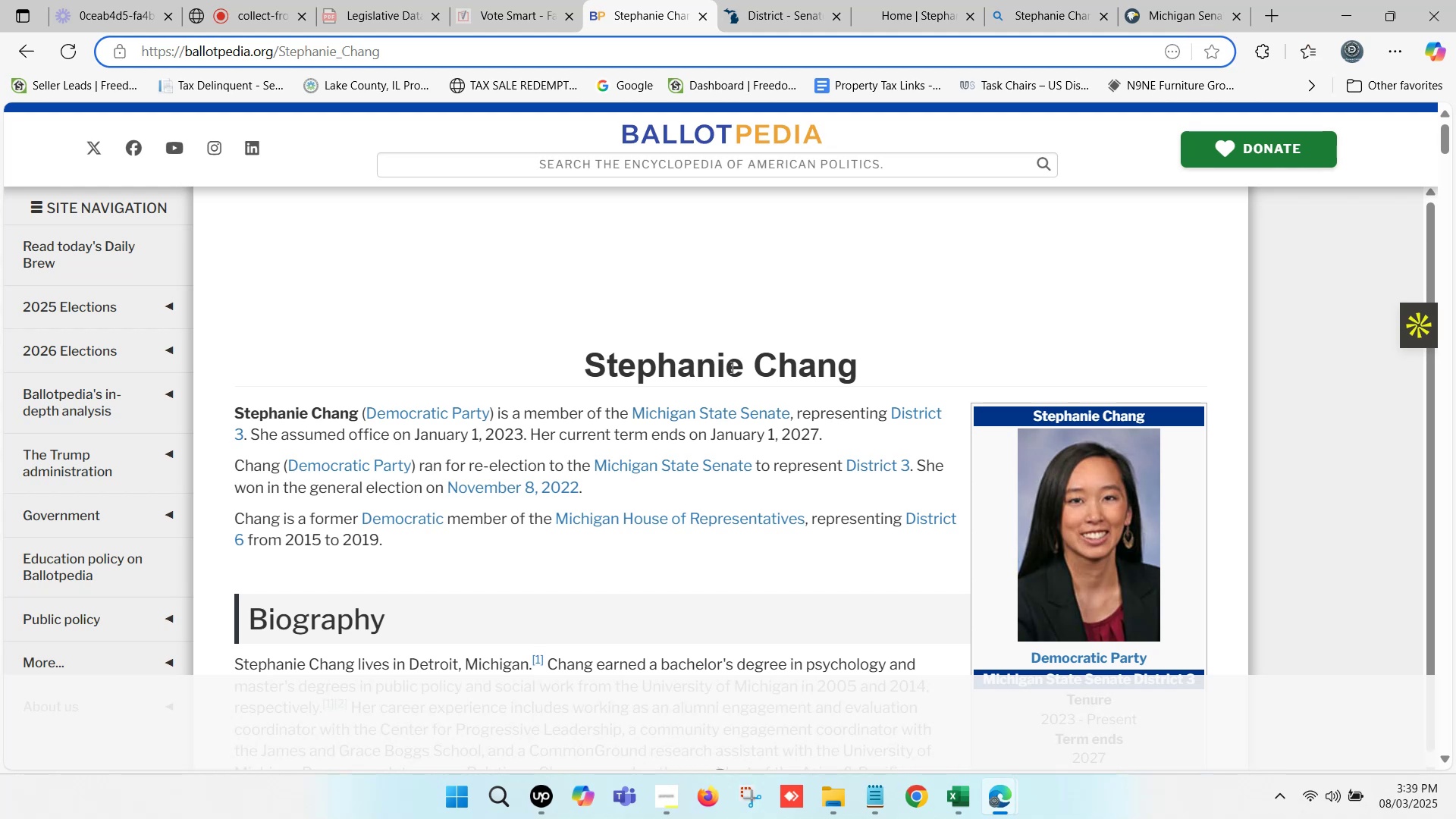 
mouse_move([610, 364])
 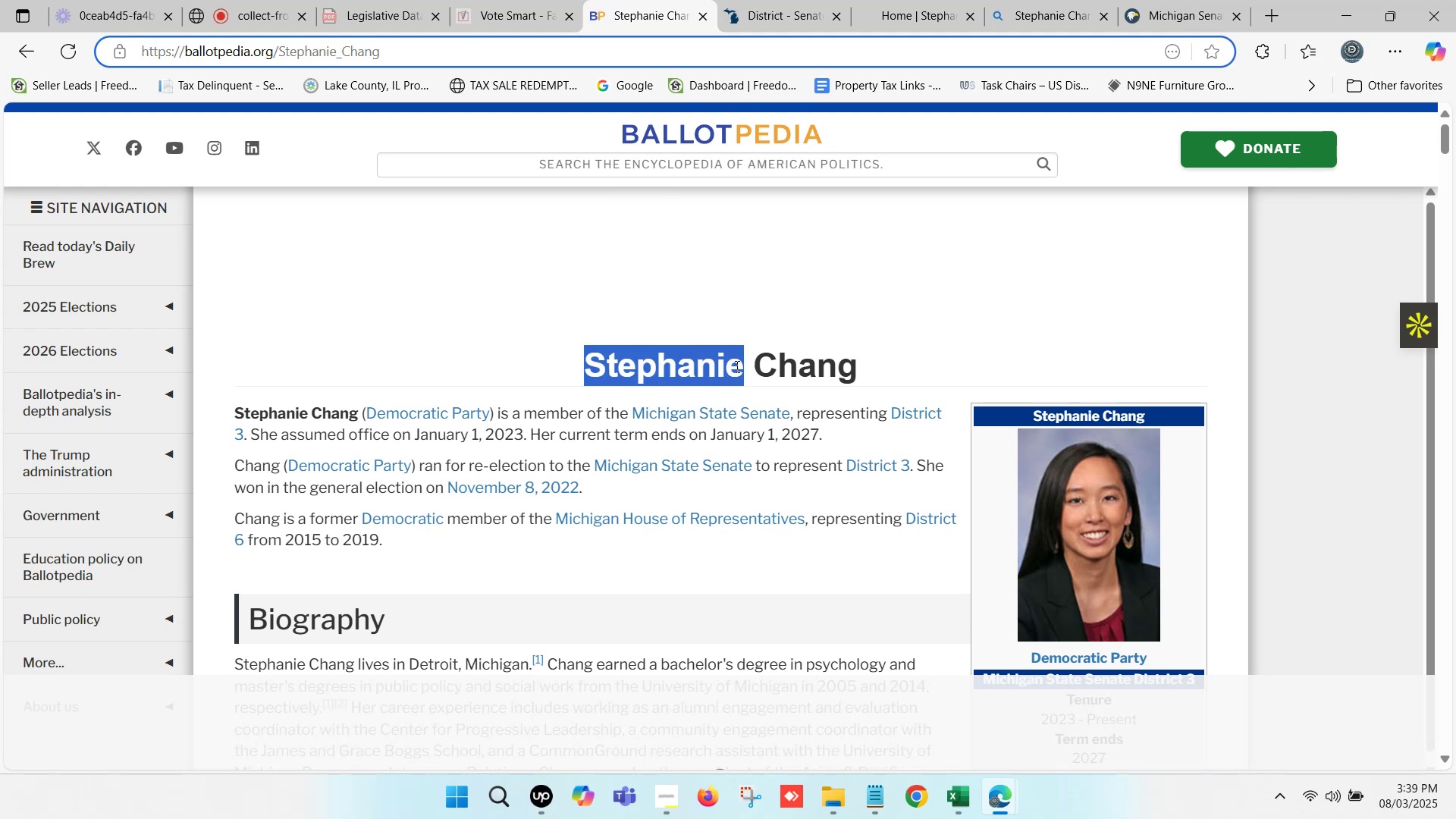 
left_click([726, 364])
 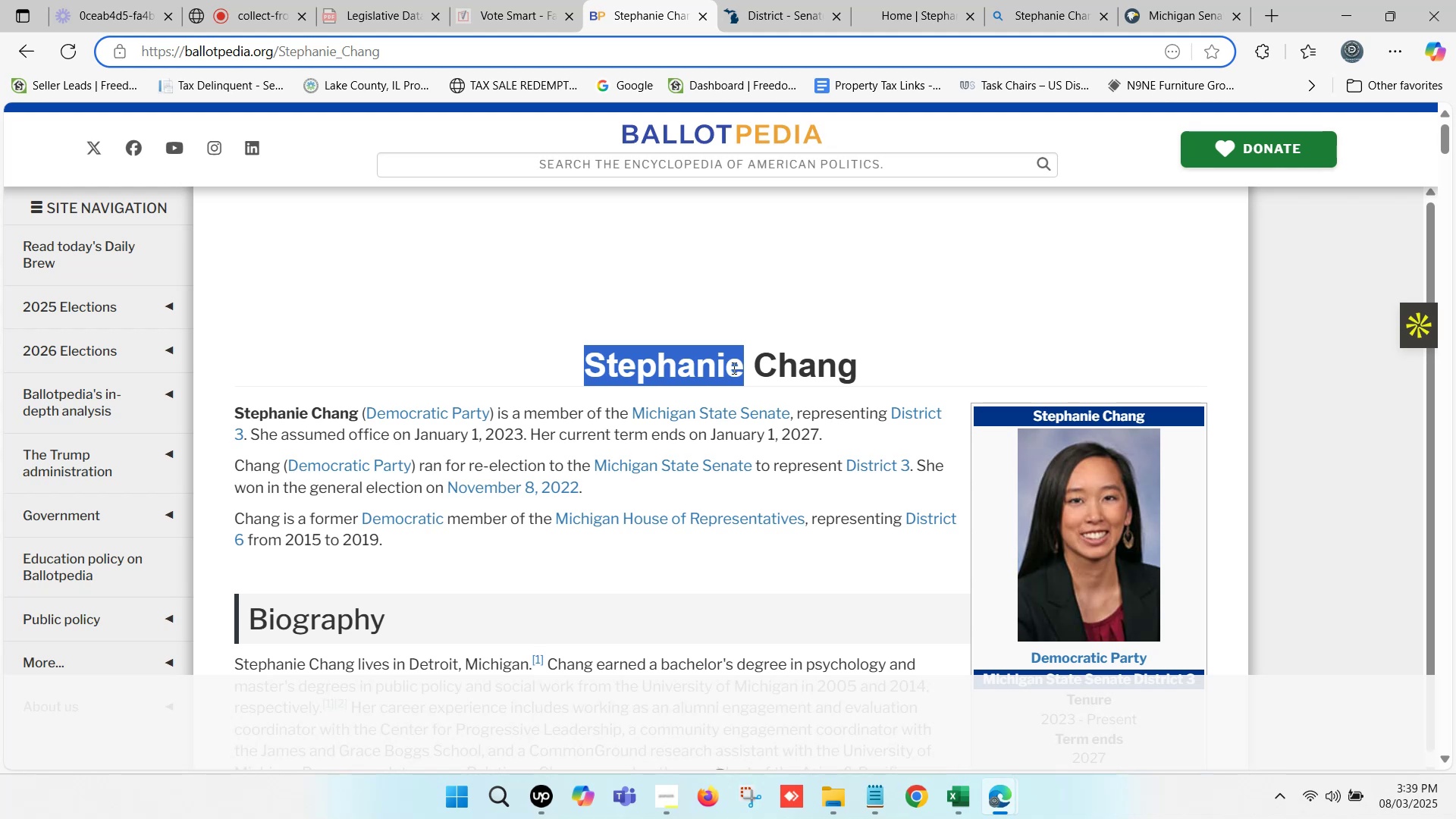 
left_click([751, 361])
 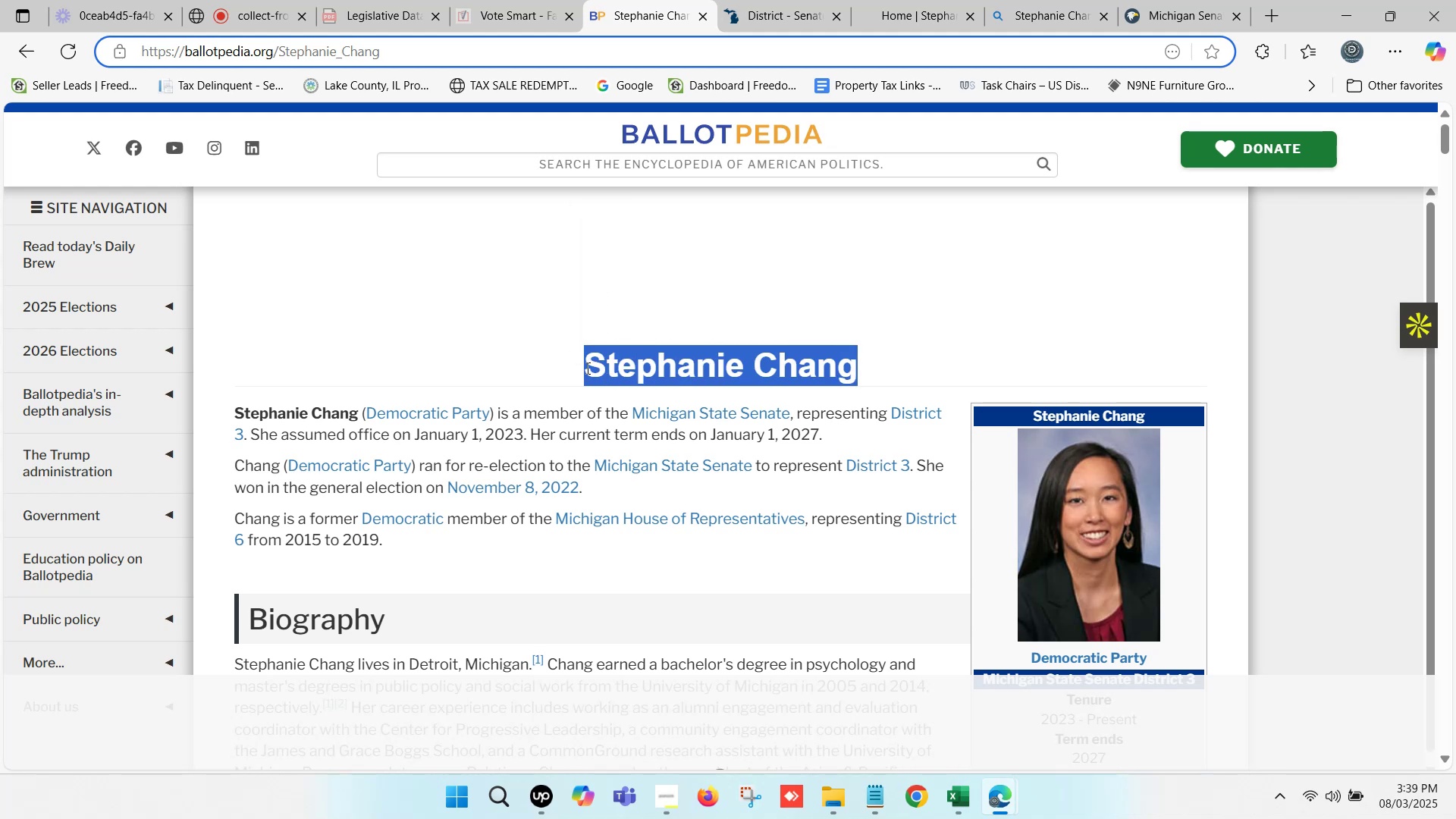 
left_click([627, 360])
 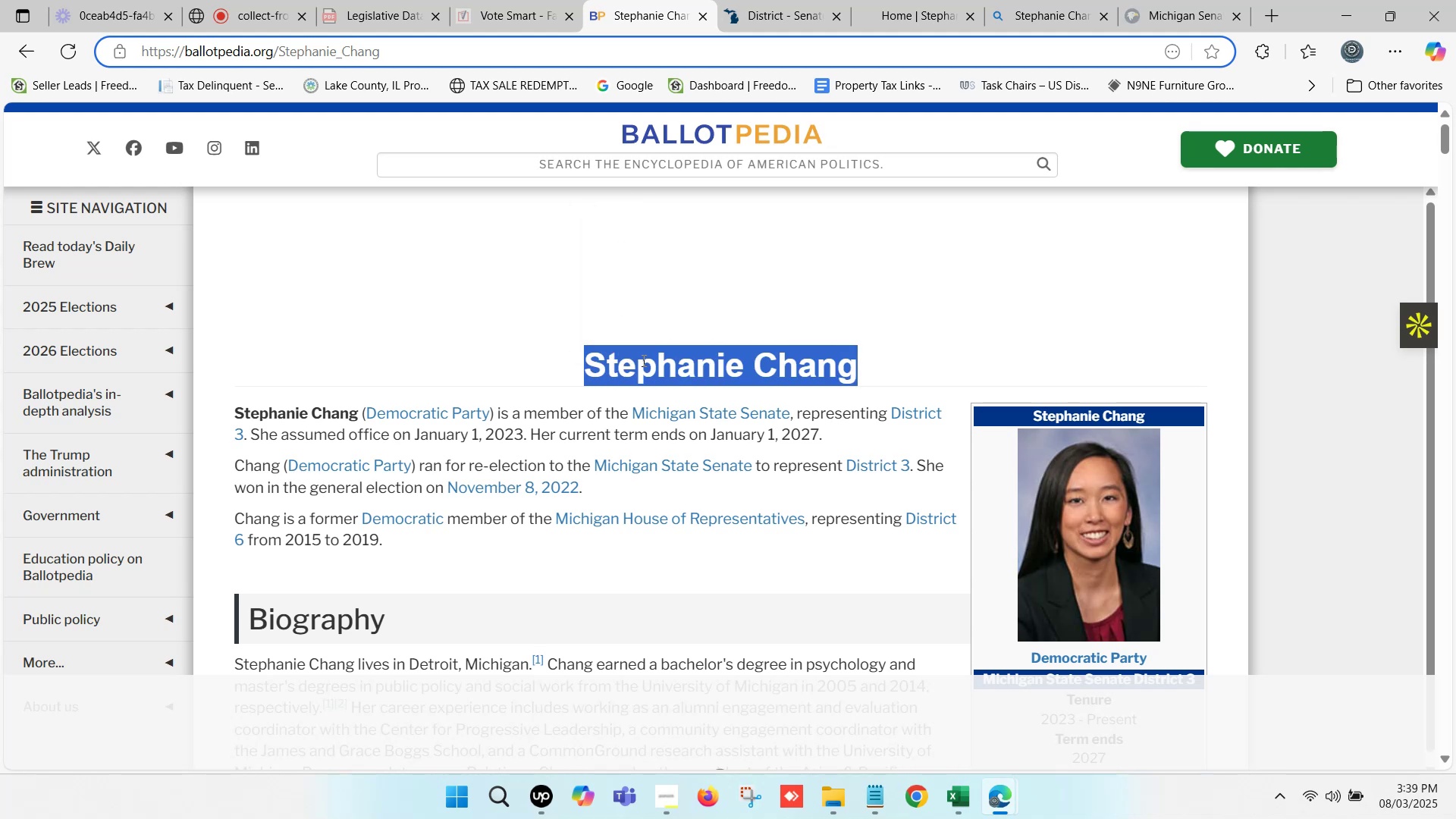 
left_click([683, 356])
 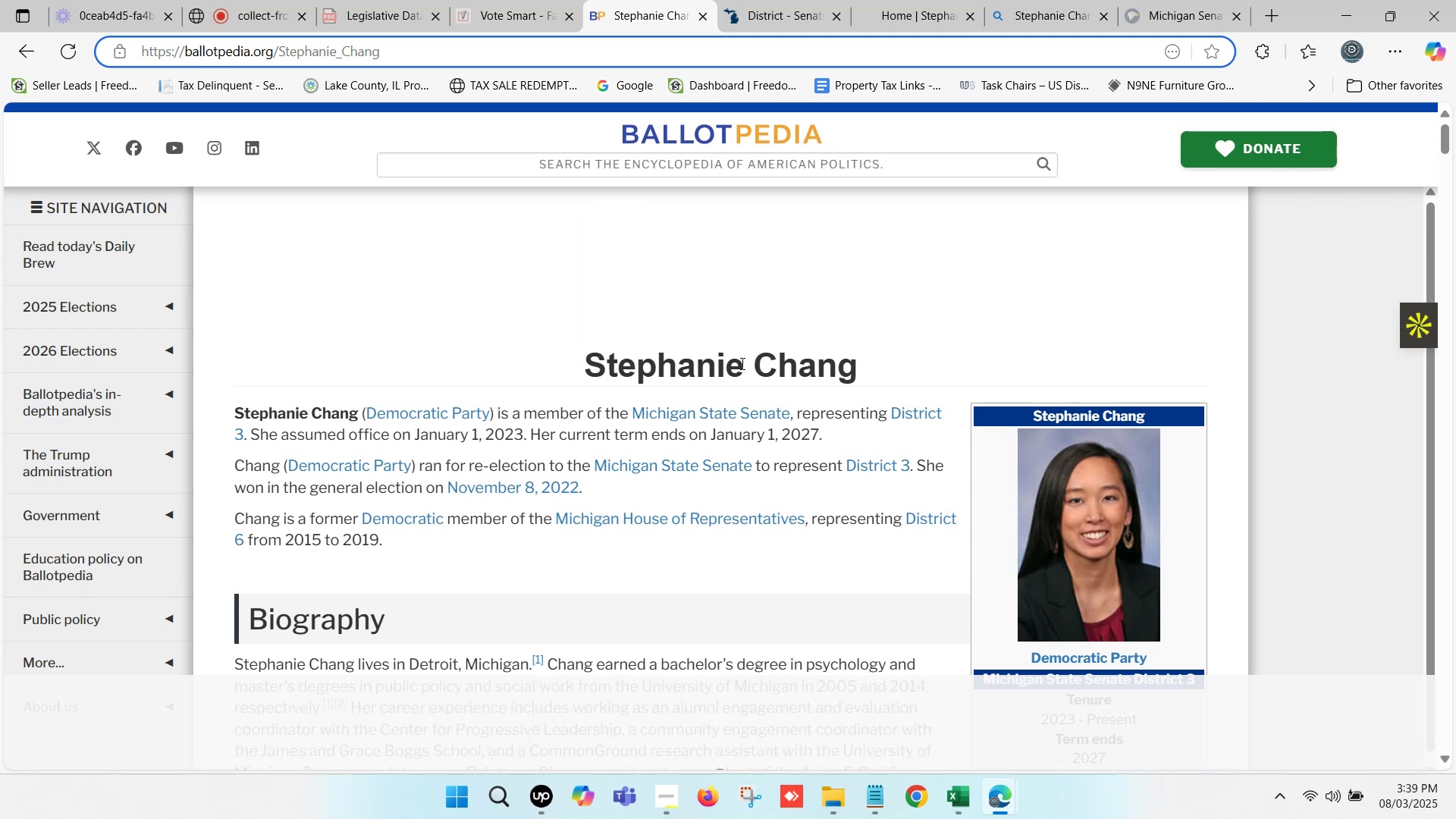 
left_click([741, 363])
 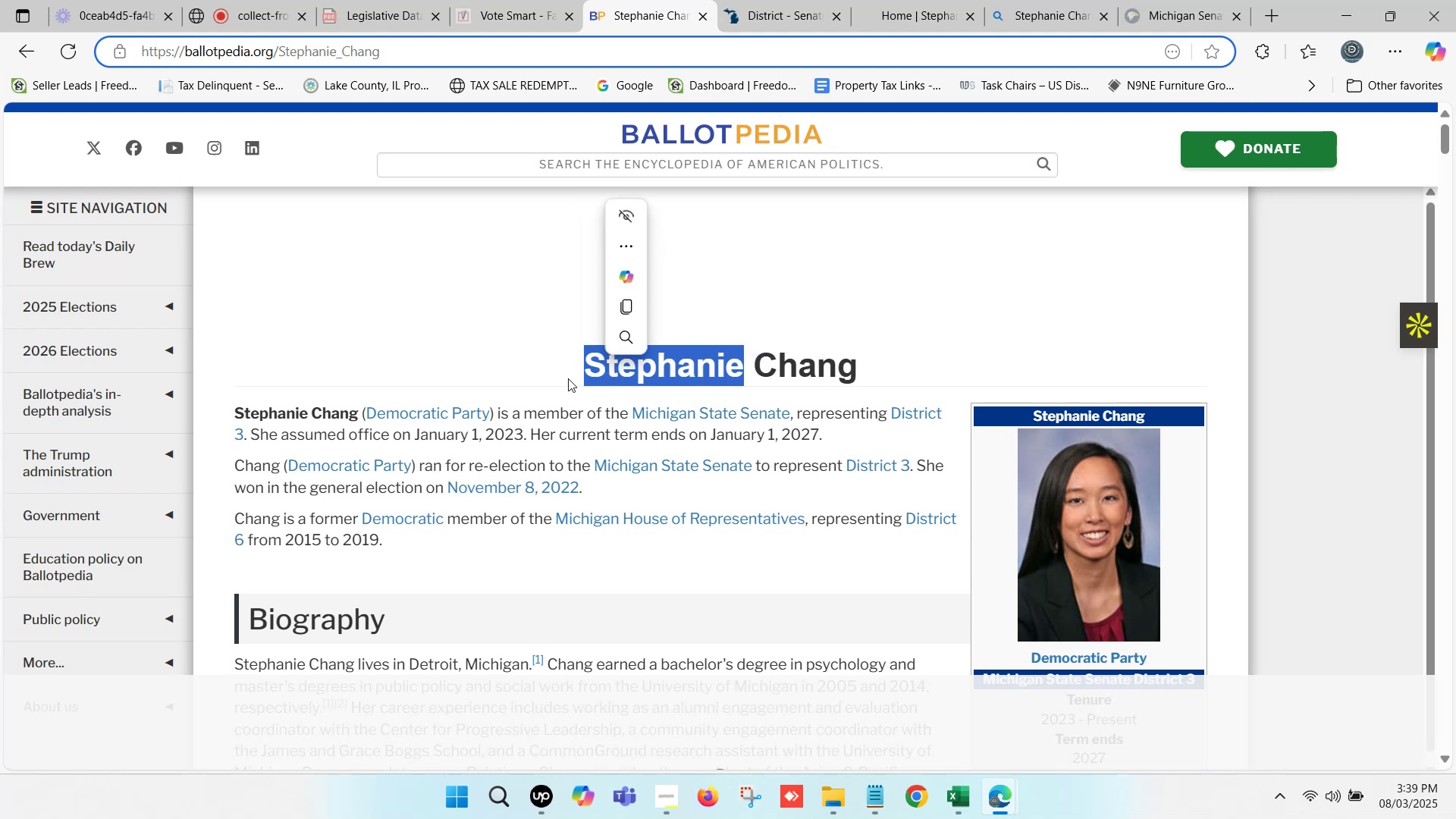 
left_click([576, 373])
 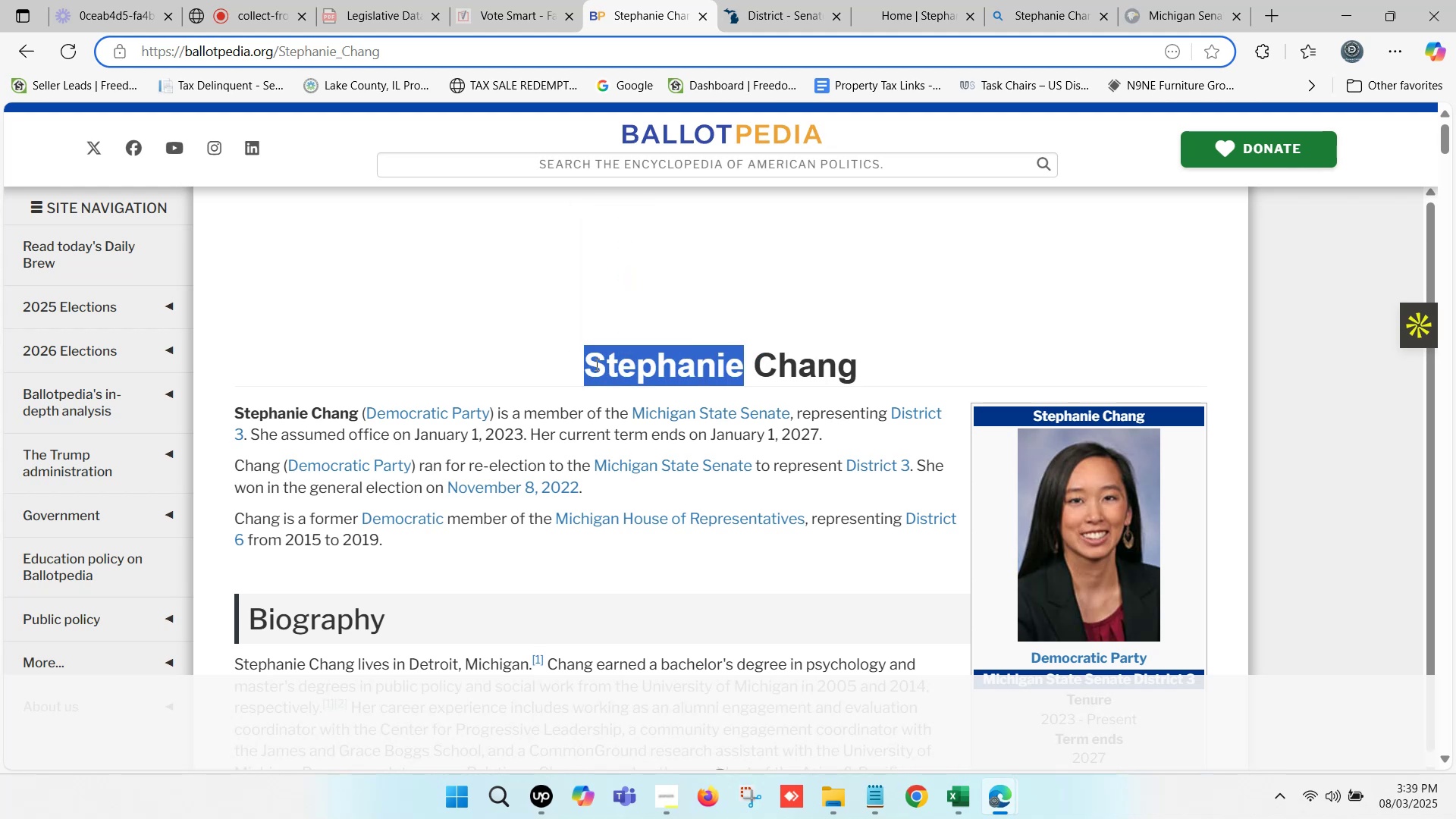 
left_click([595, 362])
 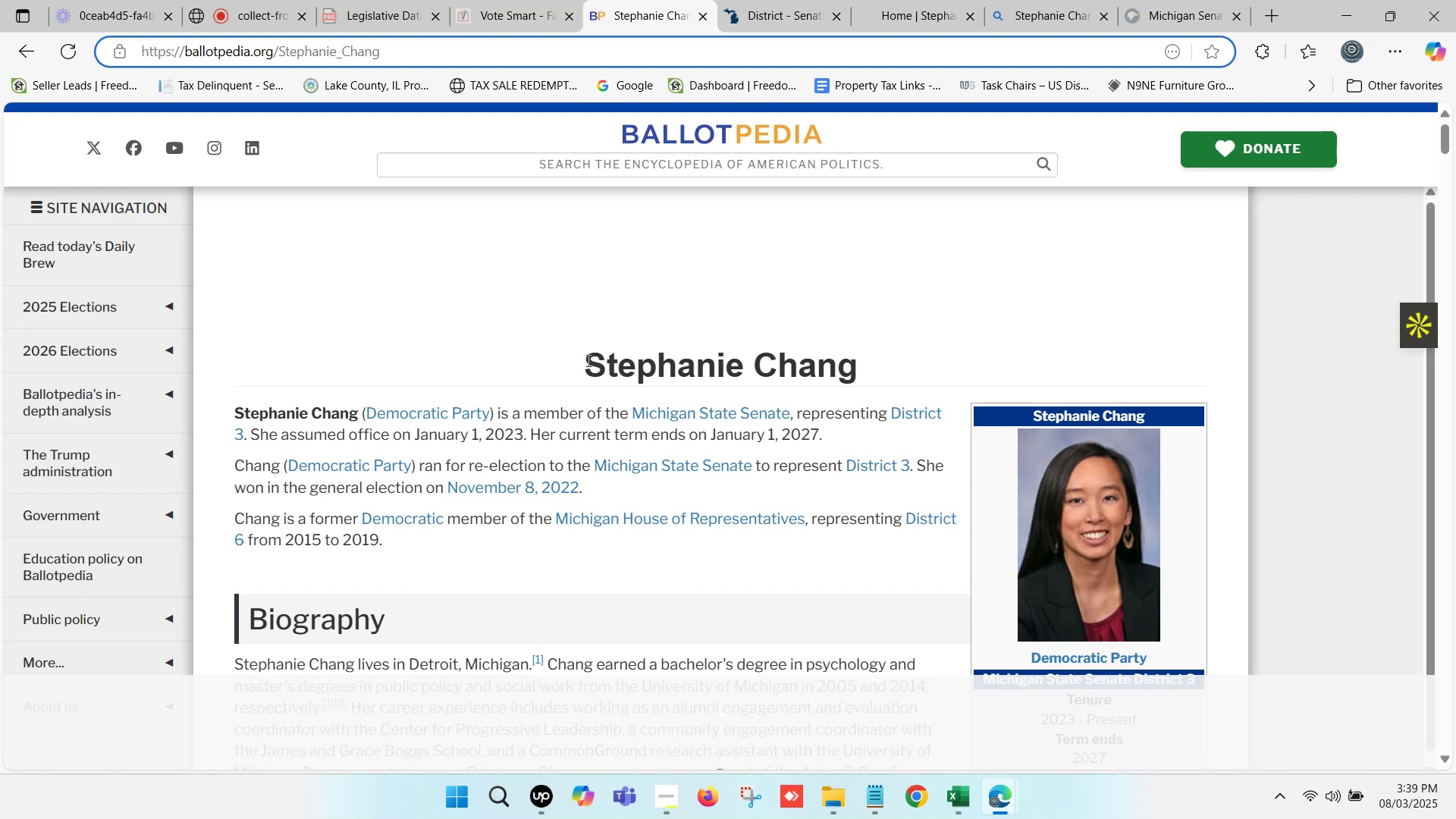 
mouse_move([723, 359])
 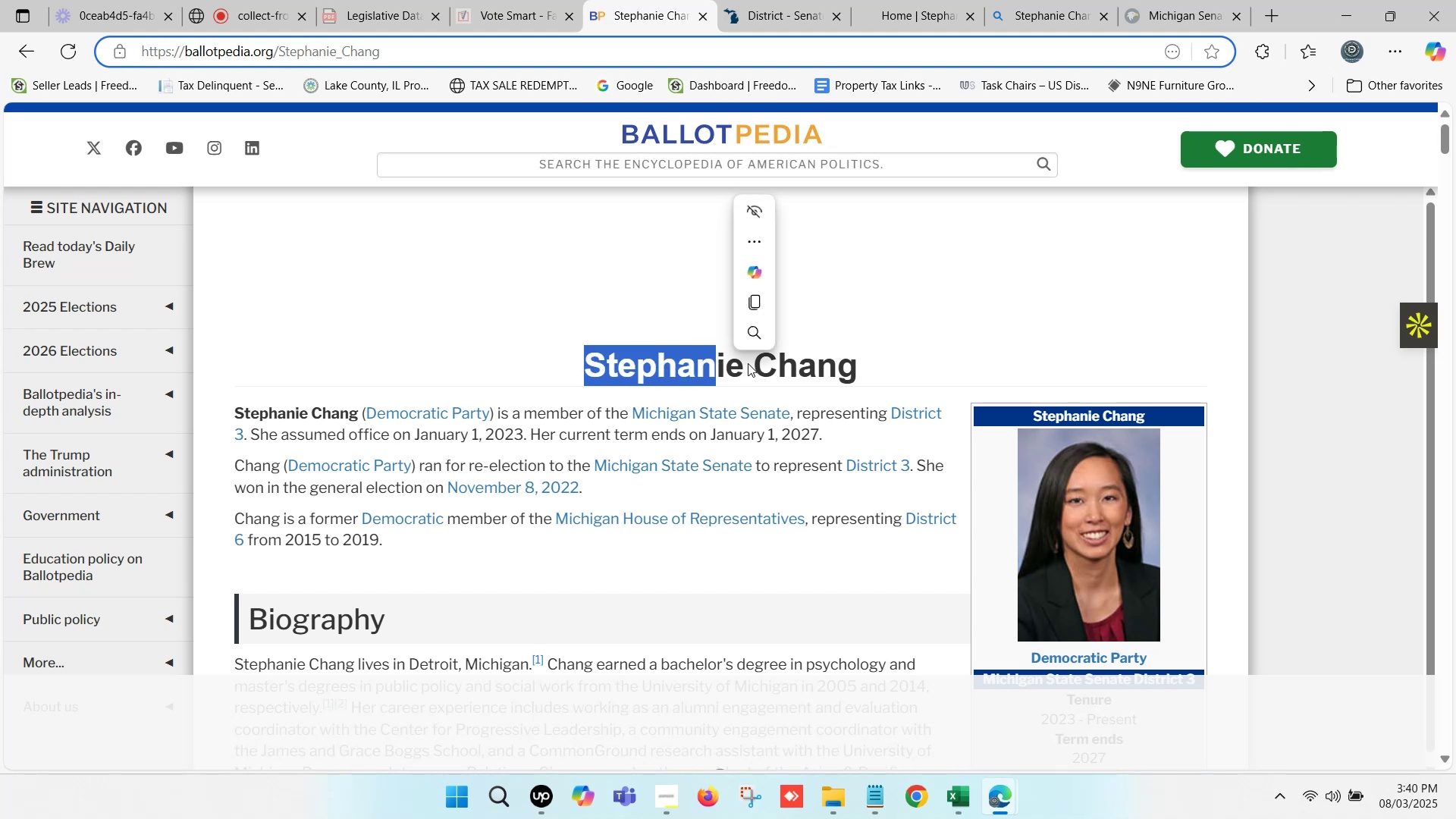 
left_click([748, 363])
 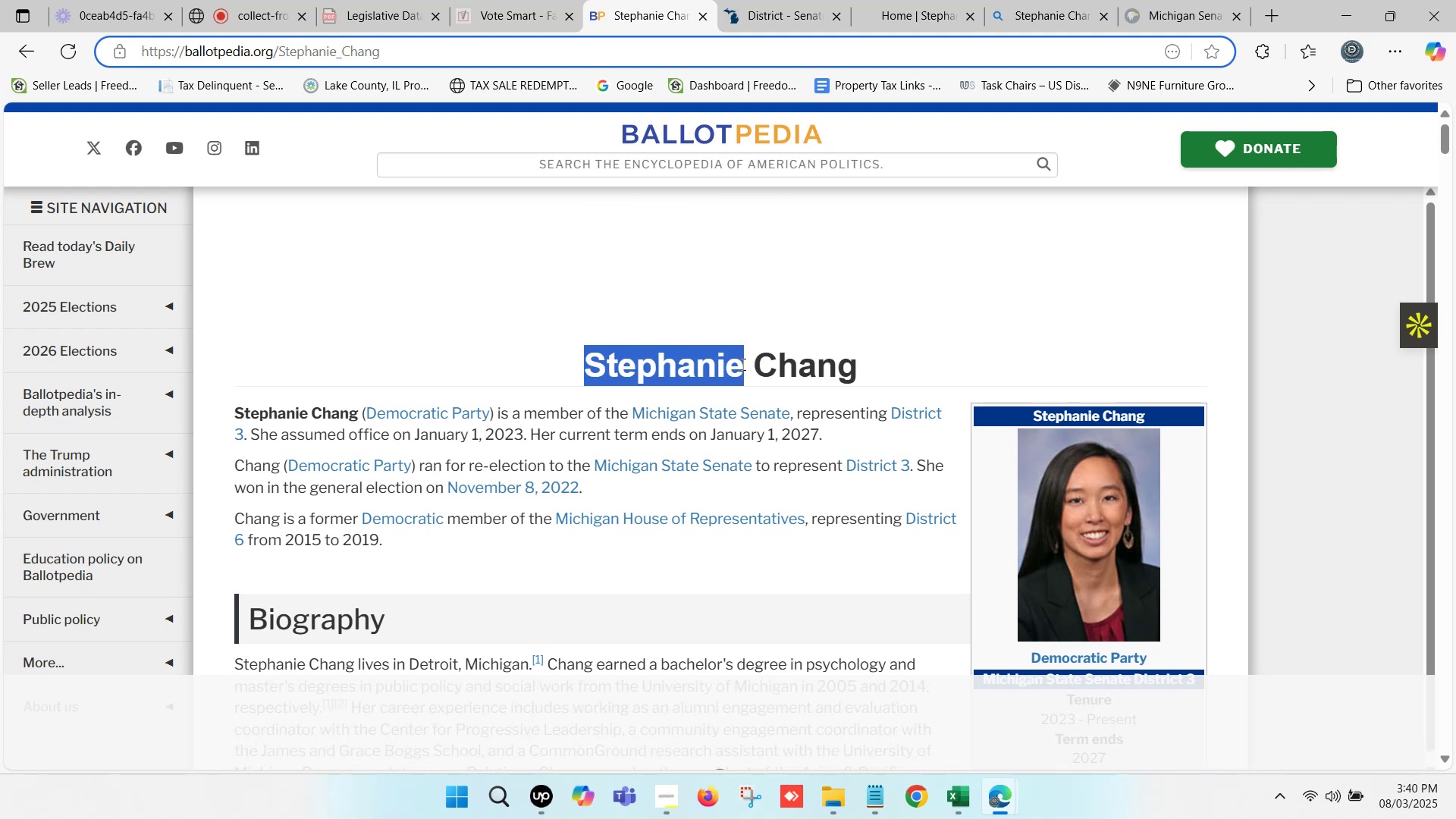 
wait(7.11)
 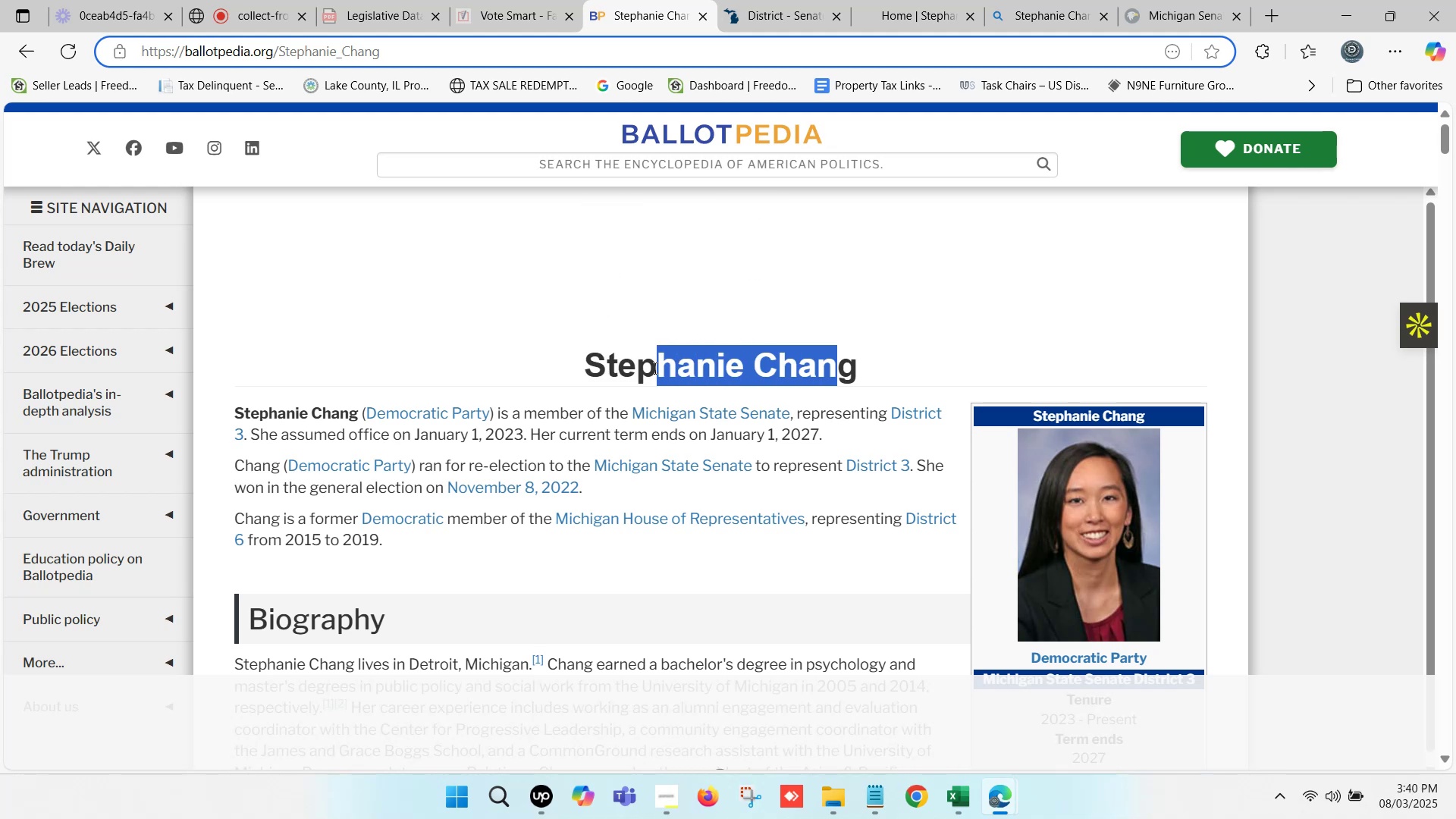 
left_click([830, 362])
 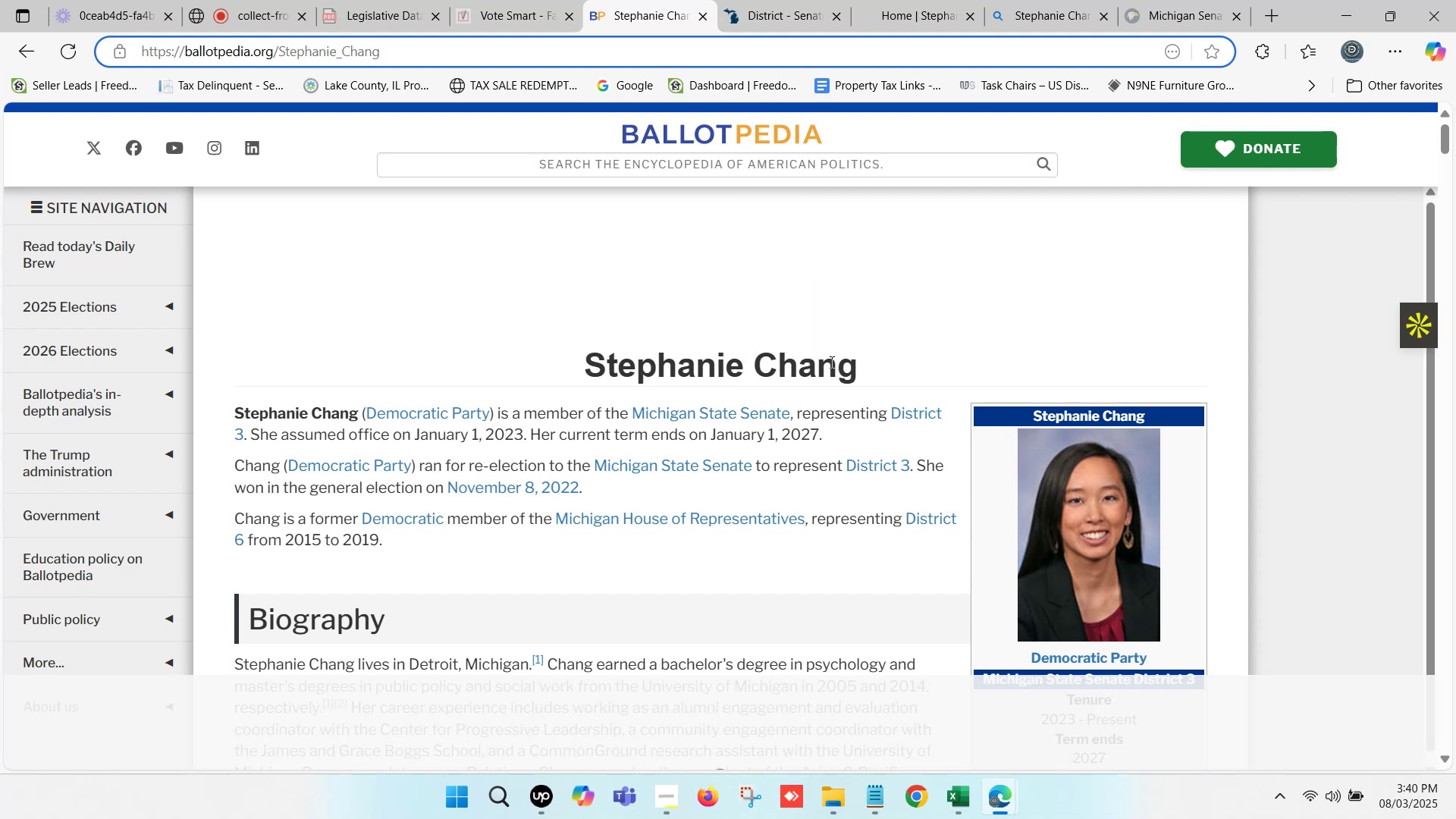 
wait(7.69)
 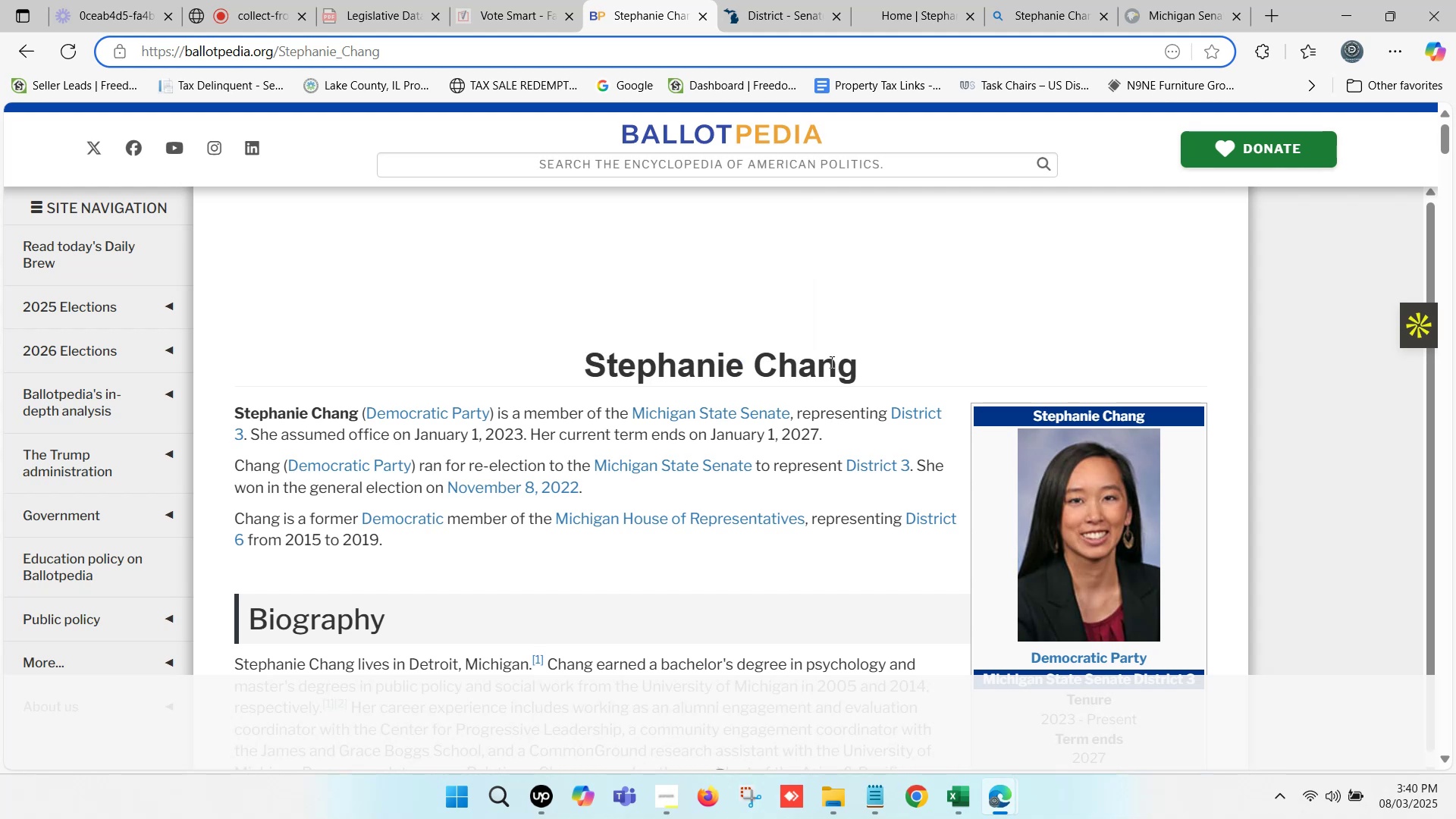 
key(Control+ControlLeft)
 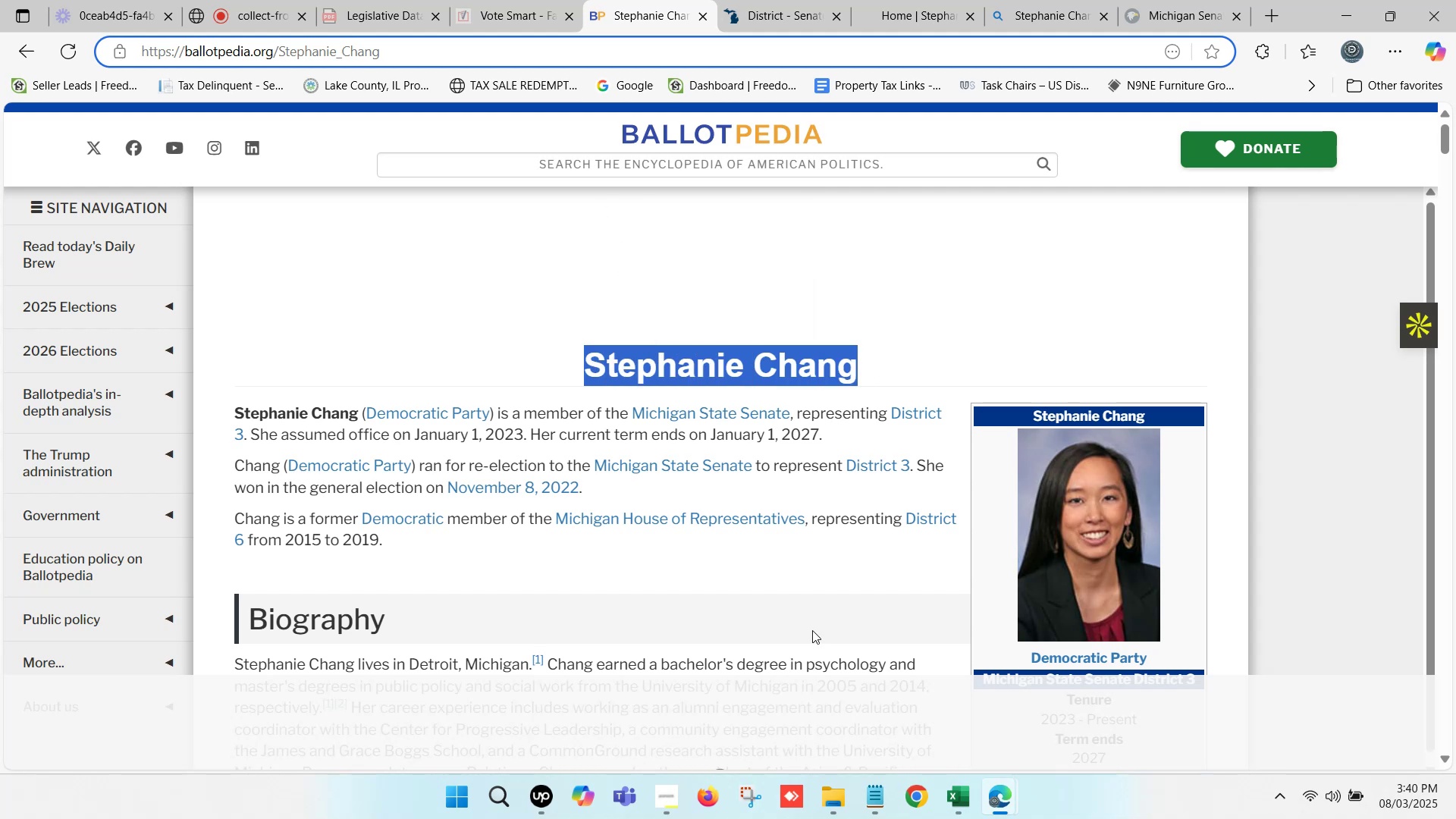 
key(Control+C)
 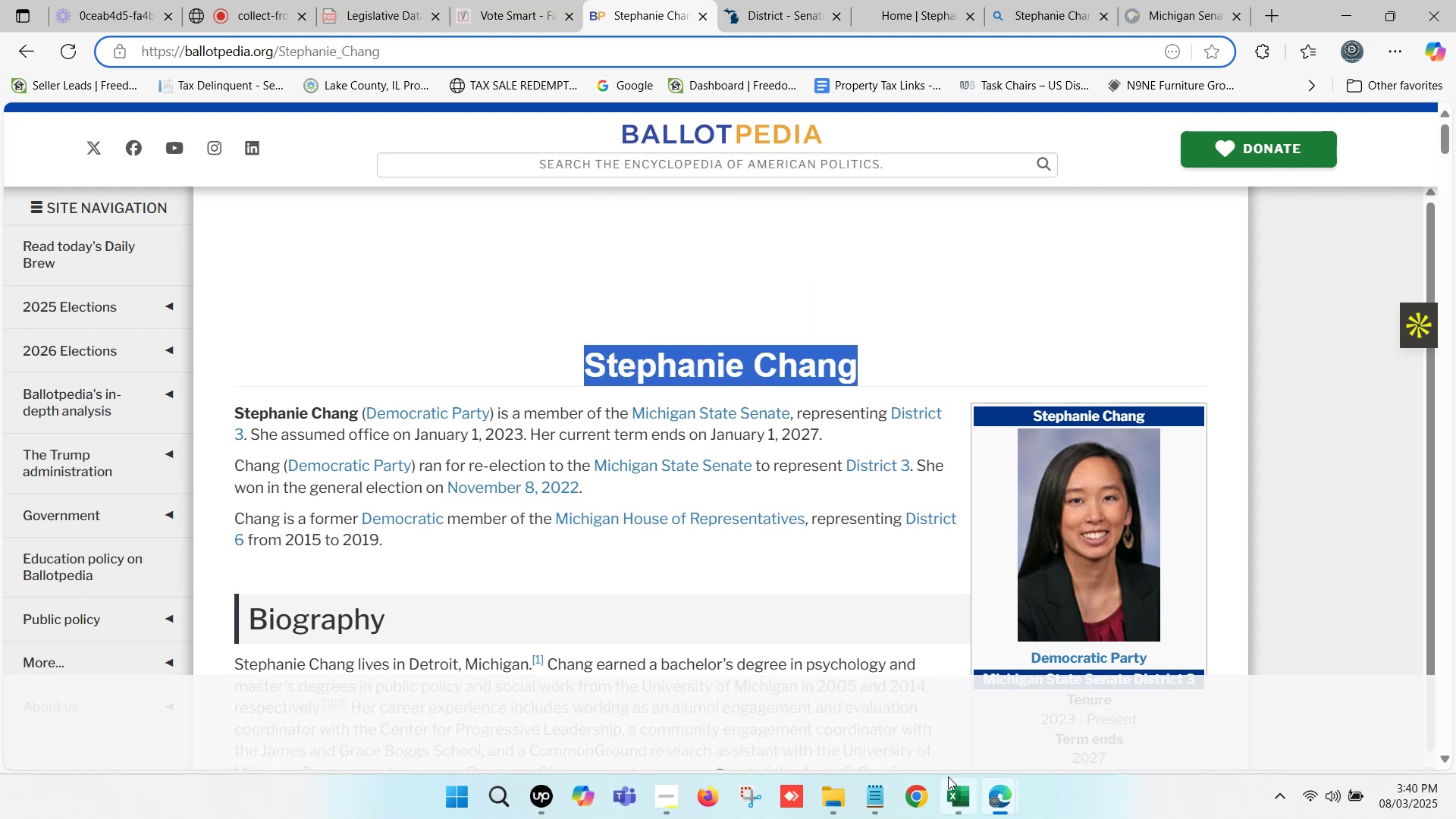 
left_click([951, 789])
 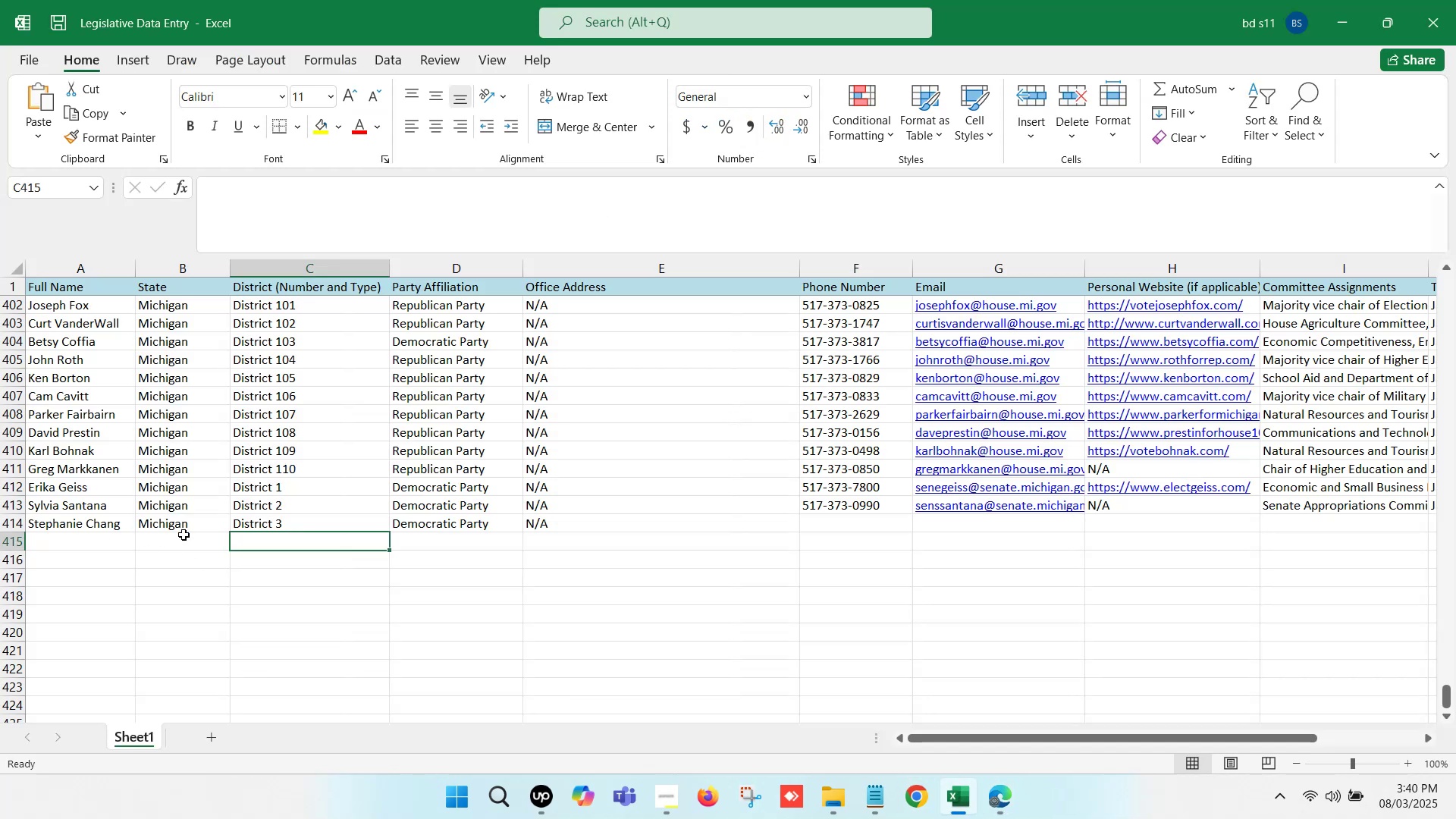 
left_click([184, 535])
 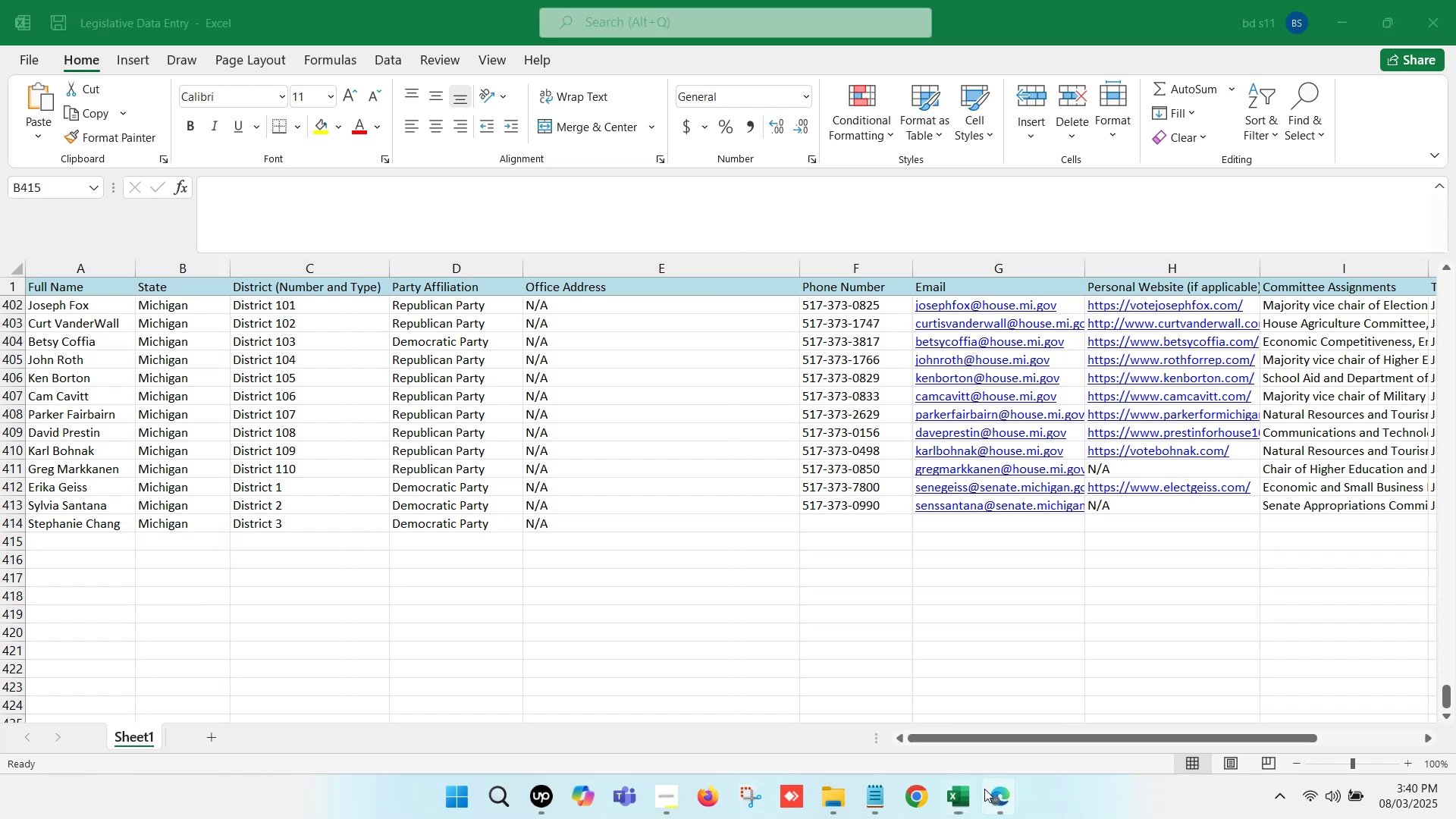 
left_click([840, 693])
 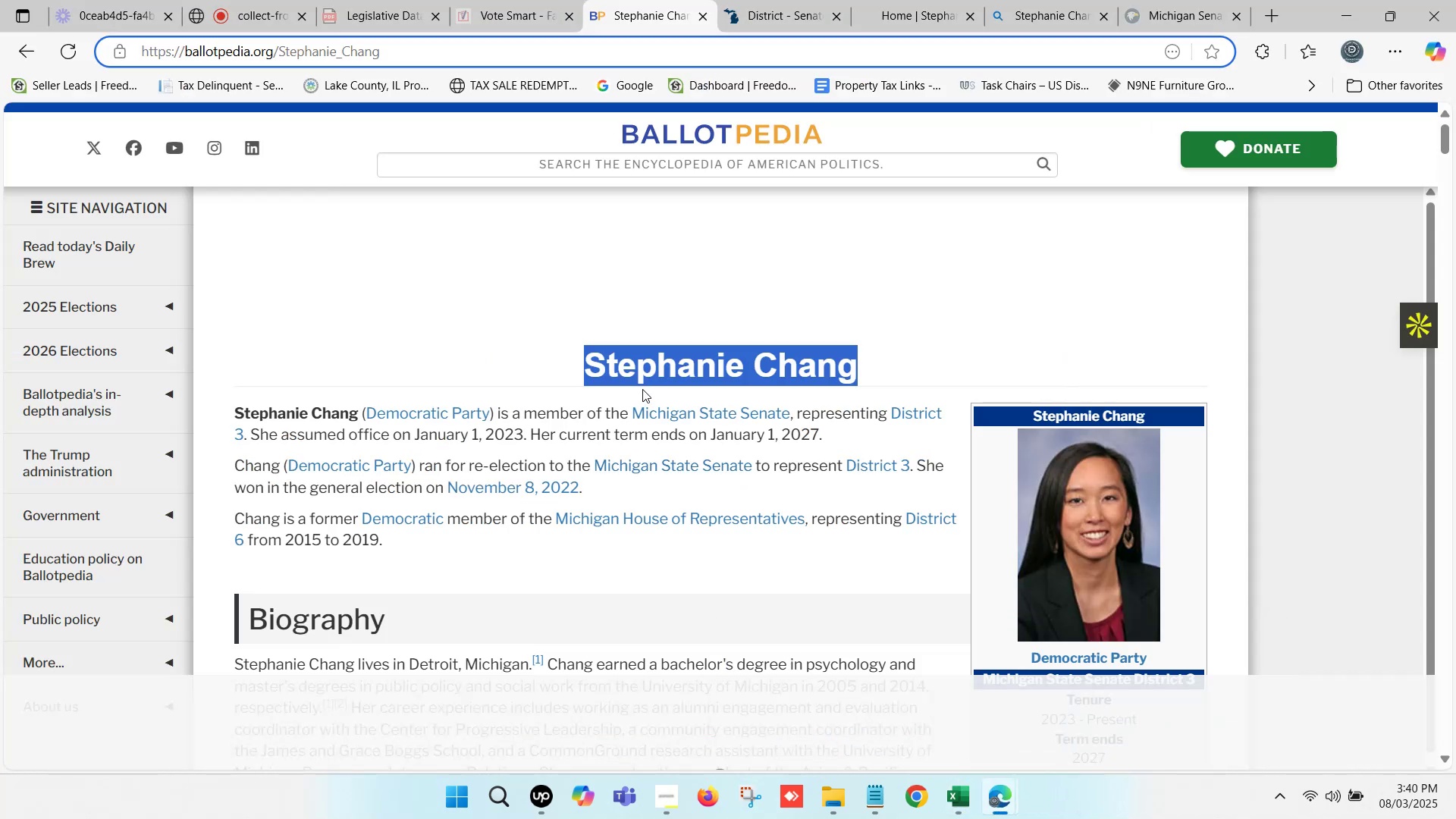 
left_click([638, 358])
 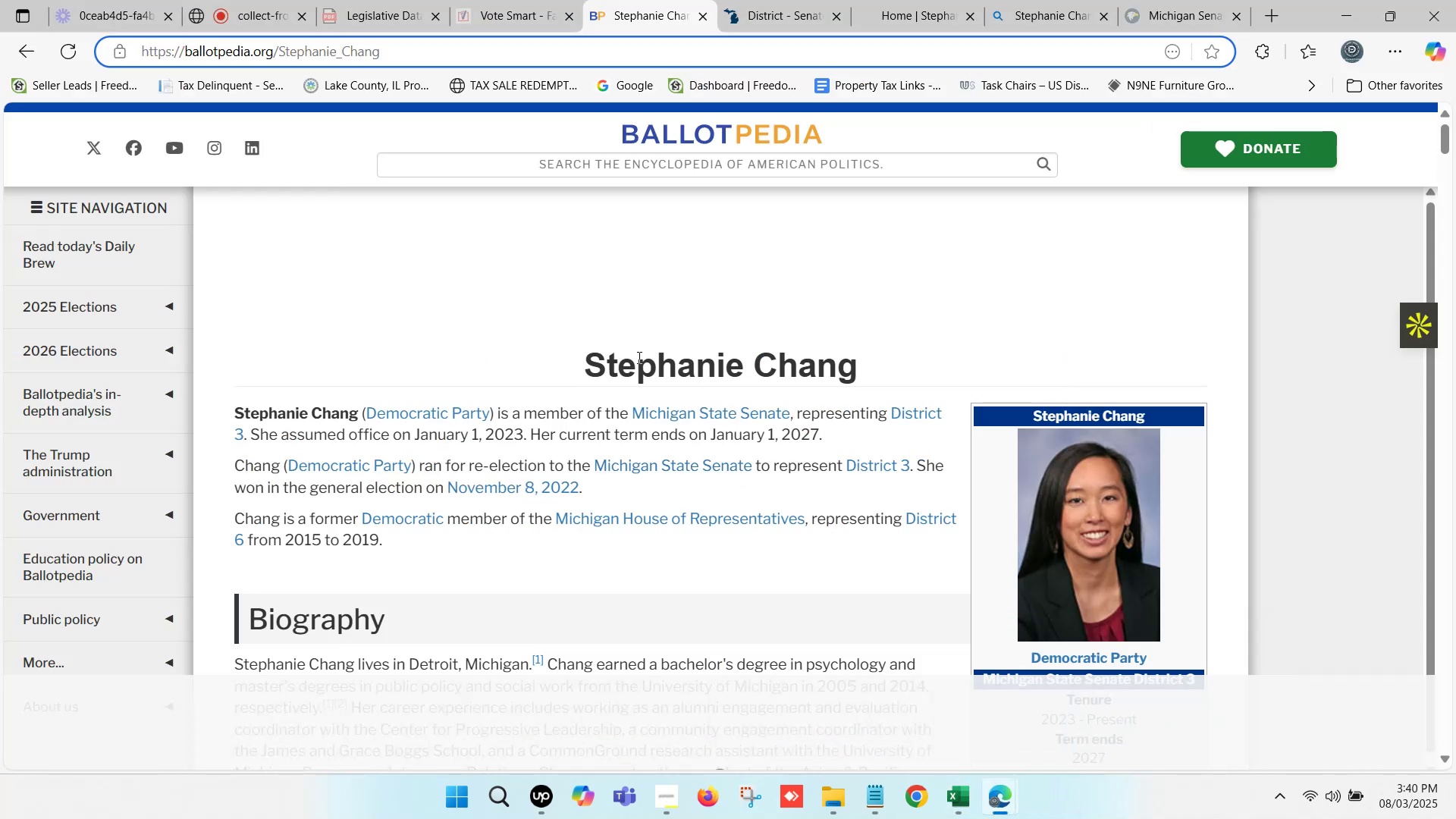 
wait(9.38)
 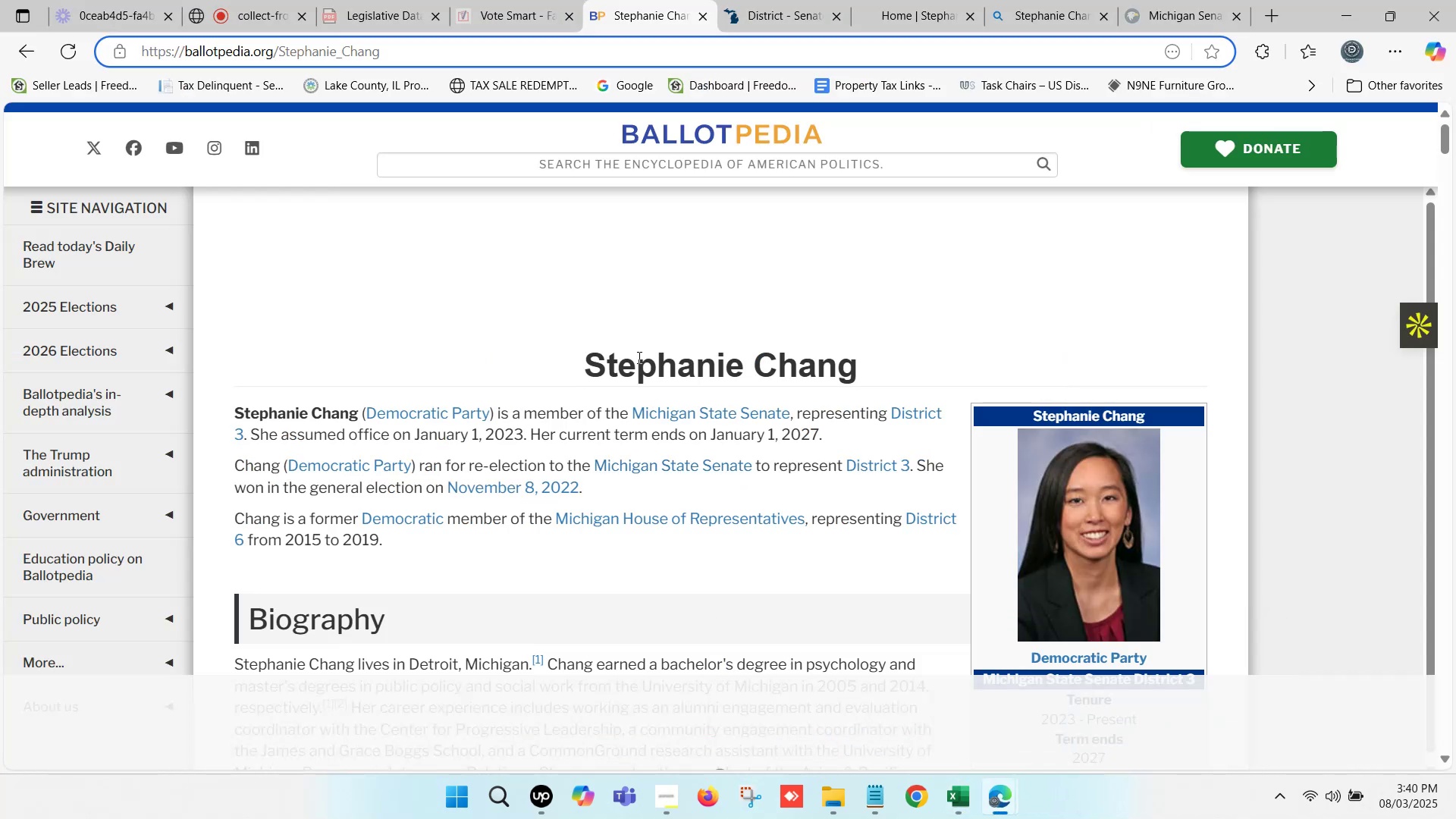 
left_click([951, 796])
 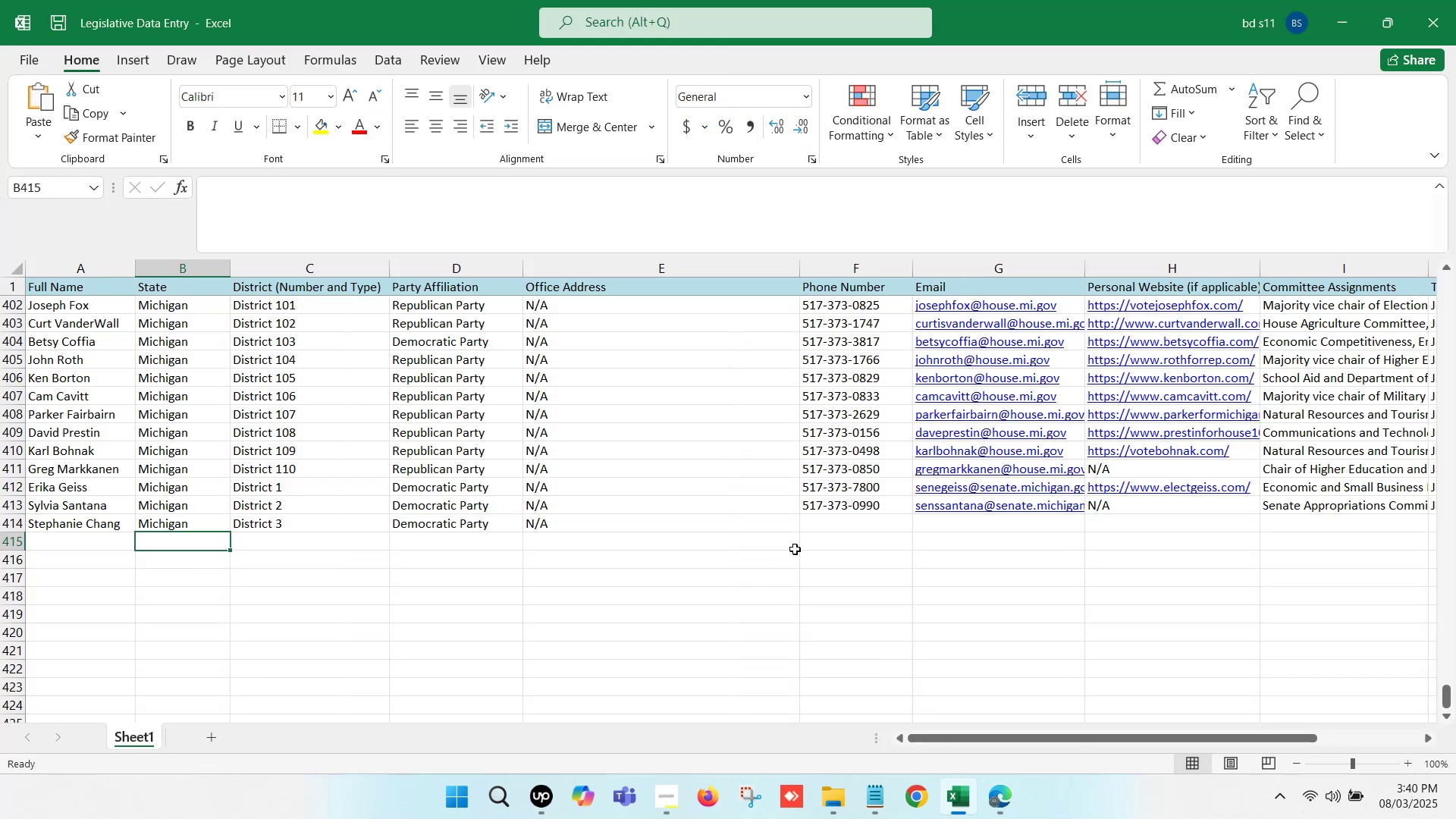 
left_click([810, 522])
 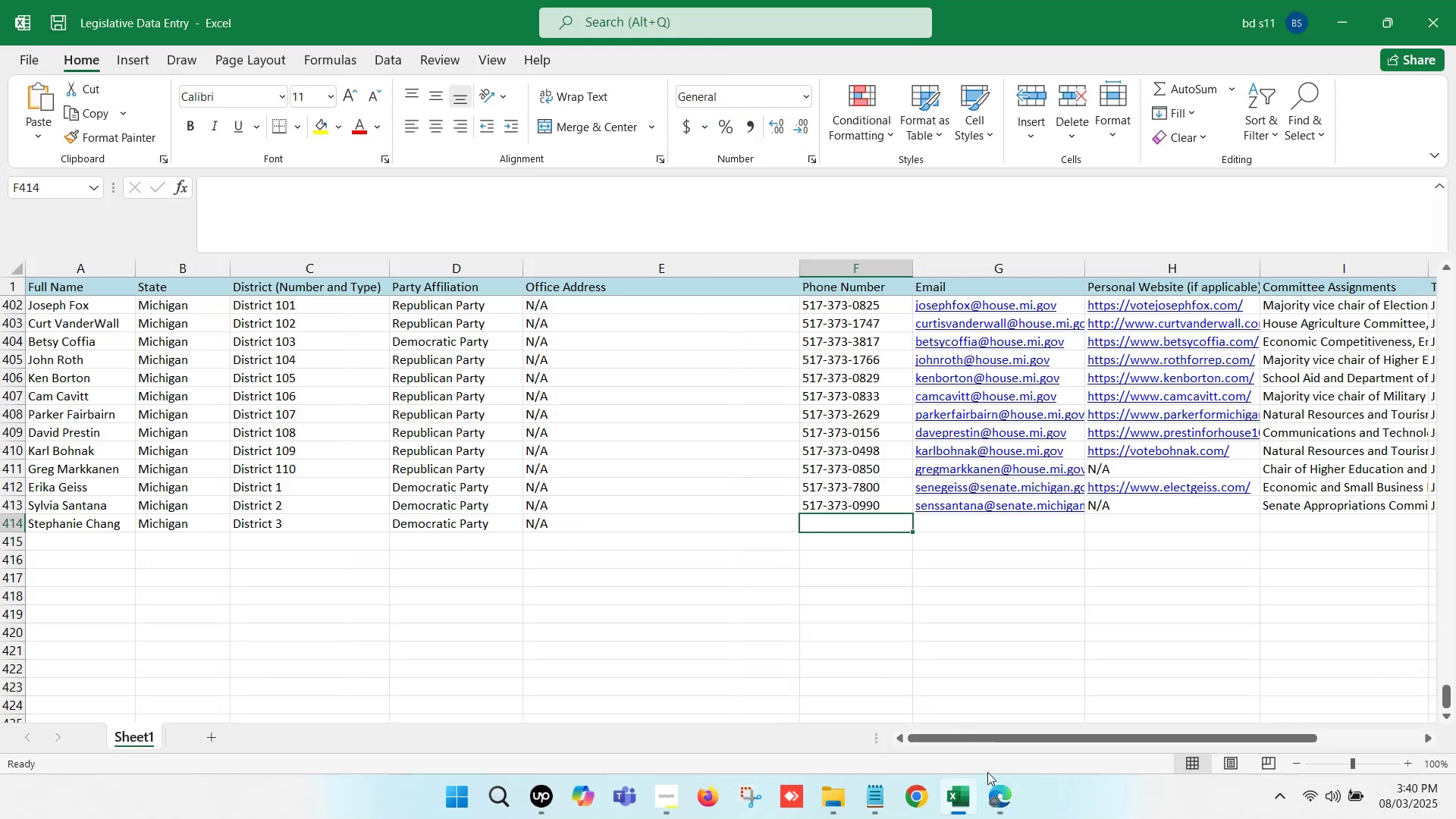 
left_click([1003, 806])
 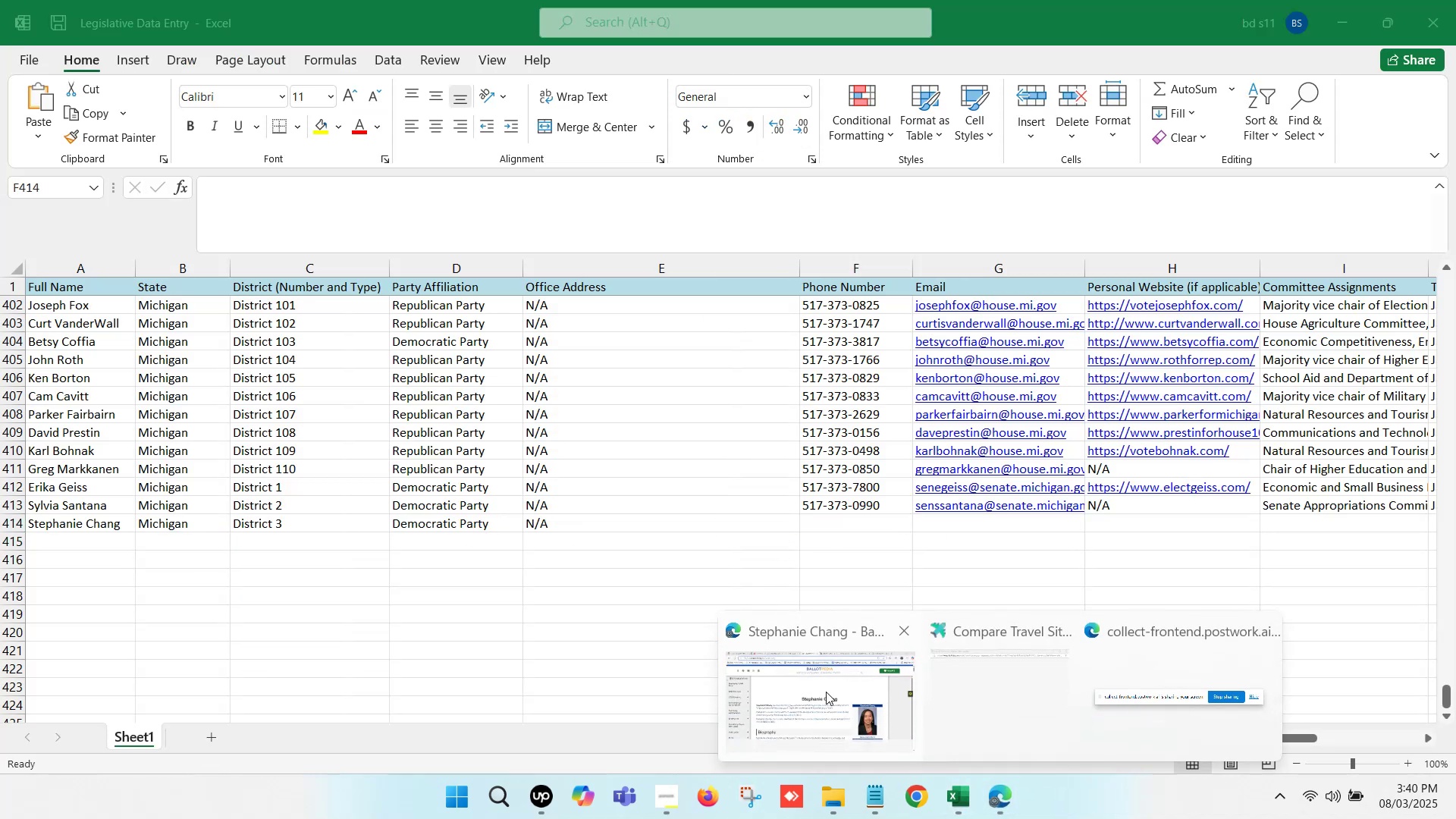 
left_click([824, 691])
 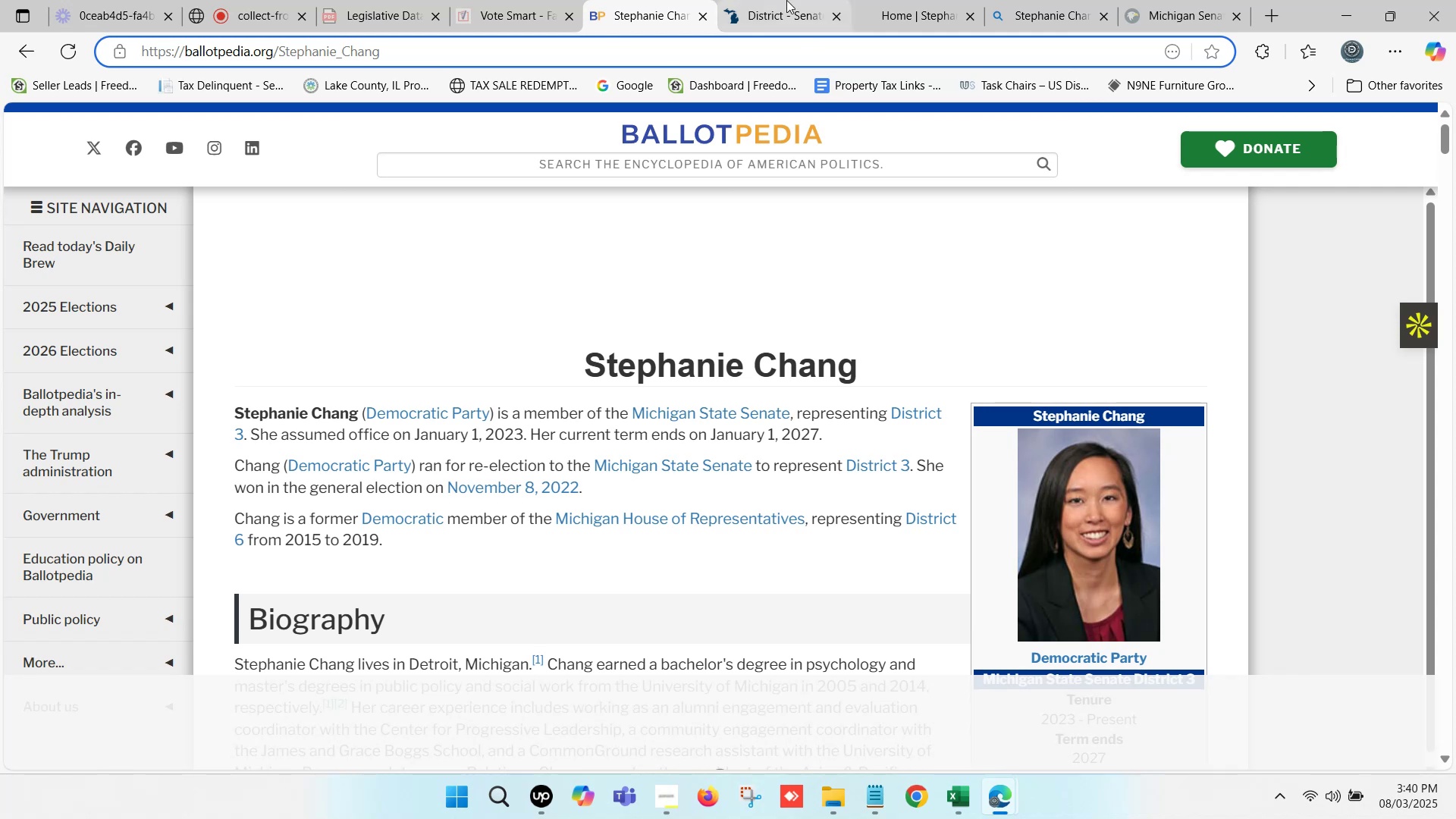 
wait(7.01)
 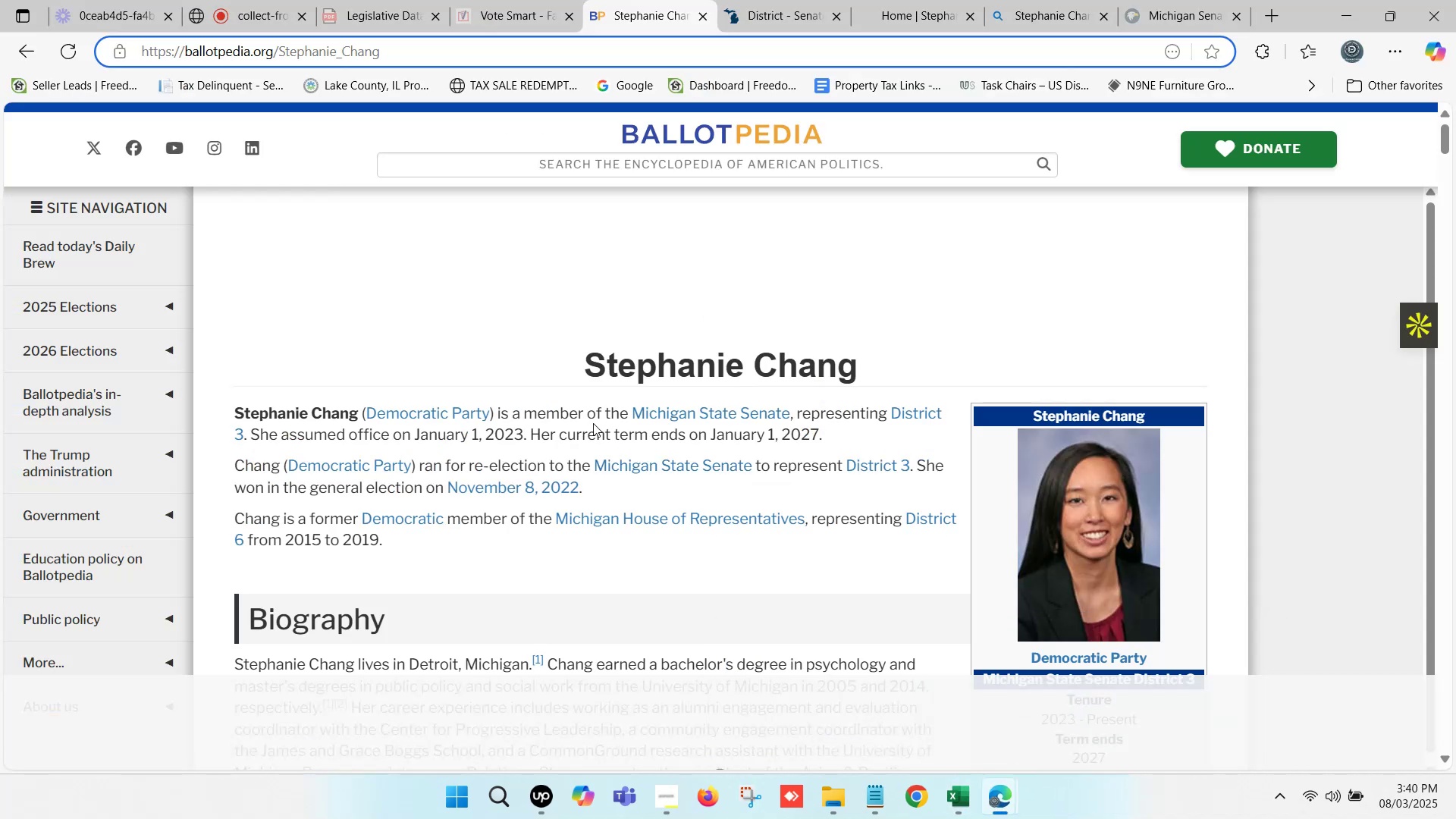 
key(Control+ControlLeft)
 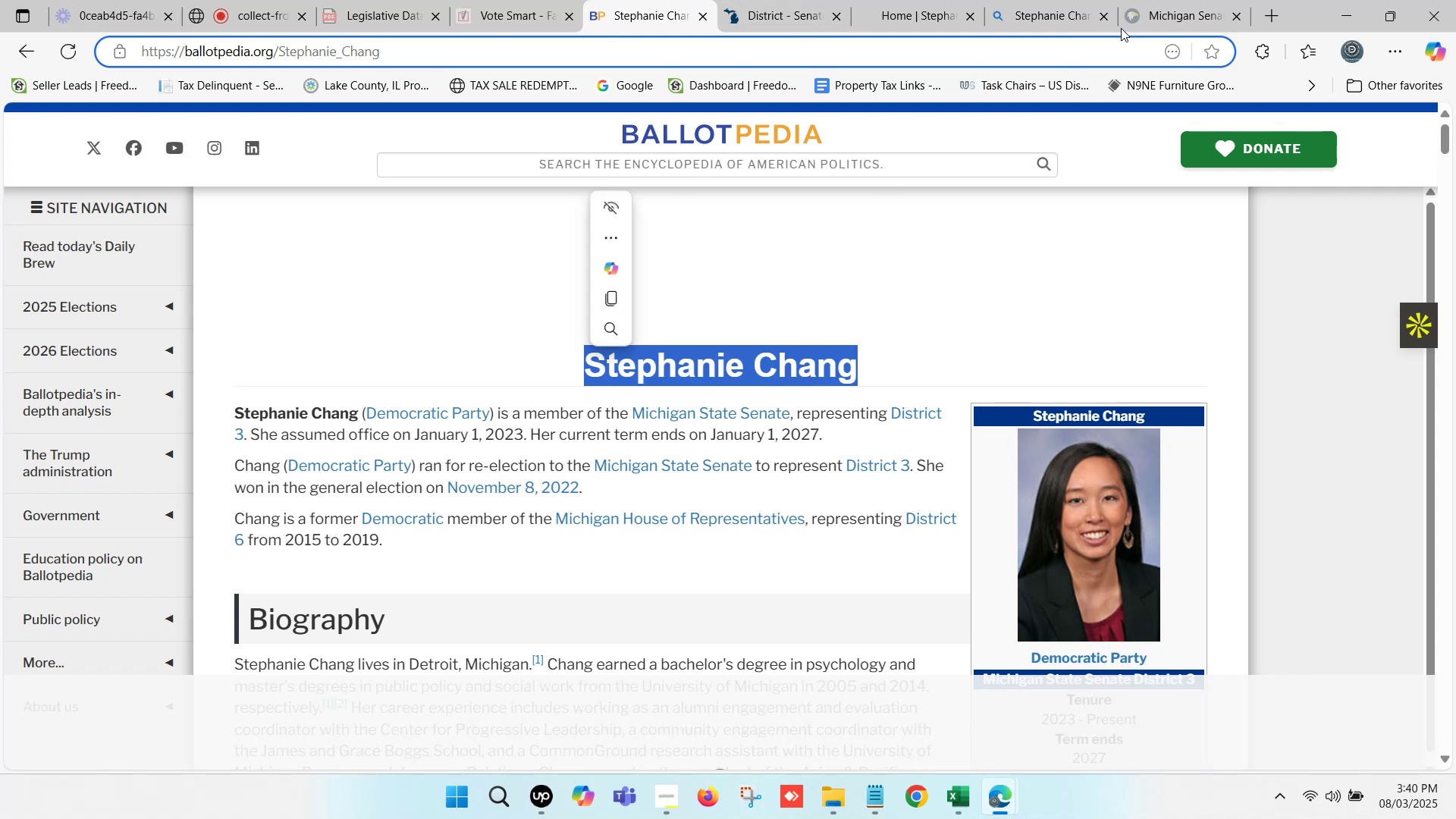 
key(Control+C)
 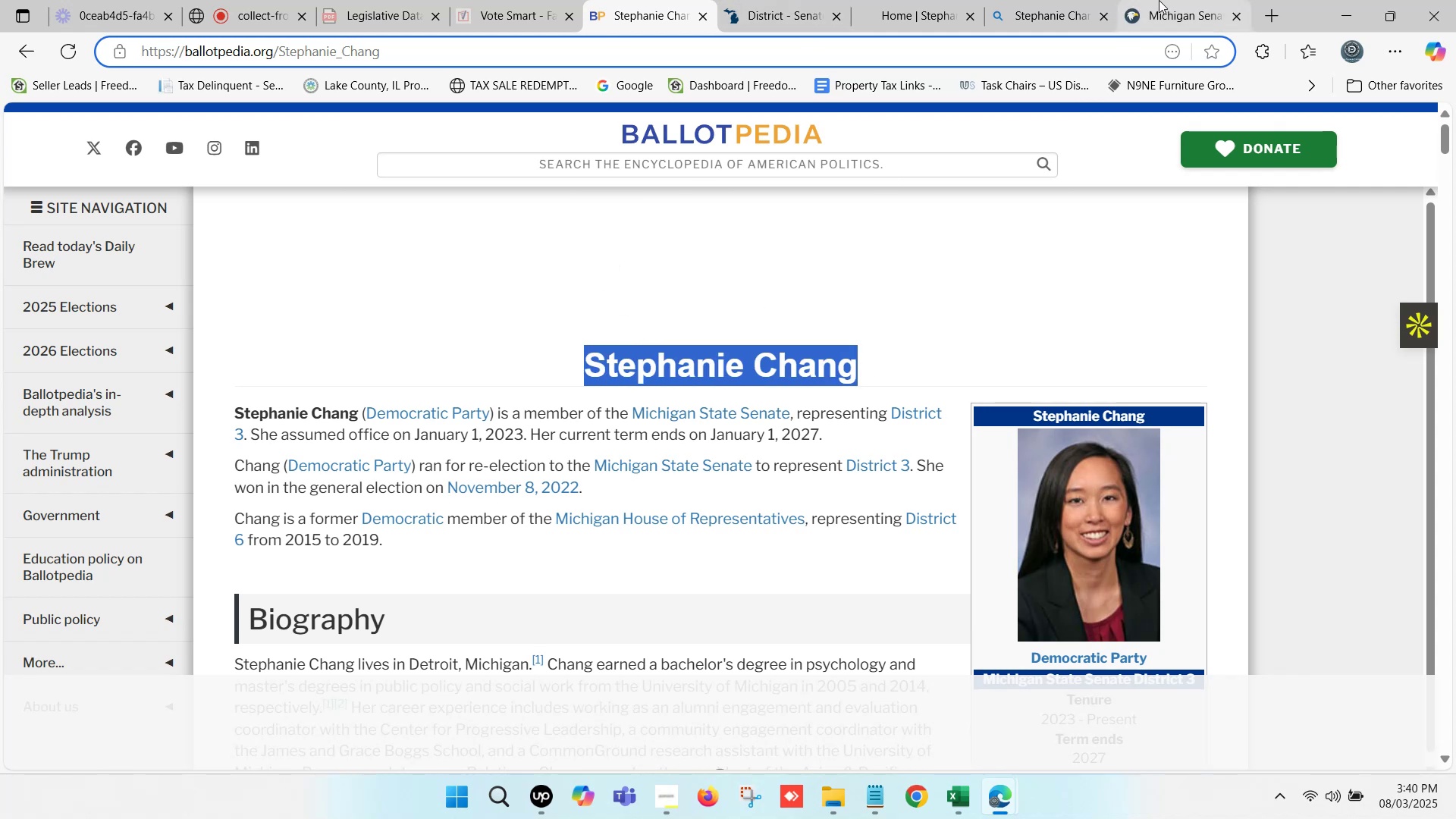 
left_click([1159, 0])
 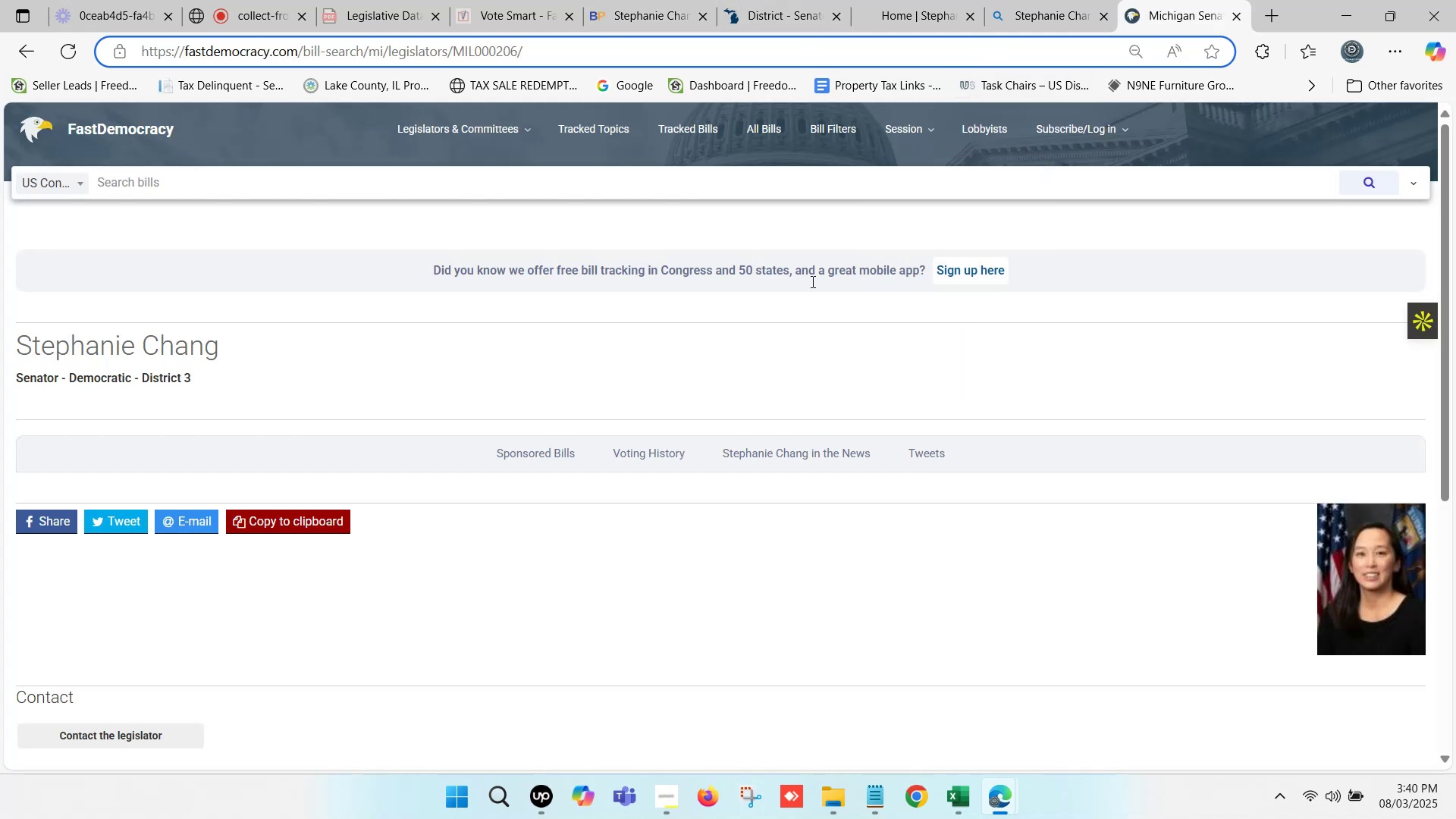 
scroll: coordinate [234, 434], scroll_direction: down, amount: 4.0
 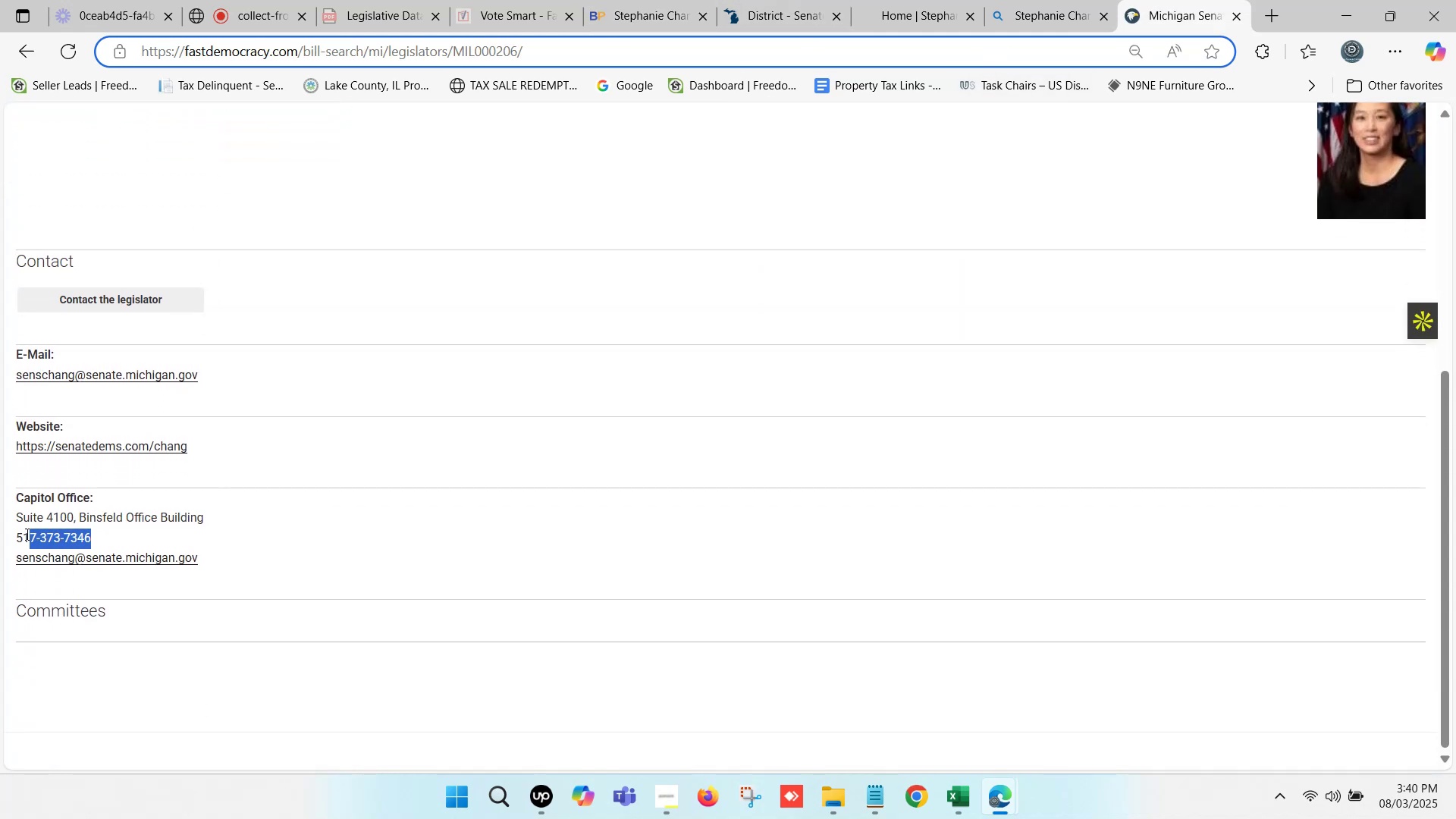 
key(Control+ControlLeft)
 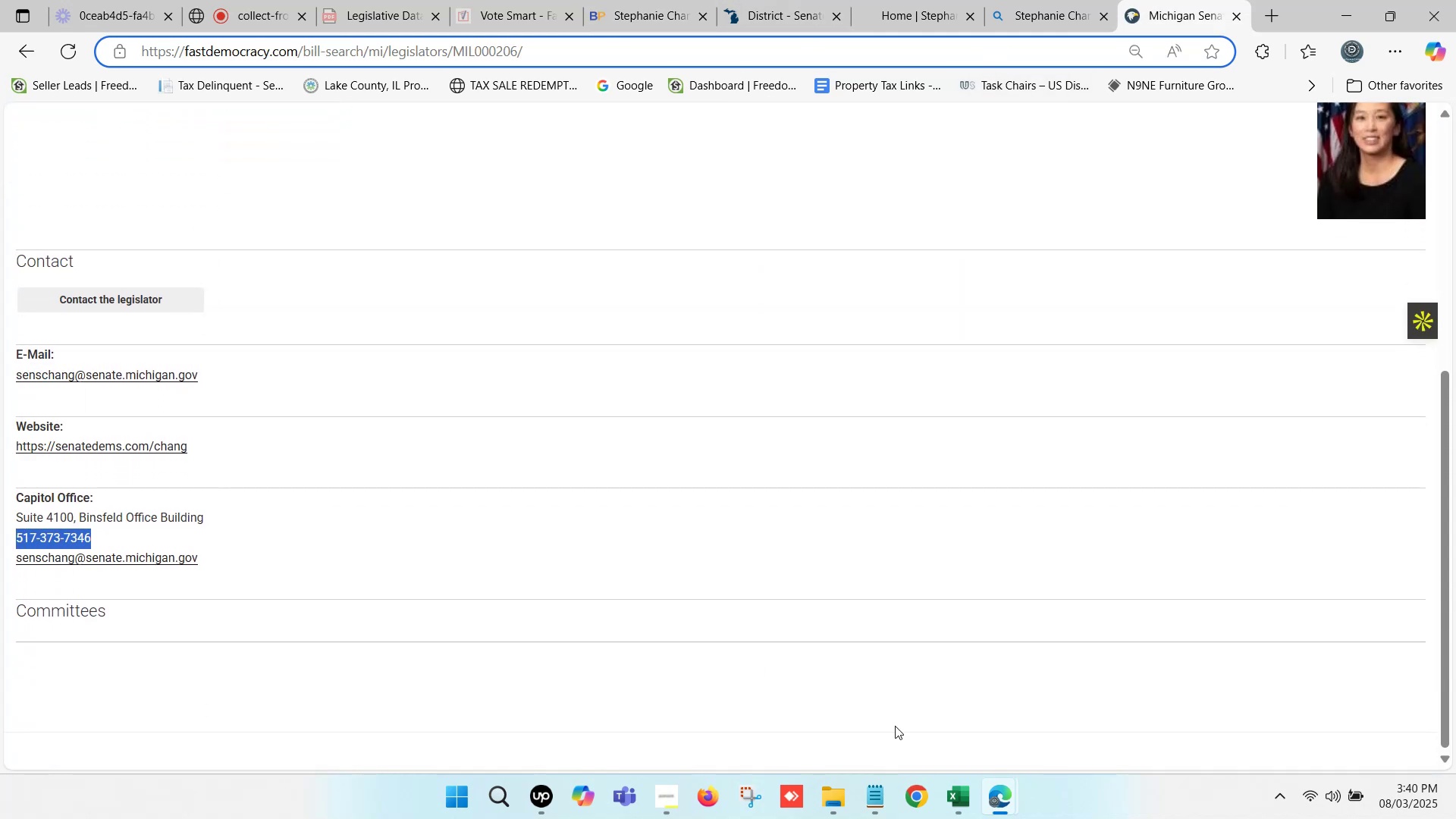 
key(Control+C)
 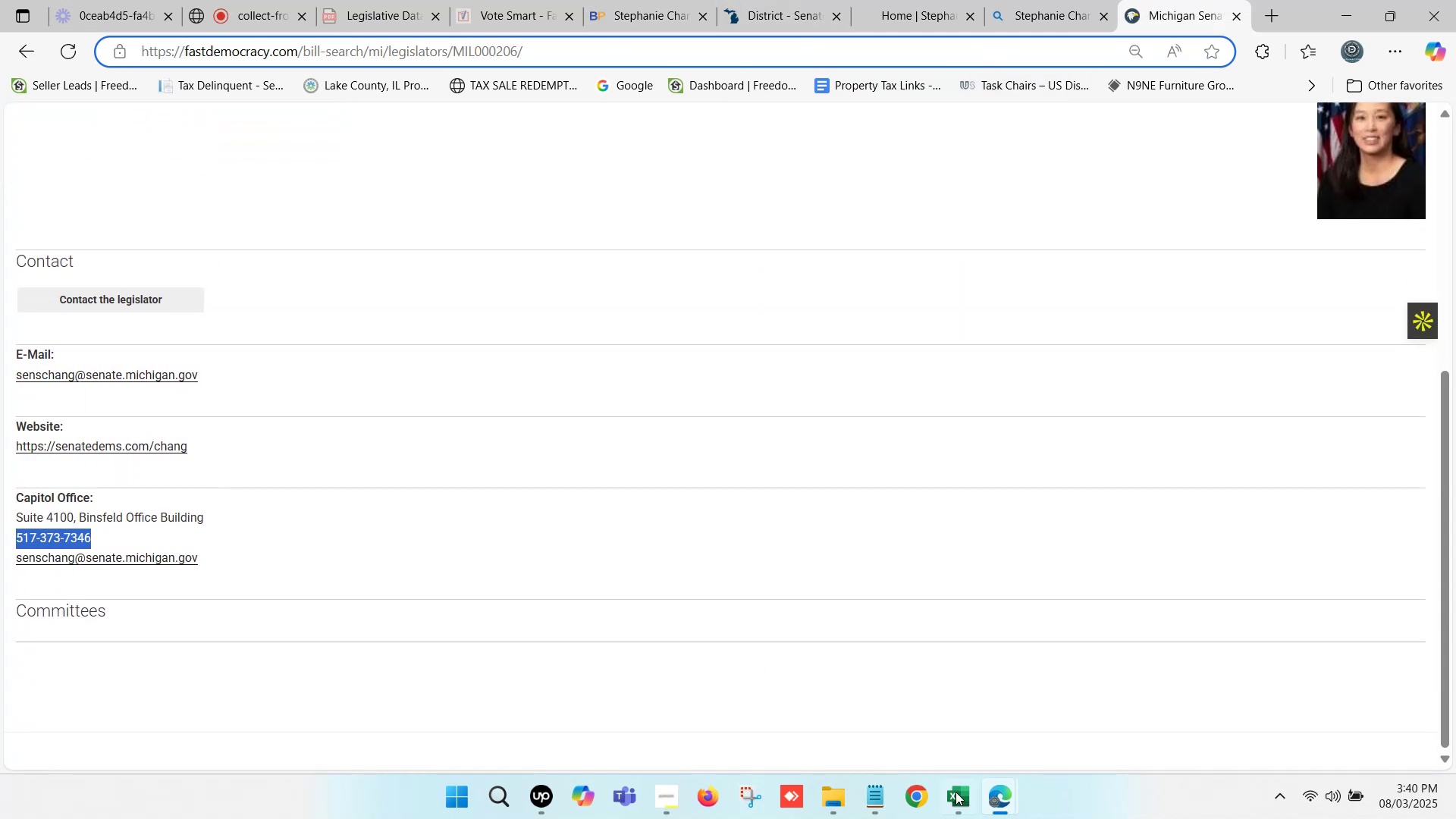 
left_click([956, 792])
 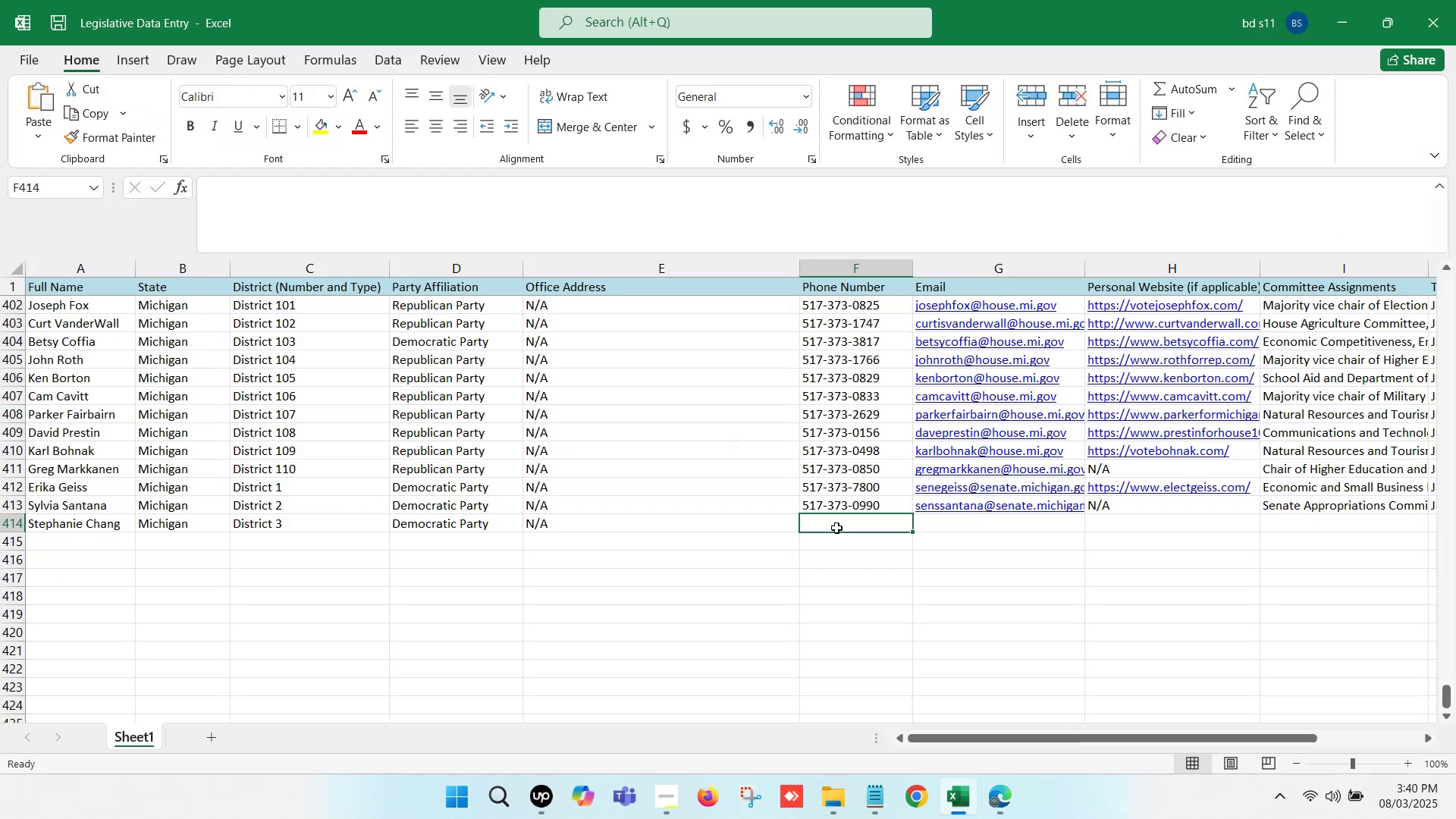 
double_click([836, 528])
 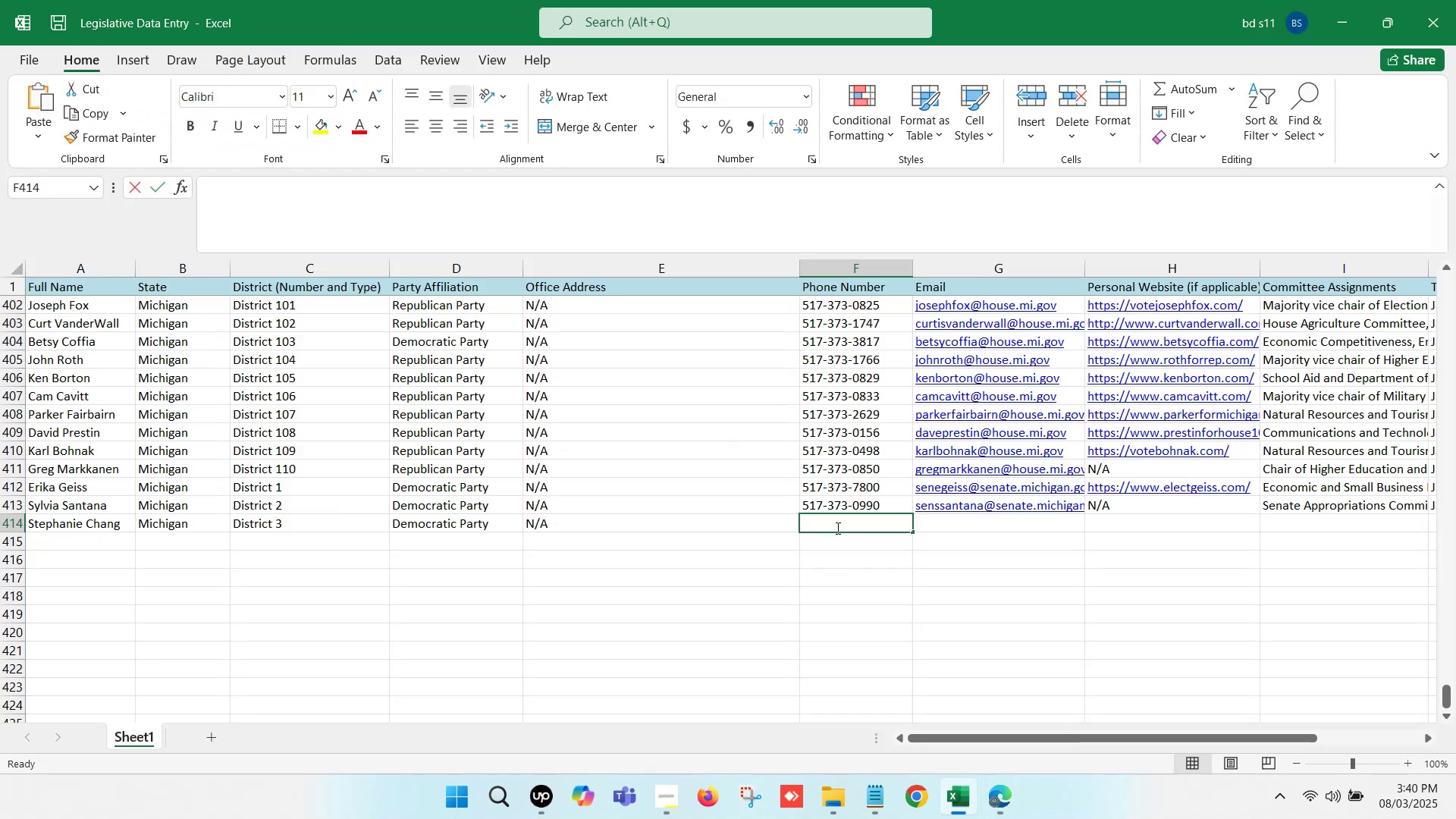 
key(Control+ControlLeft)
 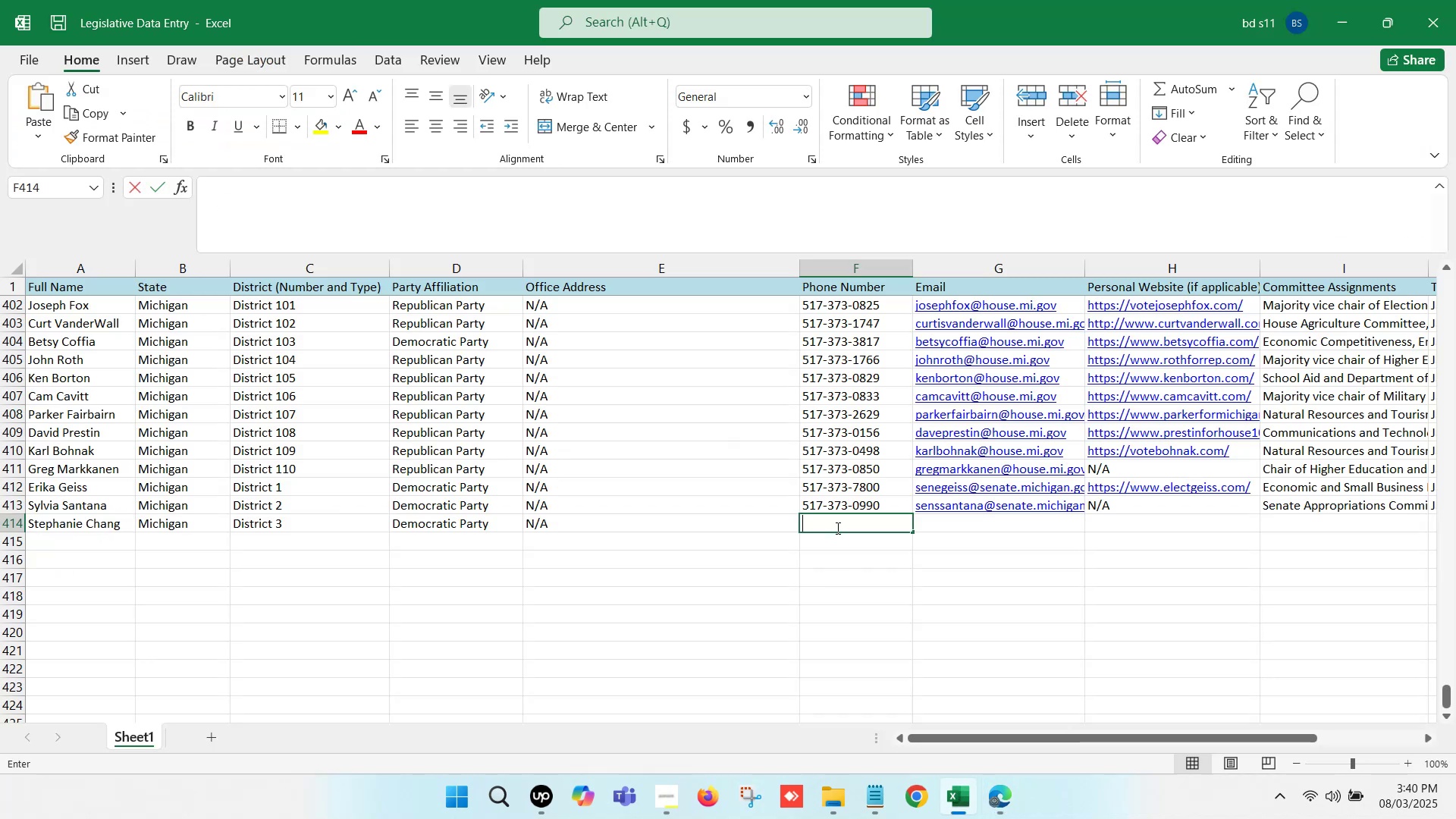 
key(Control+V)
 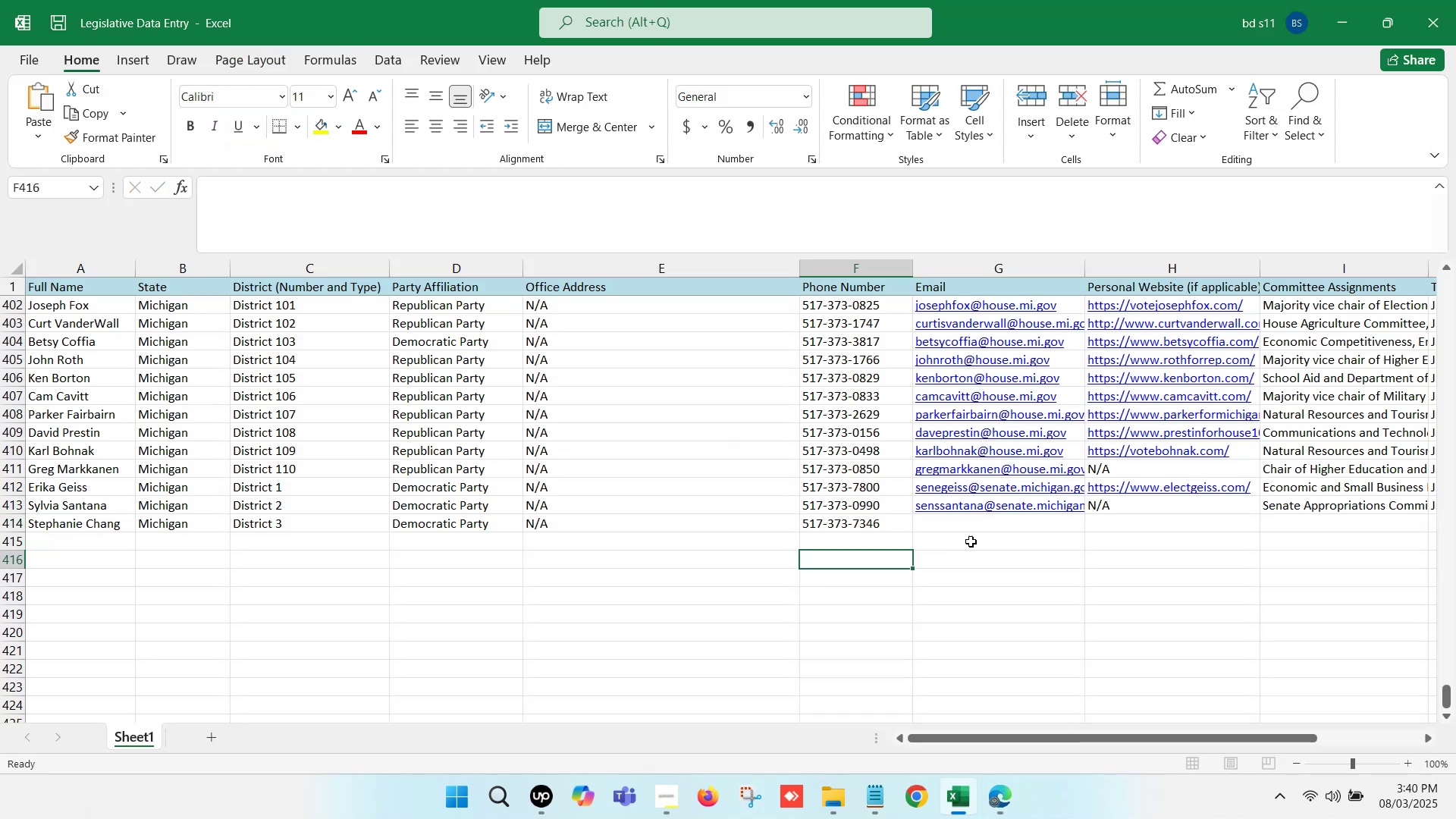 
left_click([974, 530])
 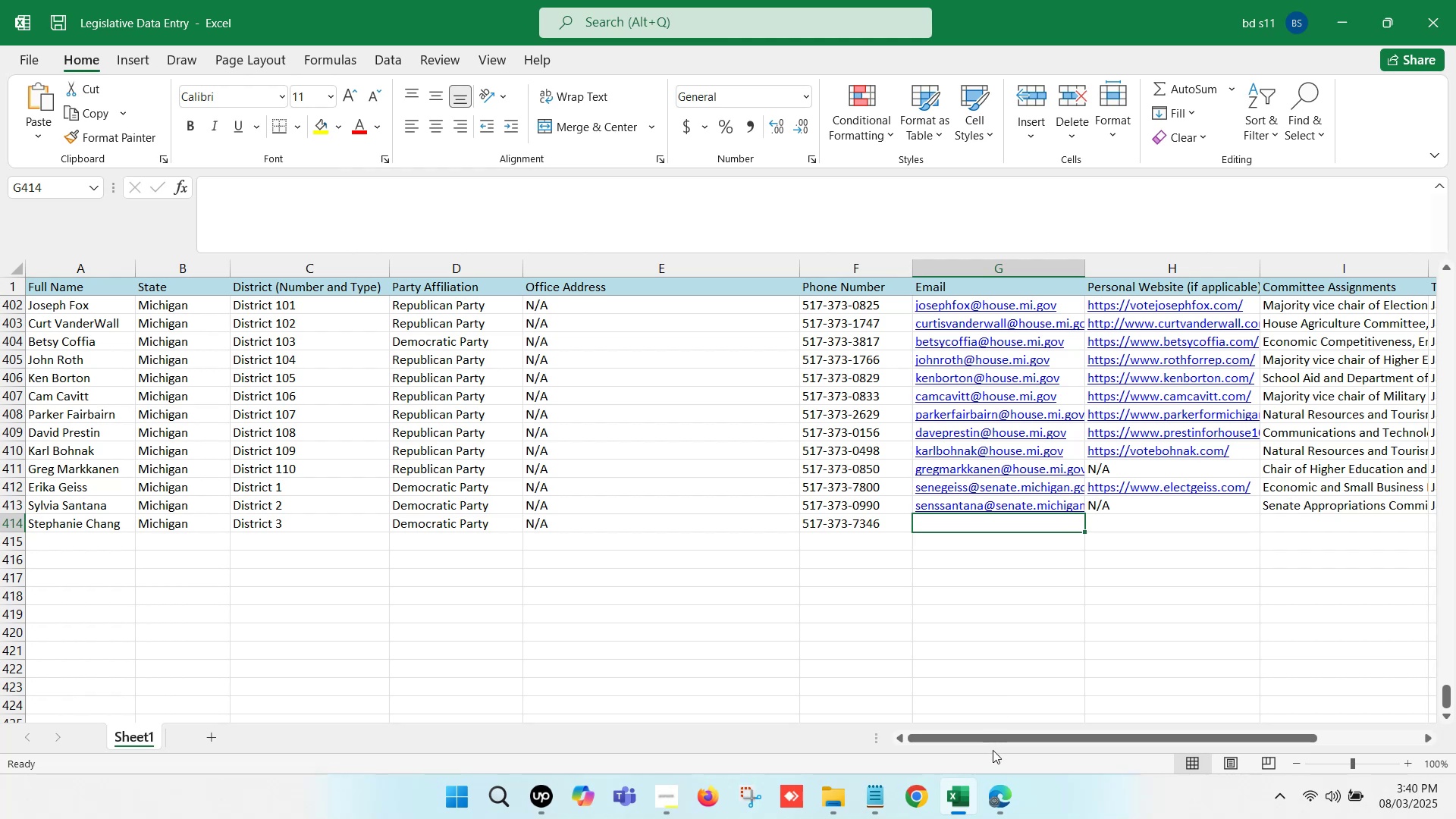 
left_click([990, 789])
 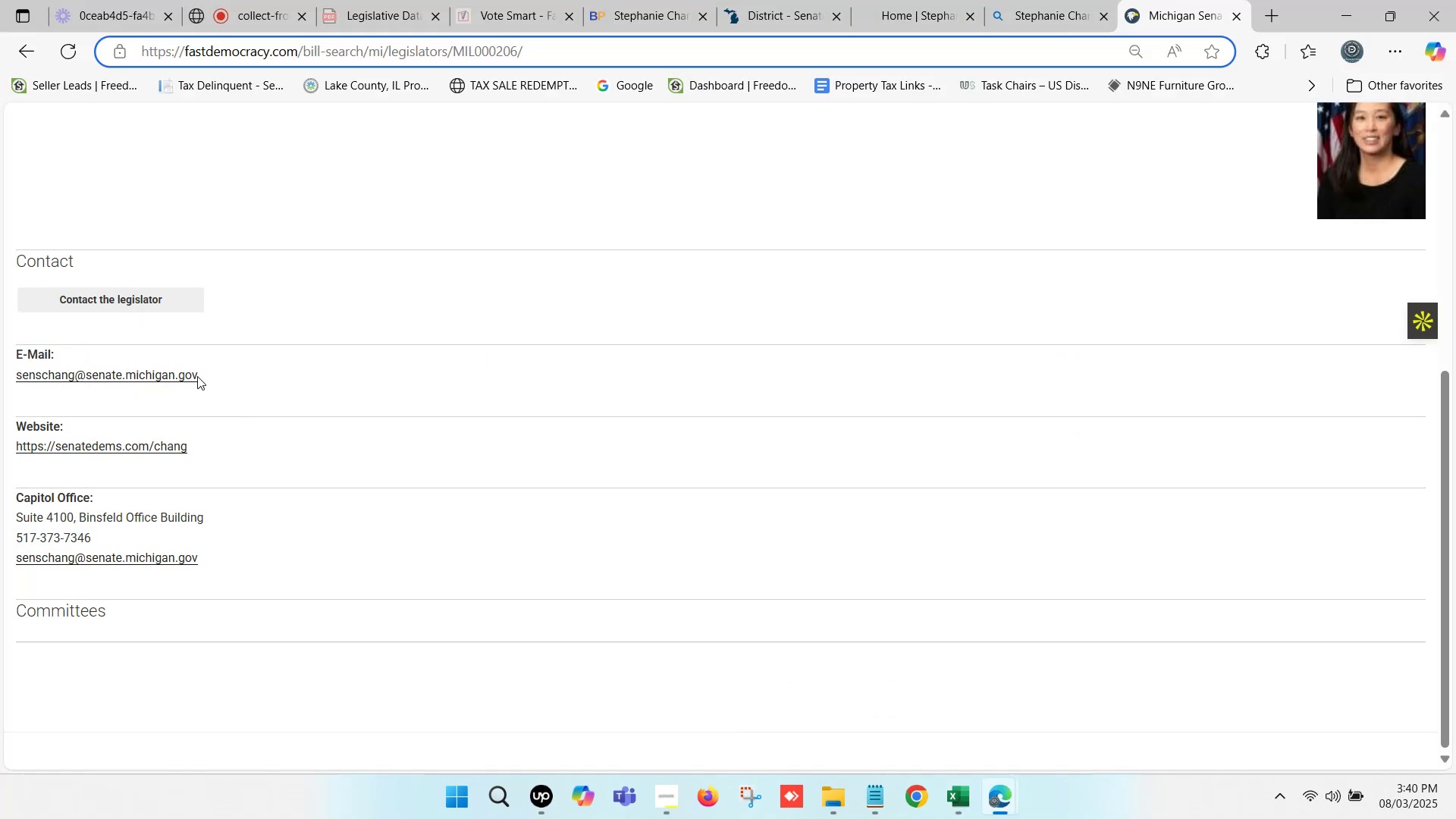 
key(Control+ControlLeft)
 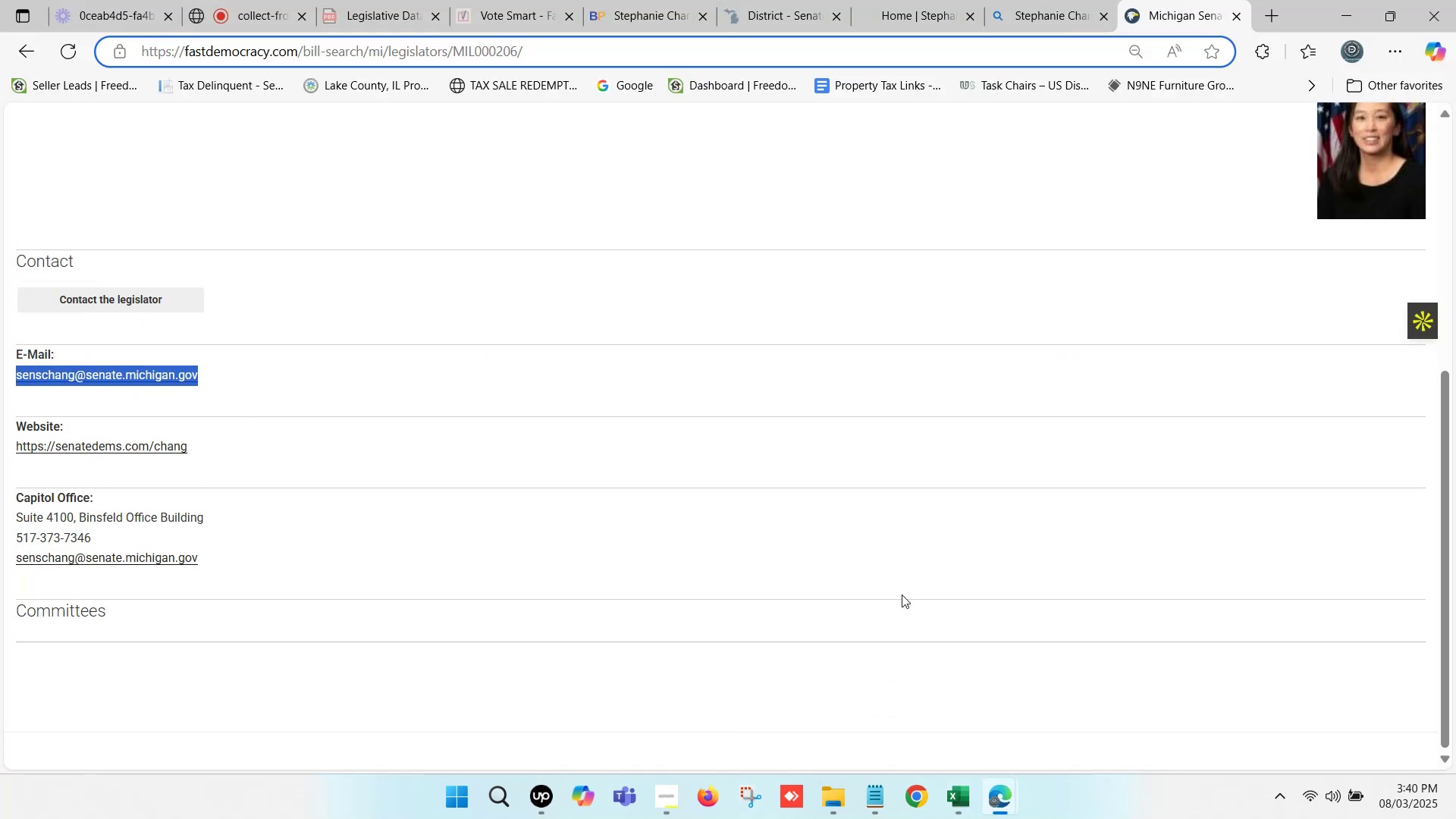 
key(Control+C)
 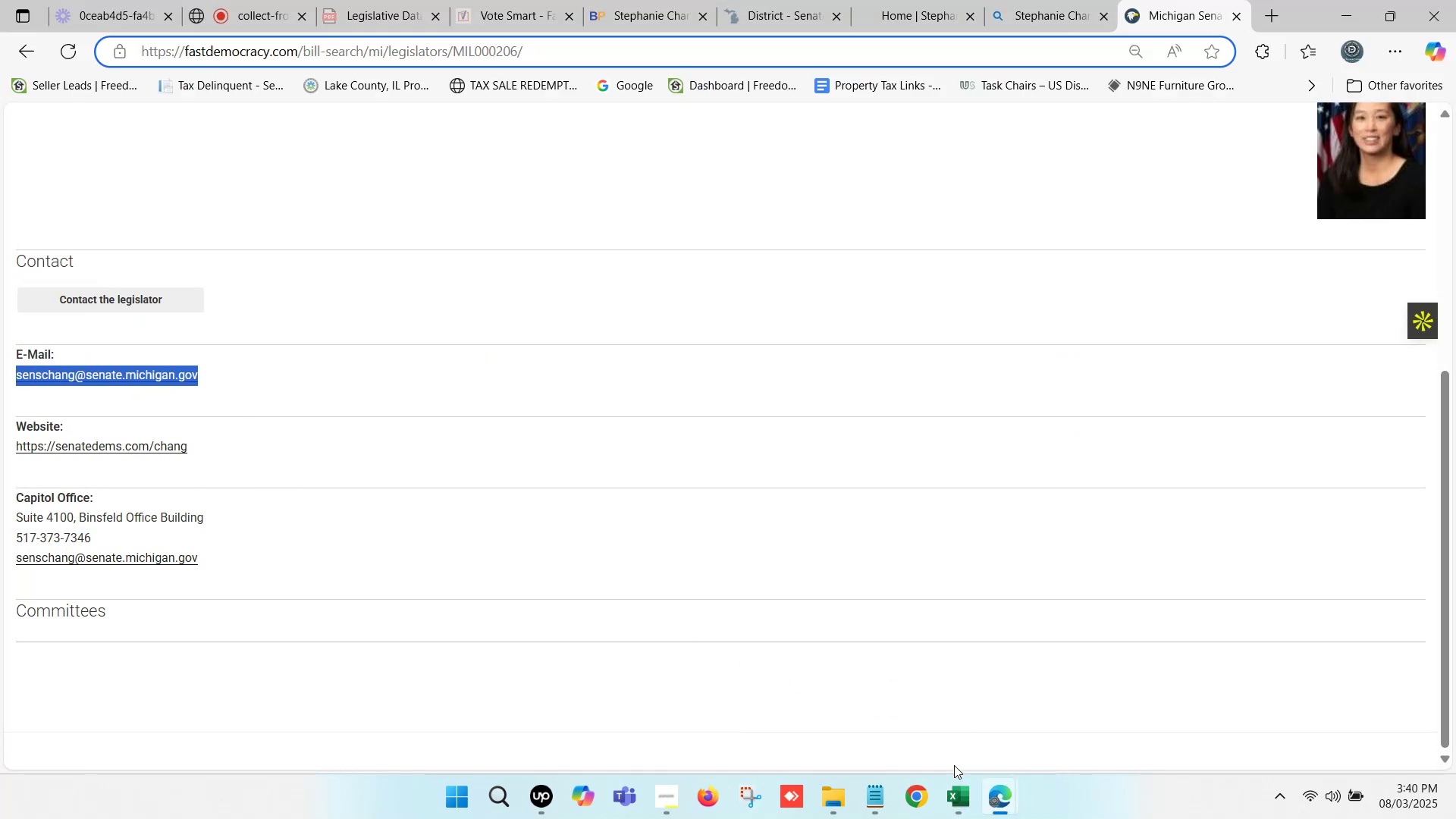 
left_click([959, 781])
 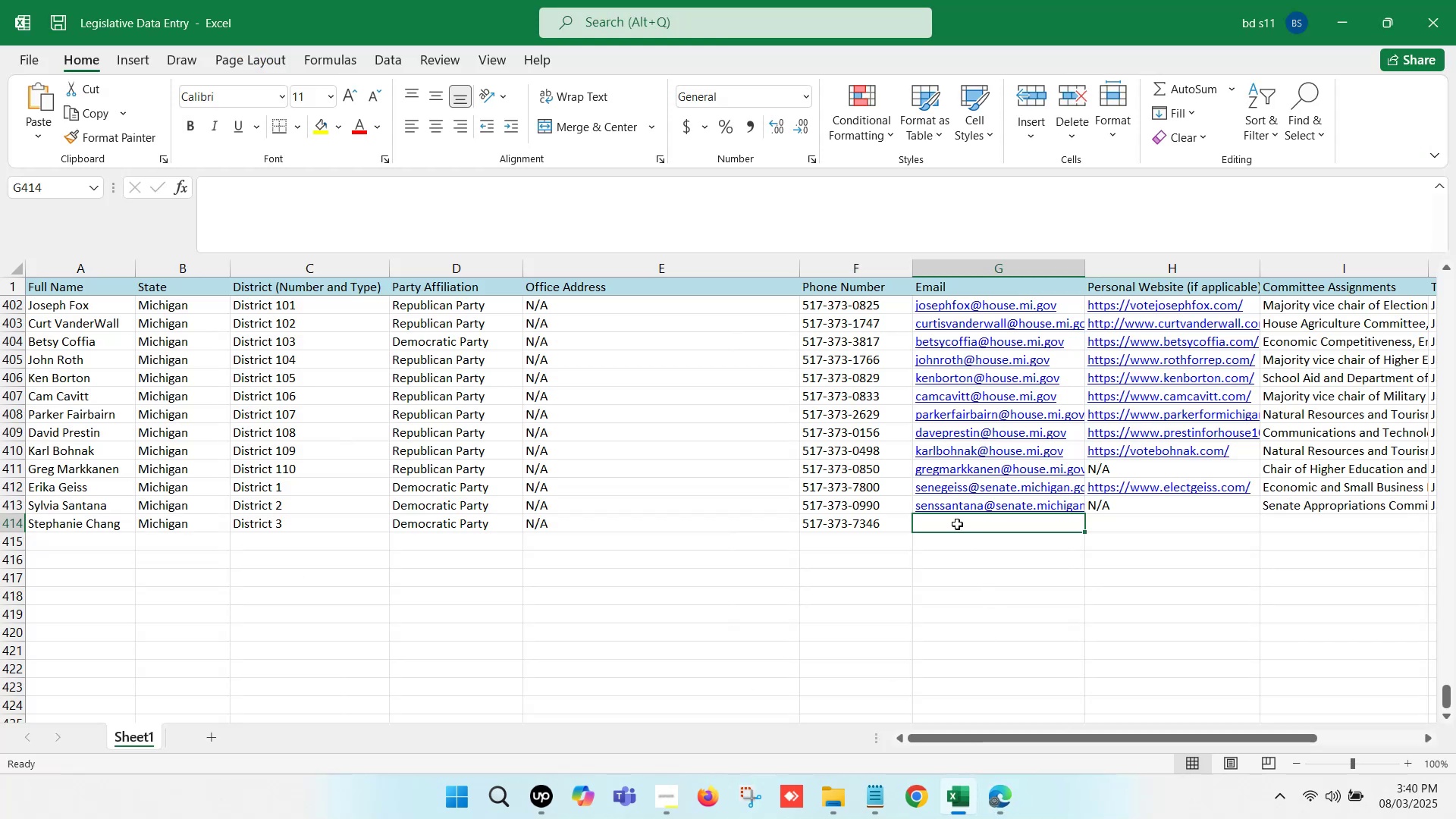 
double_click([957, 524])
 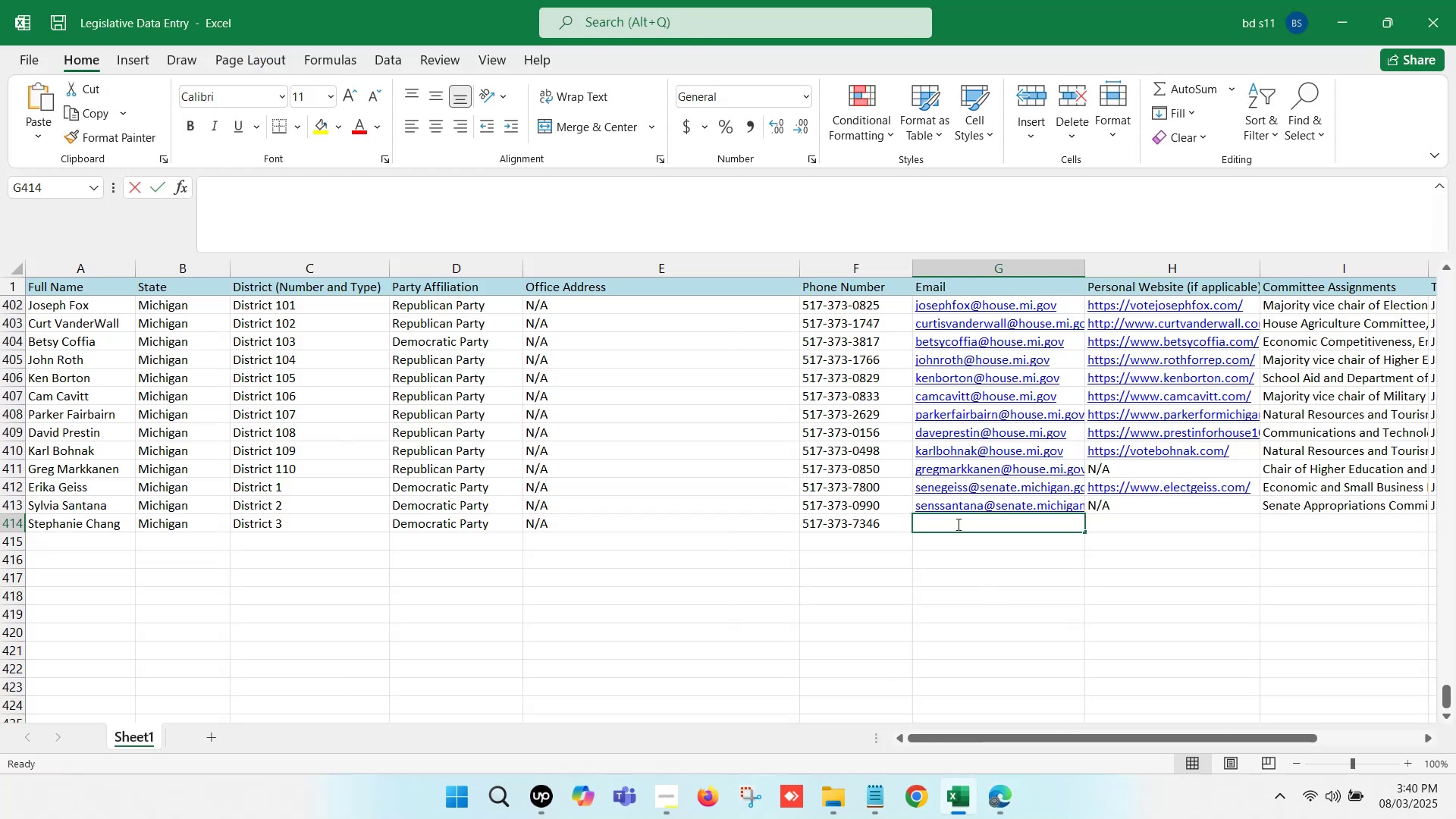 
key(Control+ControlLeft)
 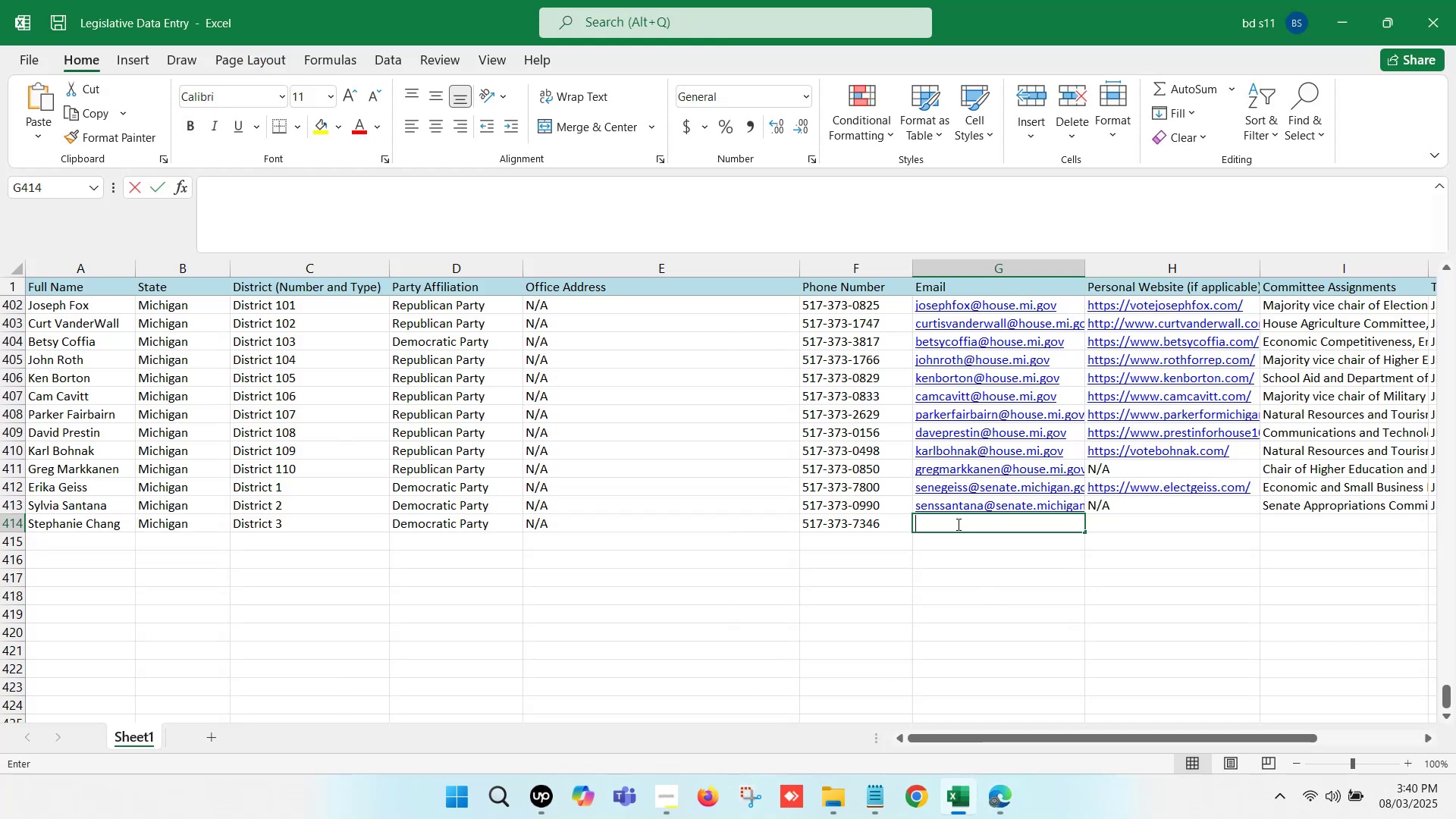 
key(Control+V)
 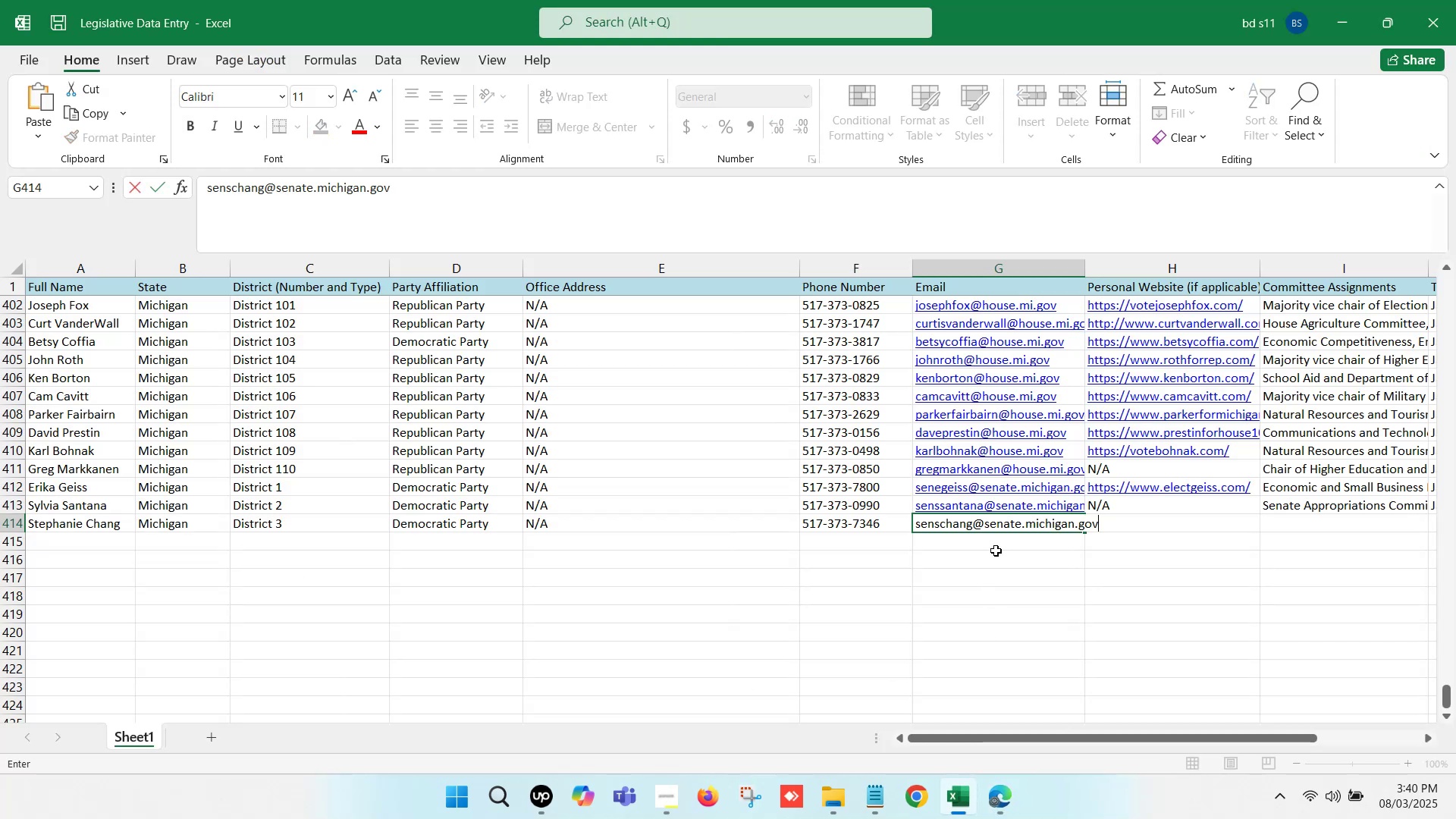 
left_click([997, 558])
 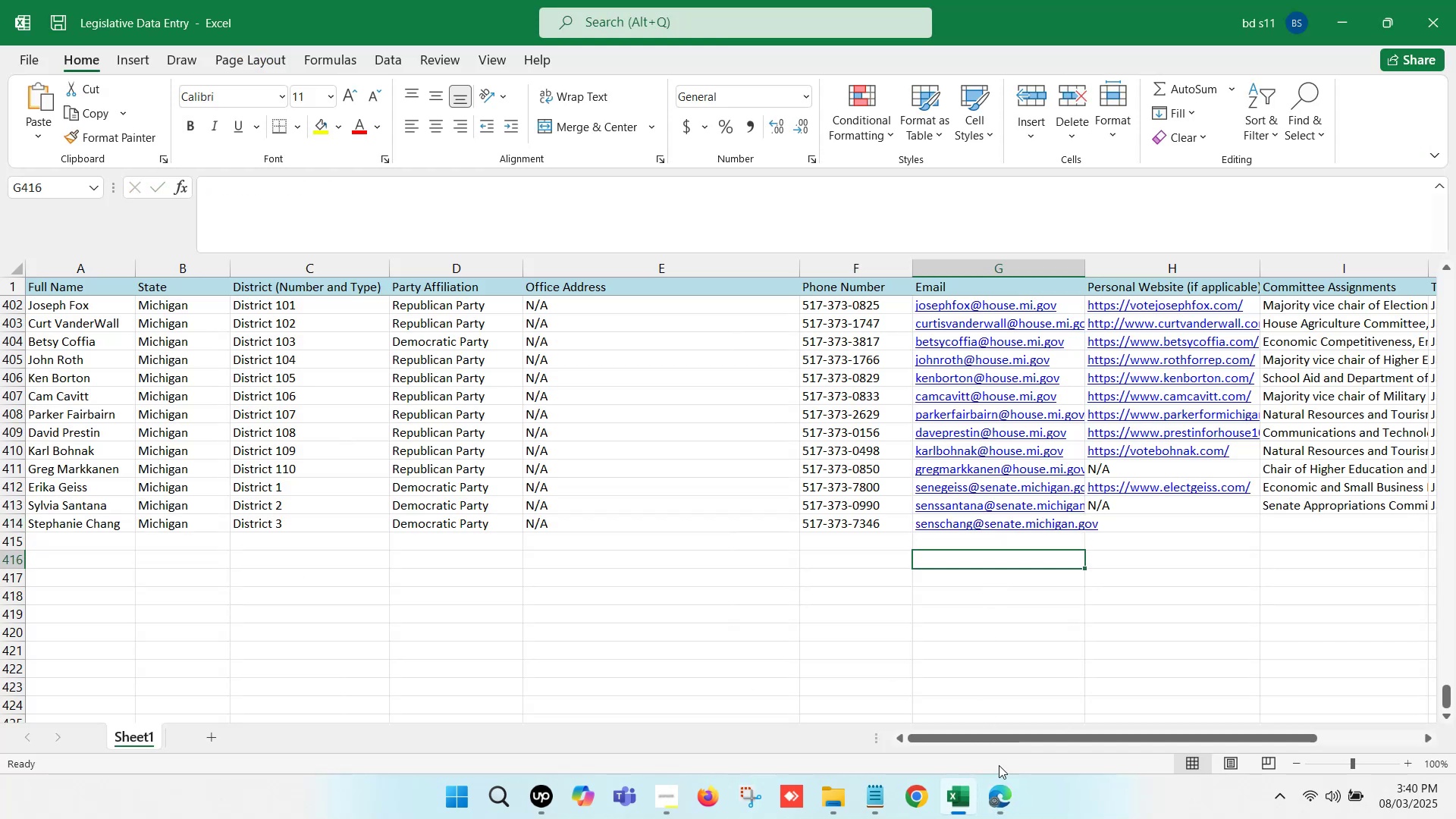 
left_click([1000, 783])
 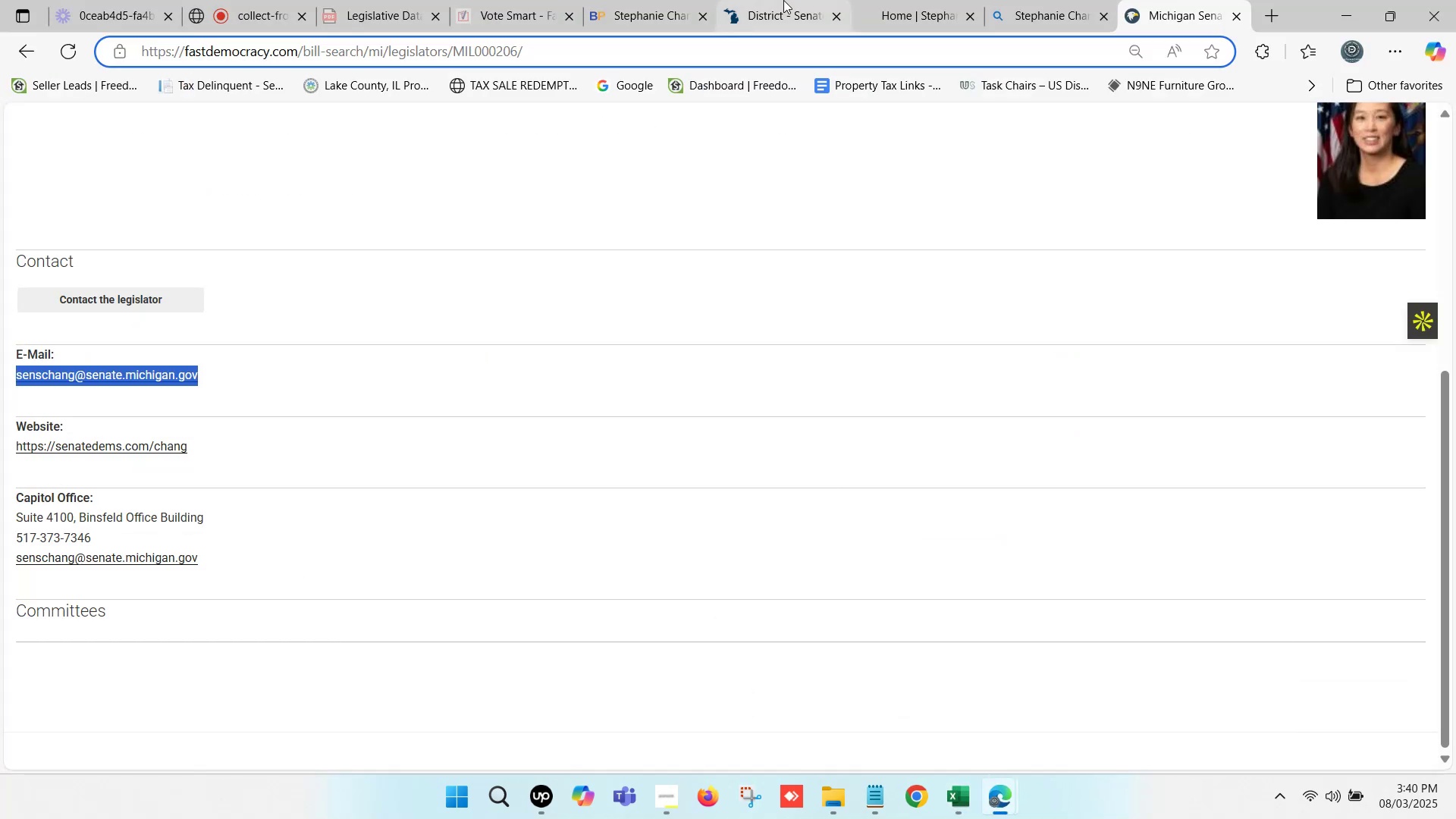 
left_click([782, 0])
 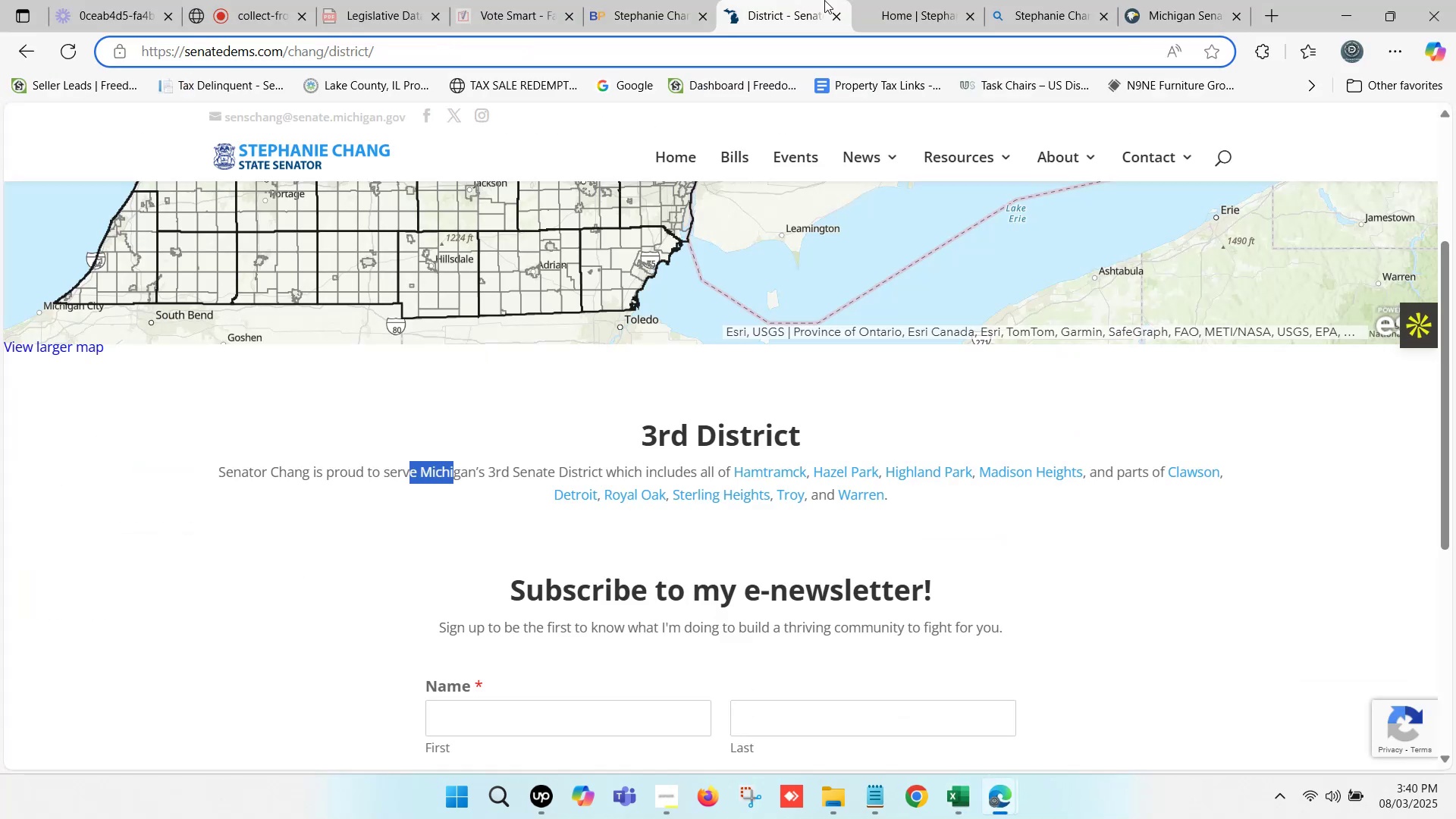 
left_click([912, 0])
 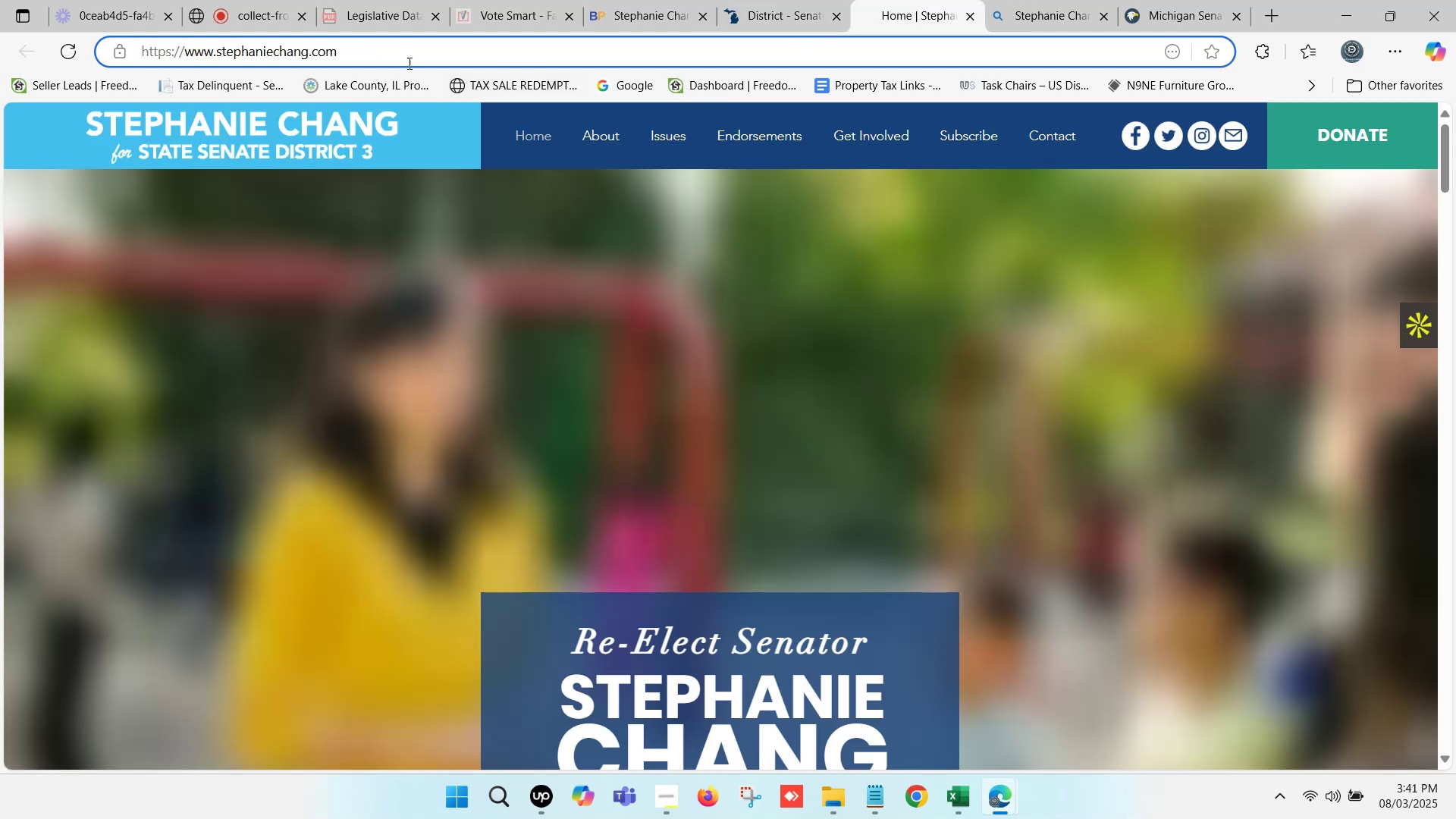 
left_click([378, 49])
 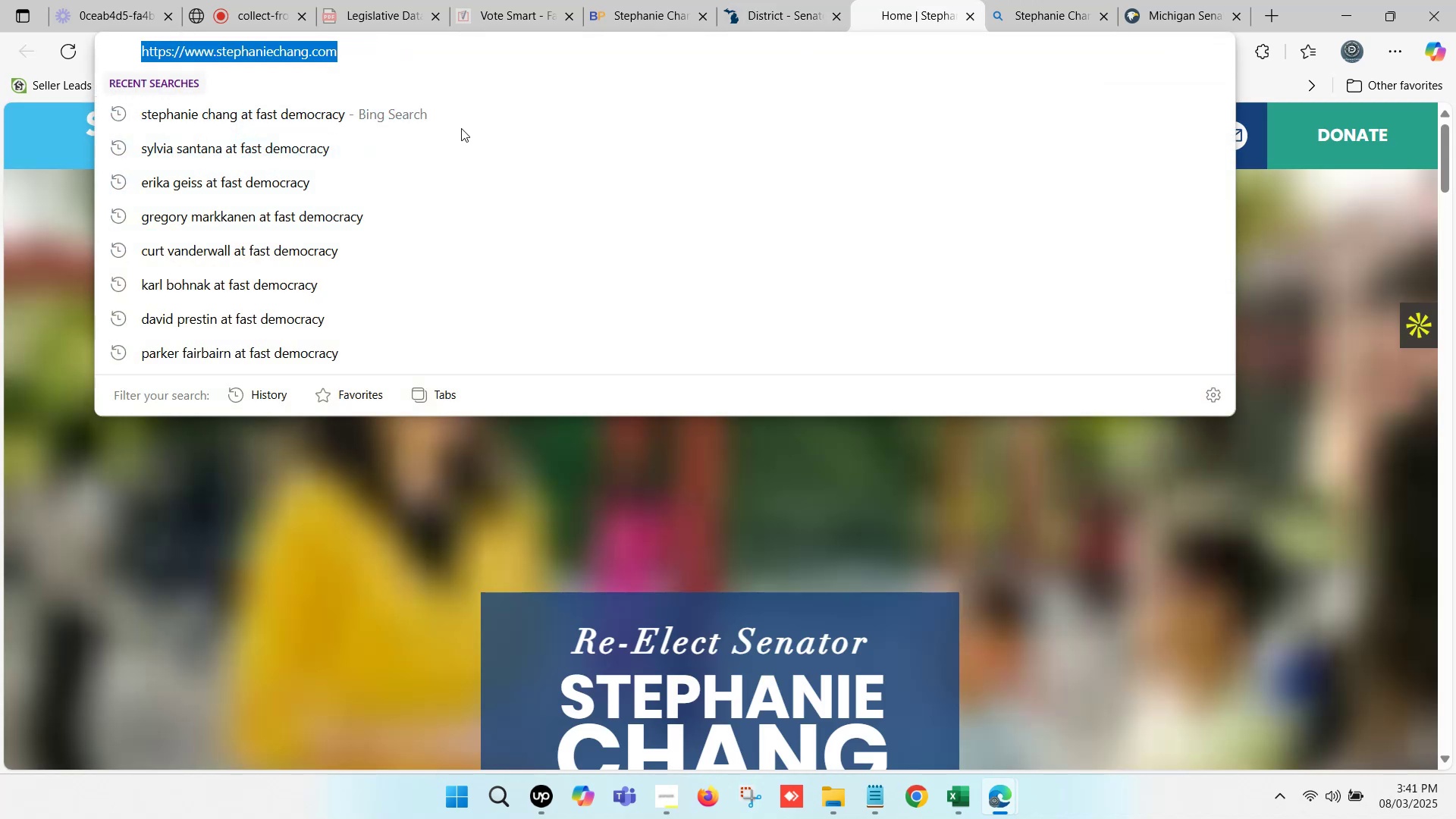 
key(Control+ControlLeft)
 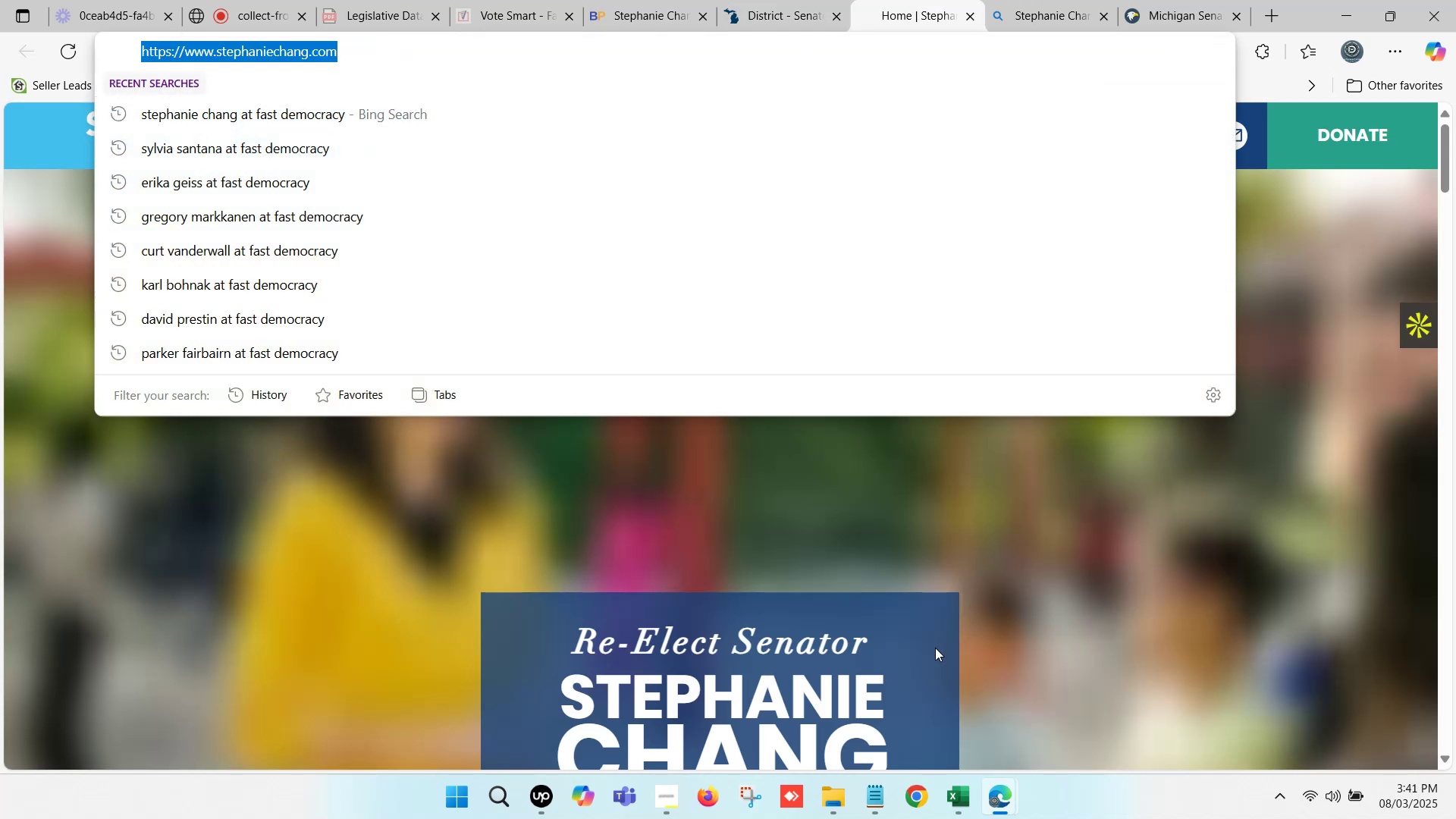 
key(Control+C)
 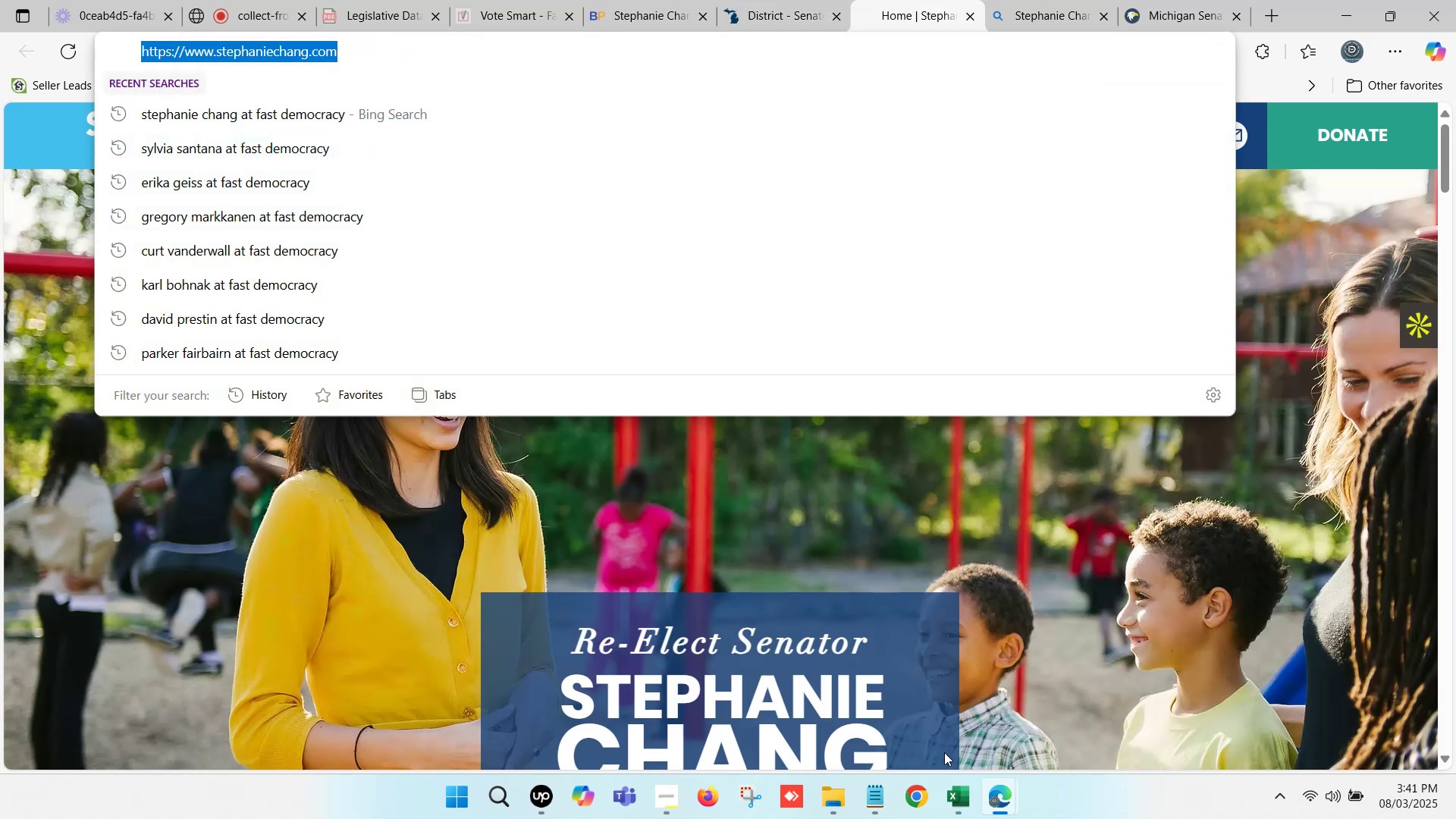 
left_click([956, 791])
 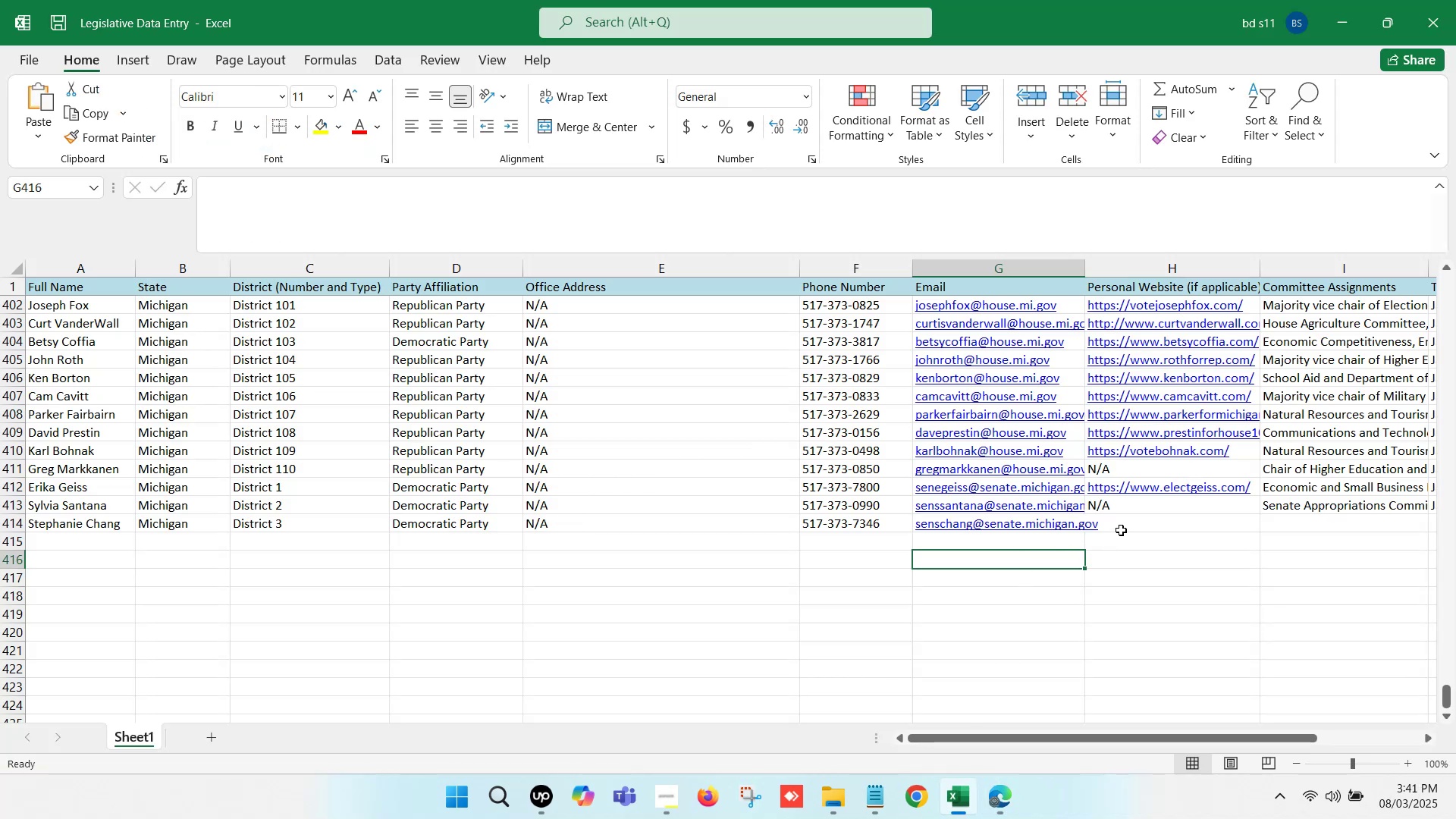 
double_click([1121, 521])
 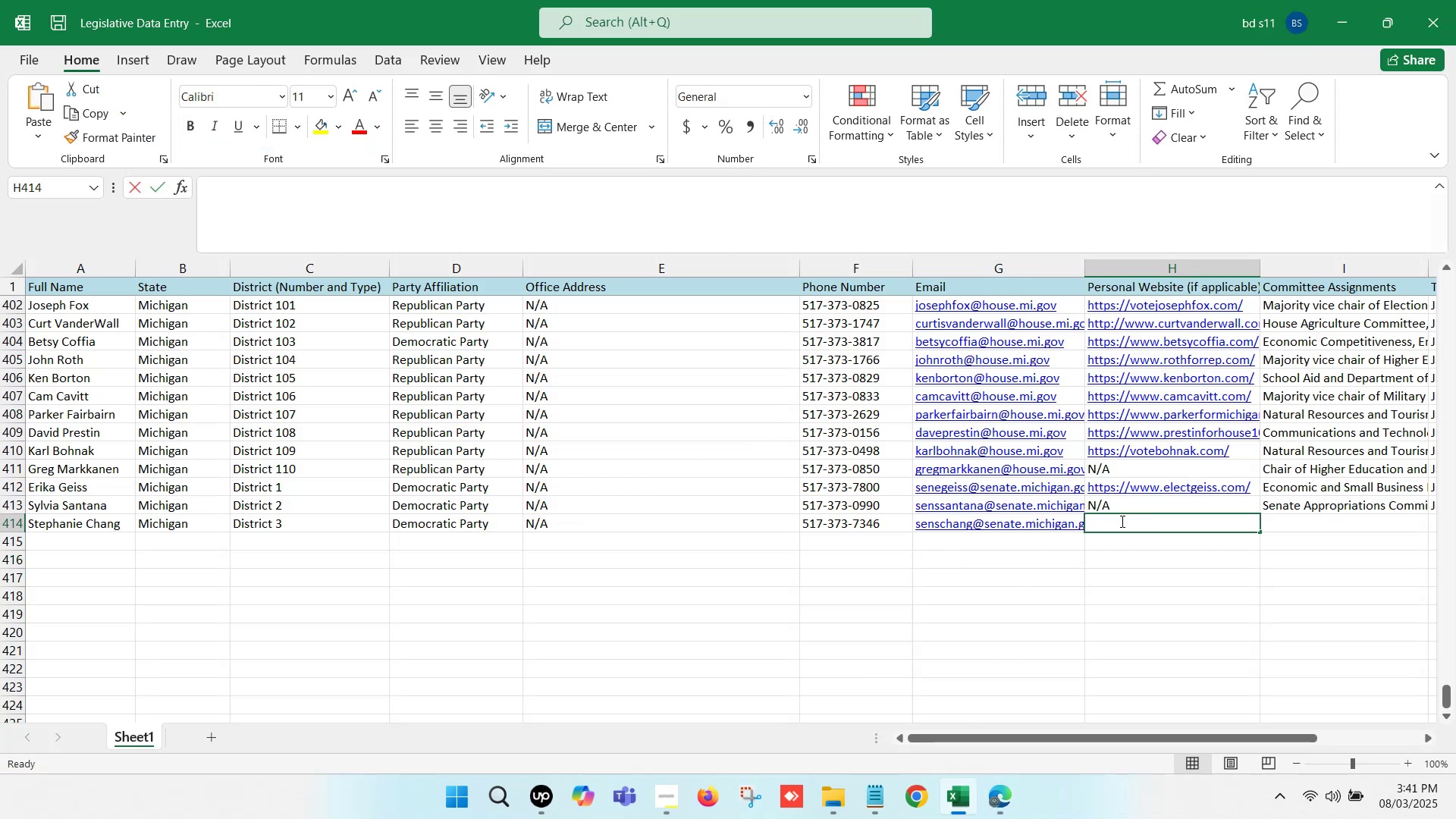 
key(Control+ControlLeft)
 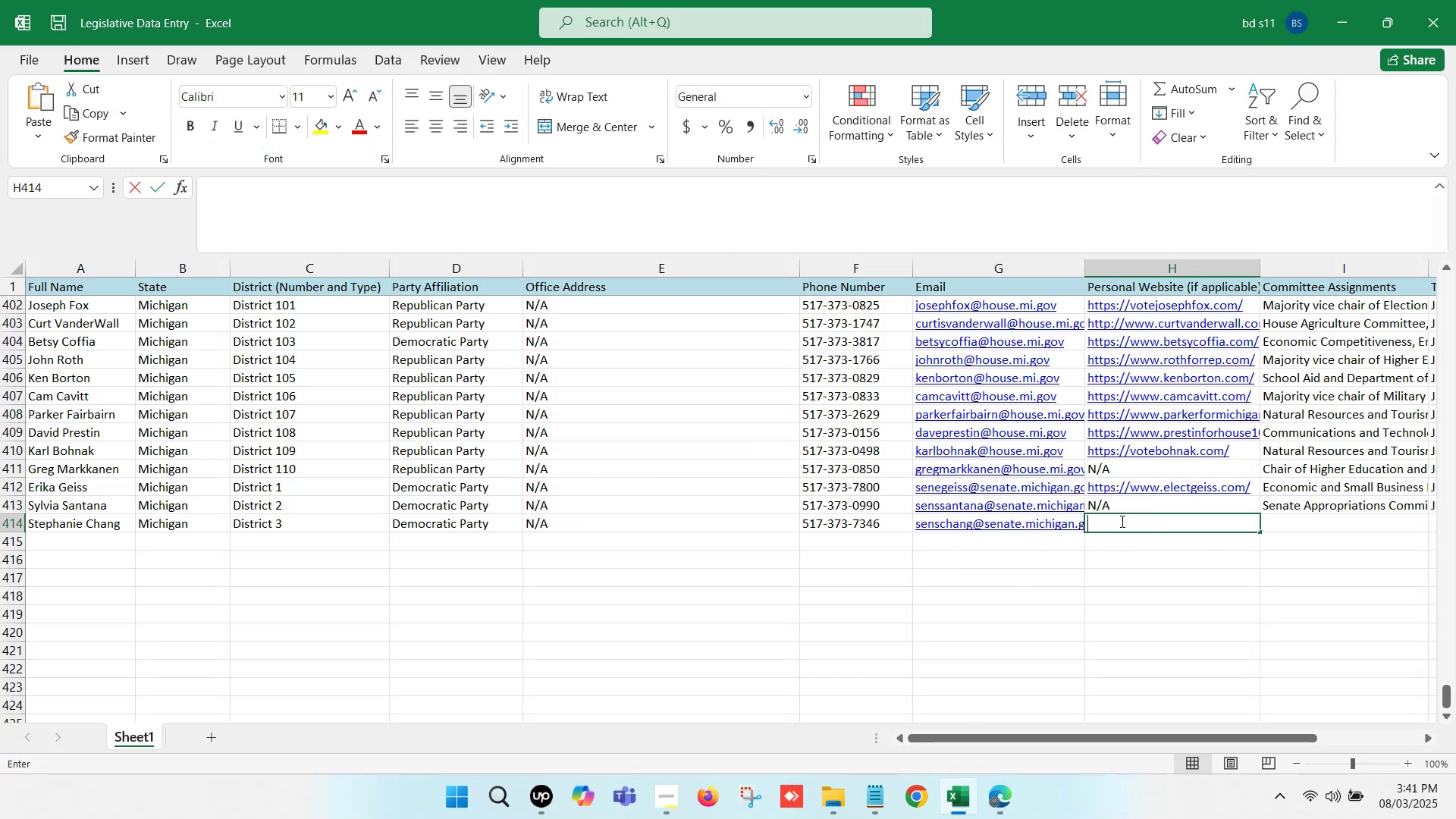 
key(Control+V)
 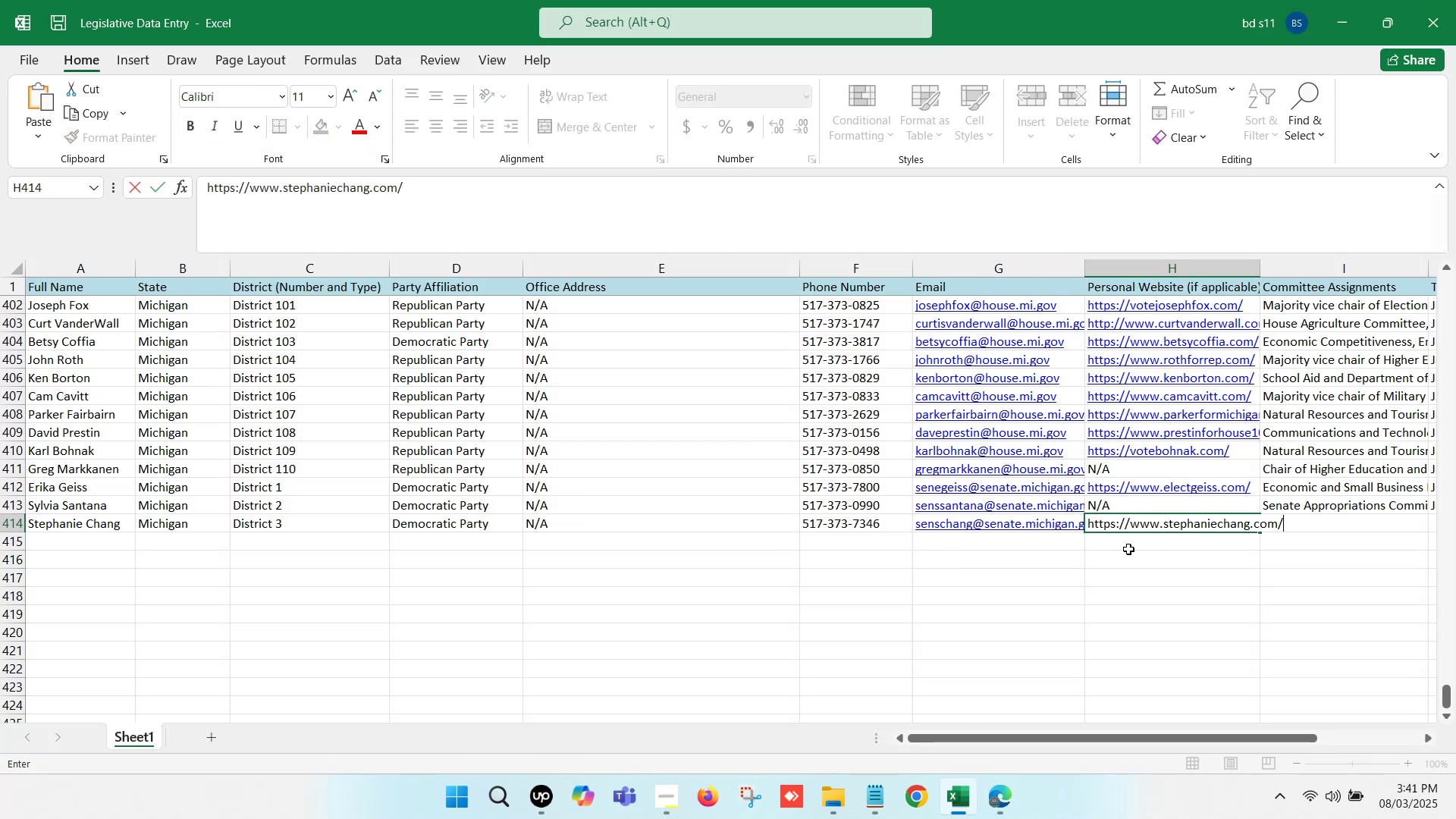 
left_click([1128, 549])
 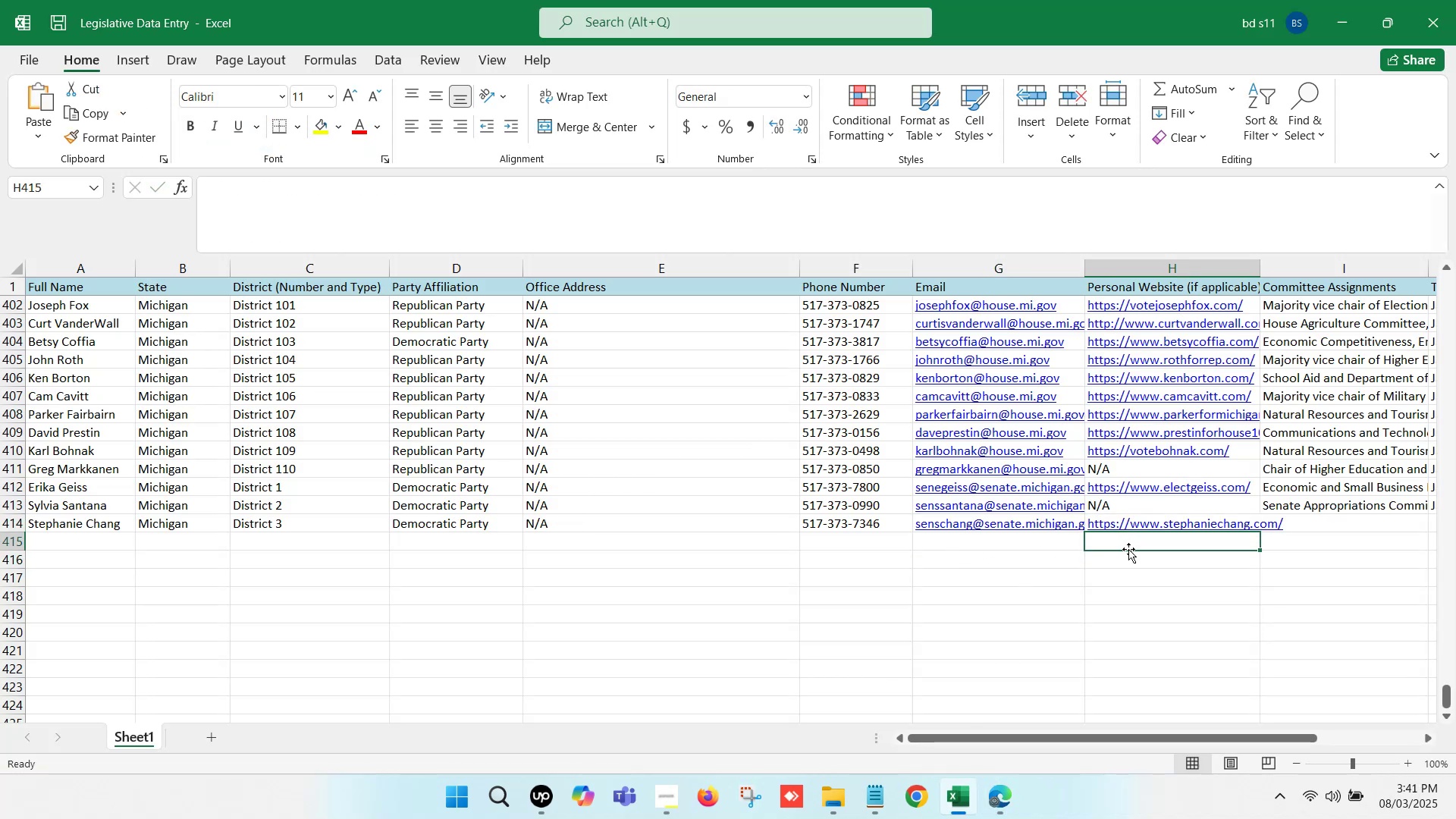 
key(Control+S)
 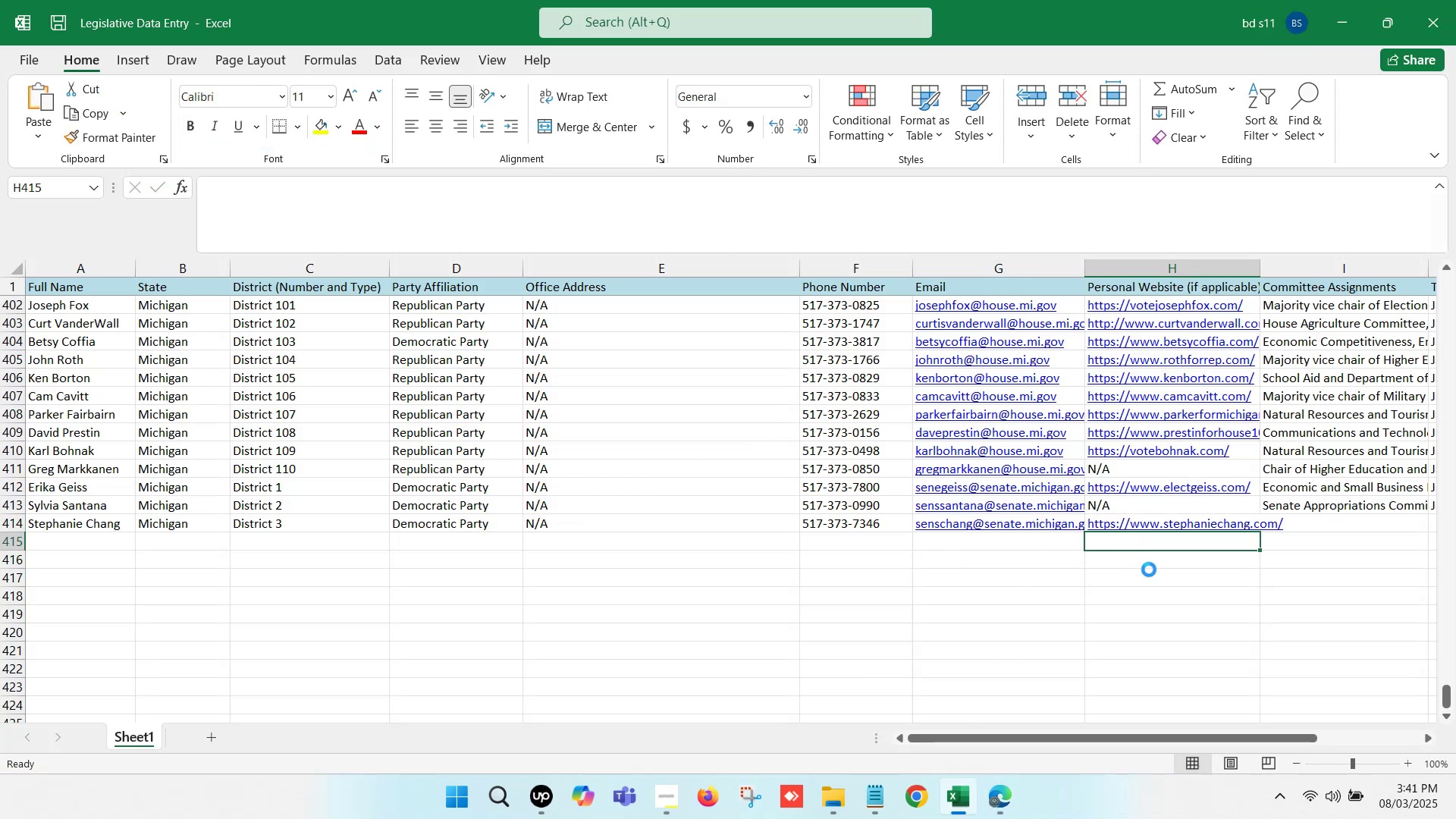 
left_click([1158, 571])
 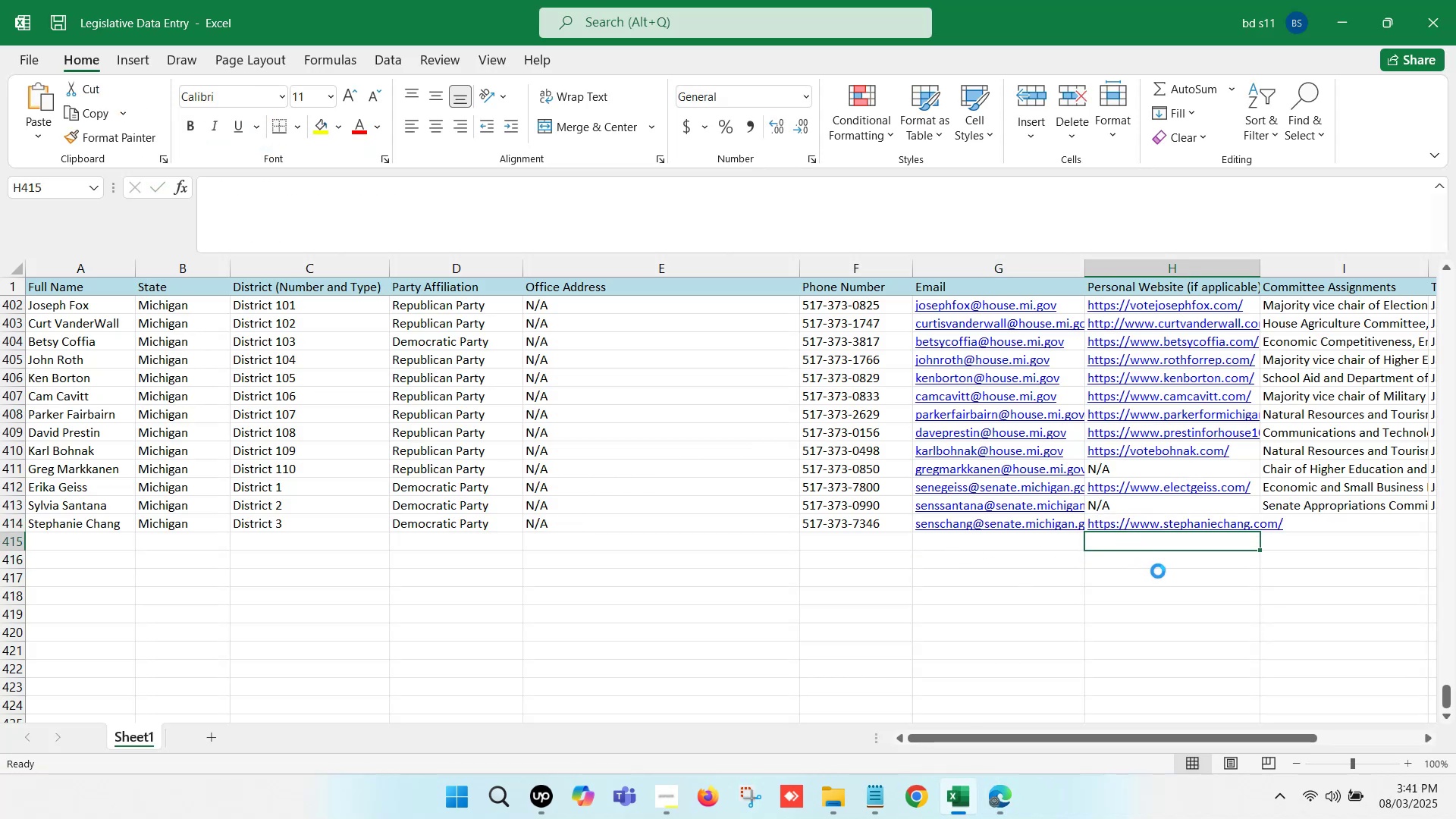 
key(ArrowRight)
 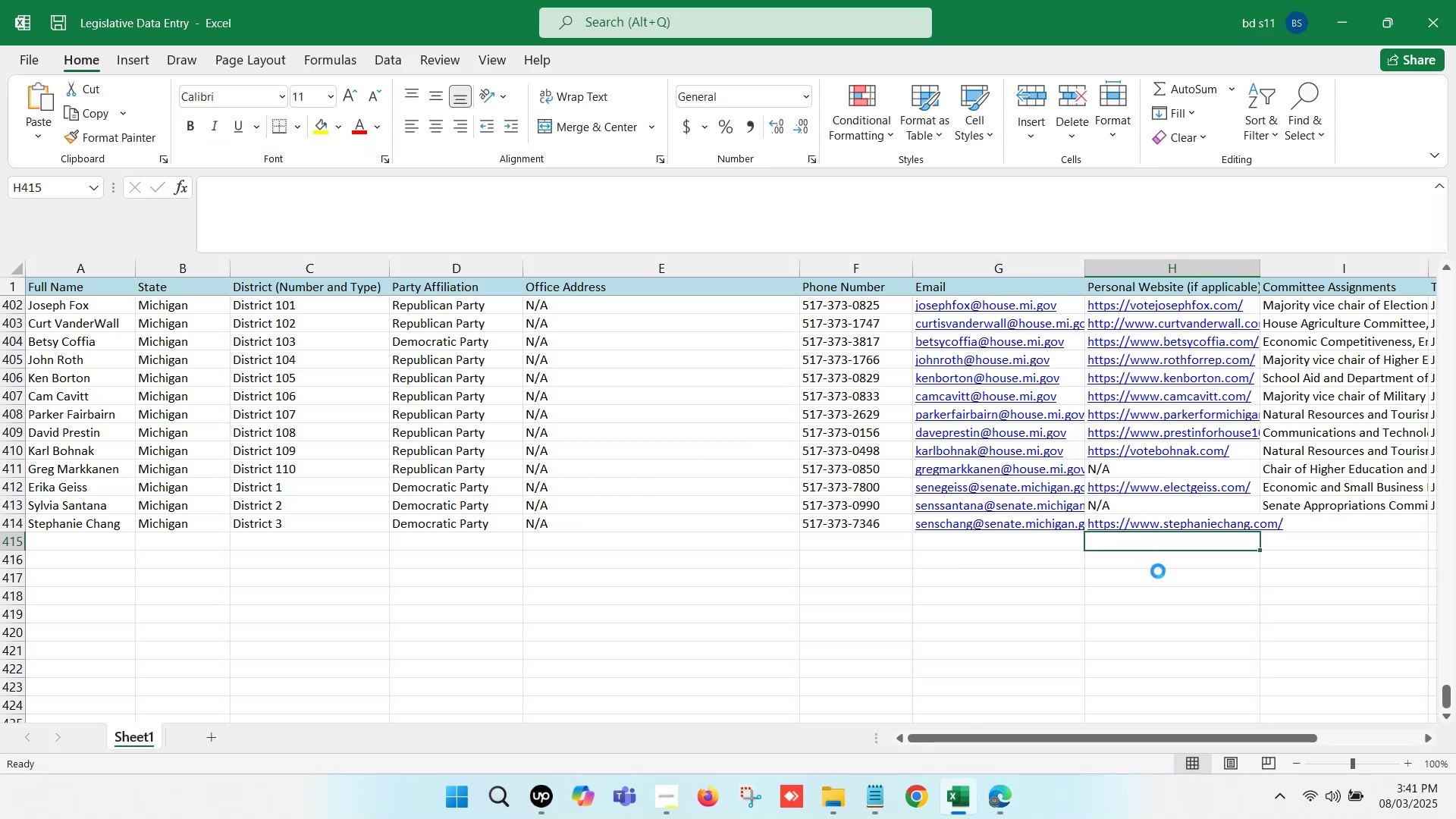 
key(ArrowRight)
 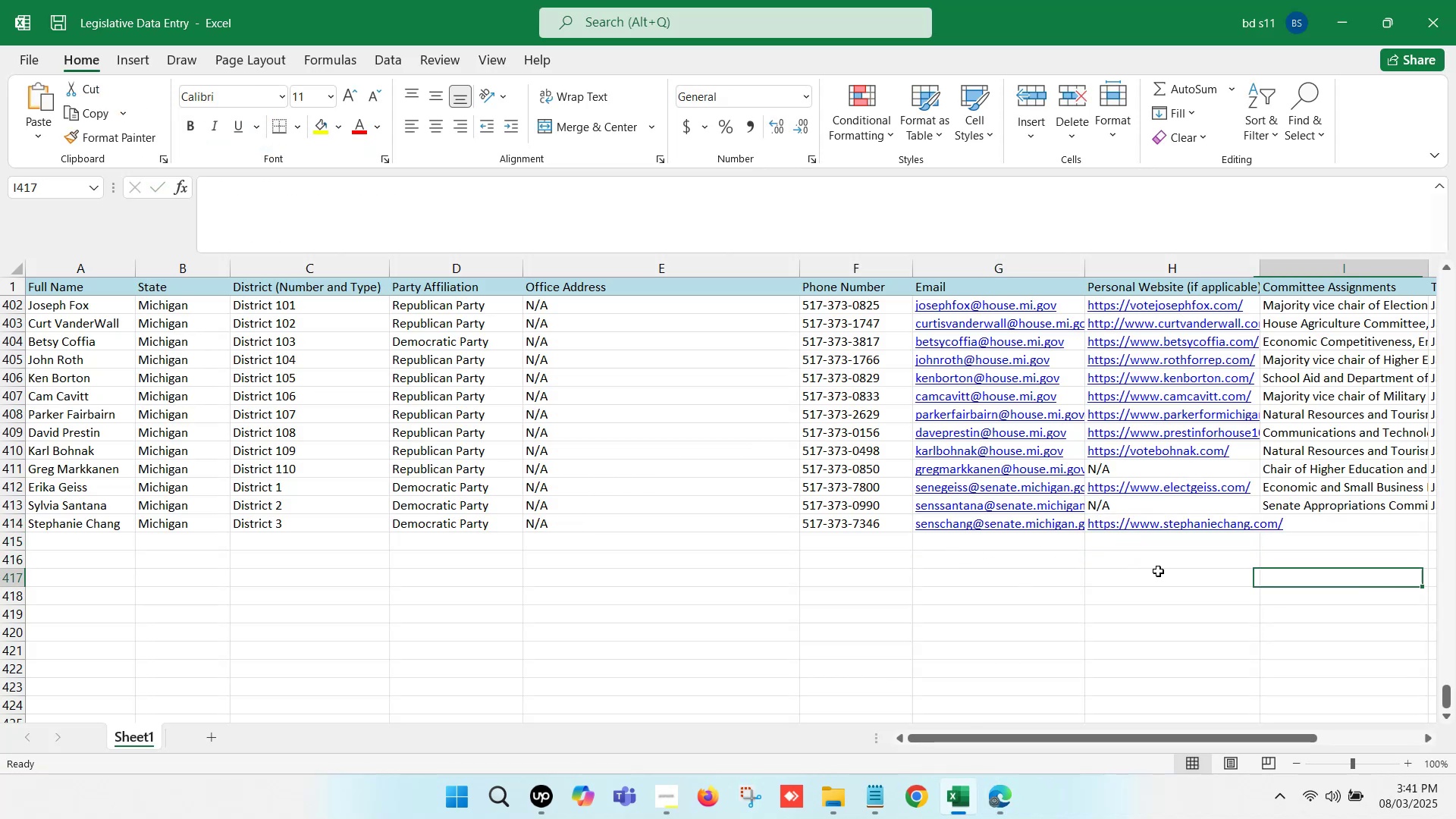 
key(ArrowRight)
 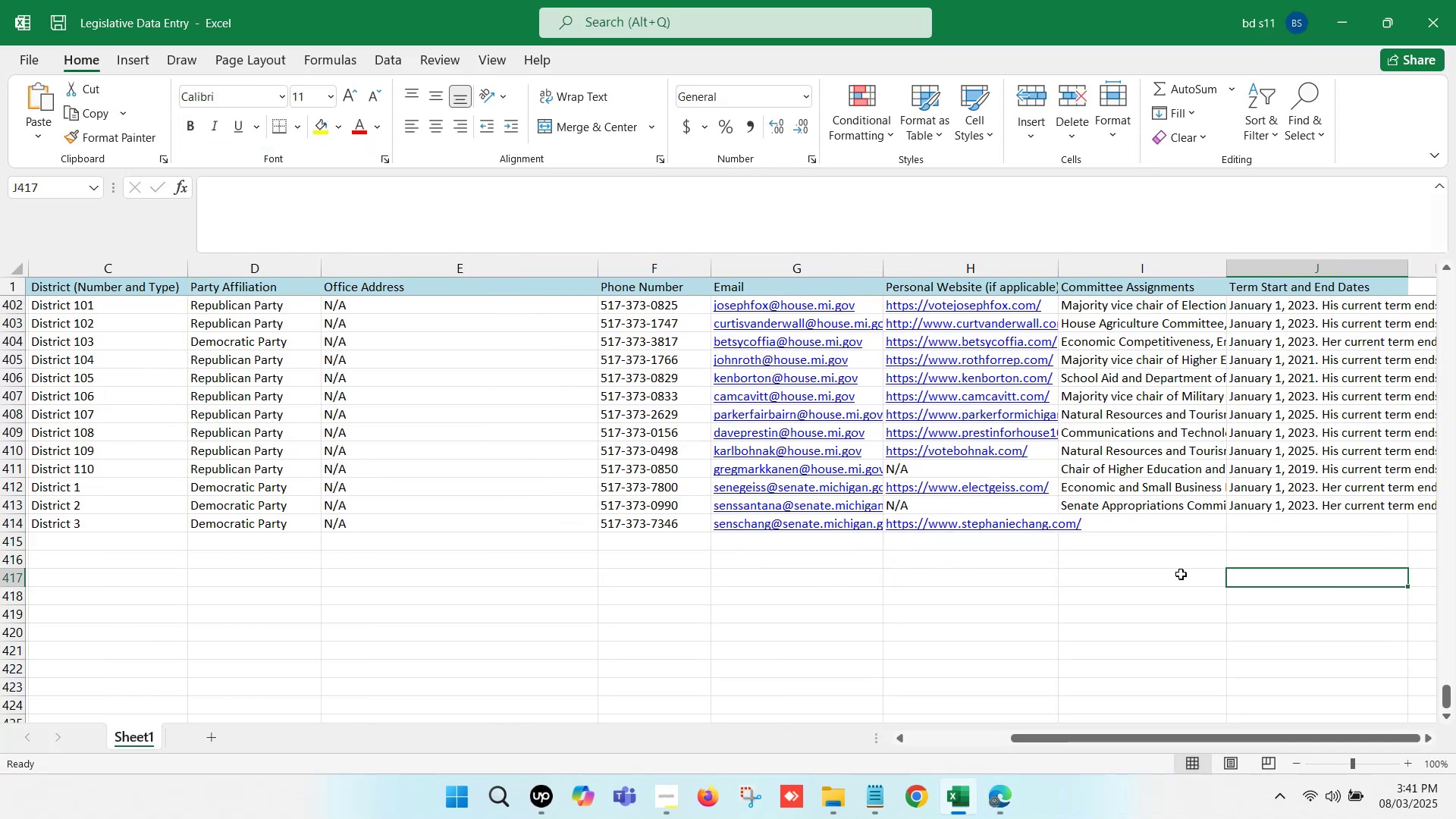 
key(ArrowRight)
 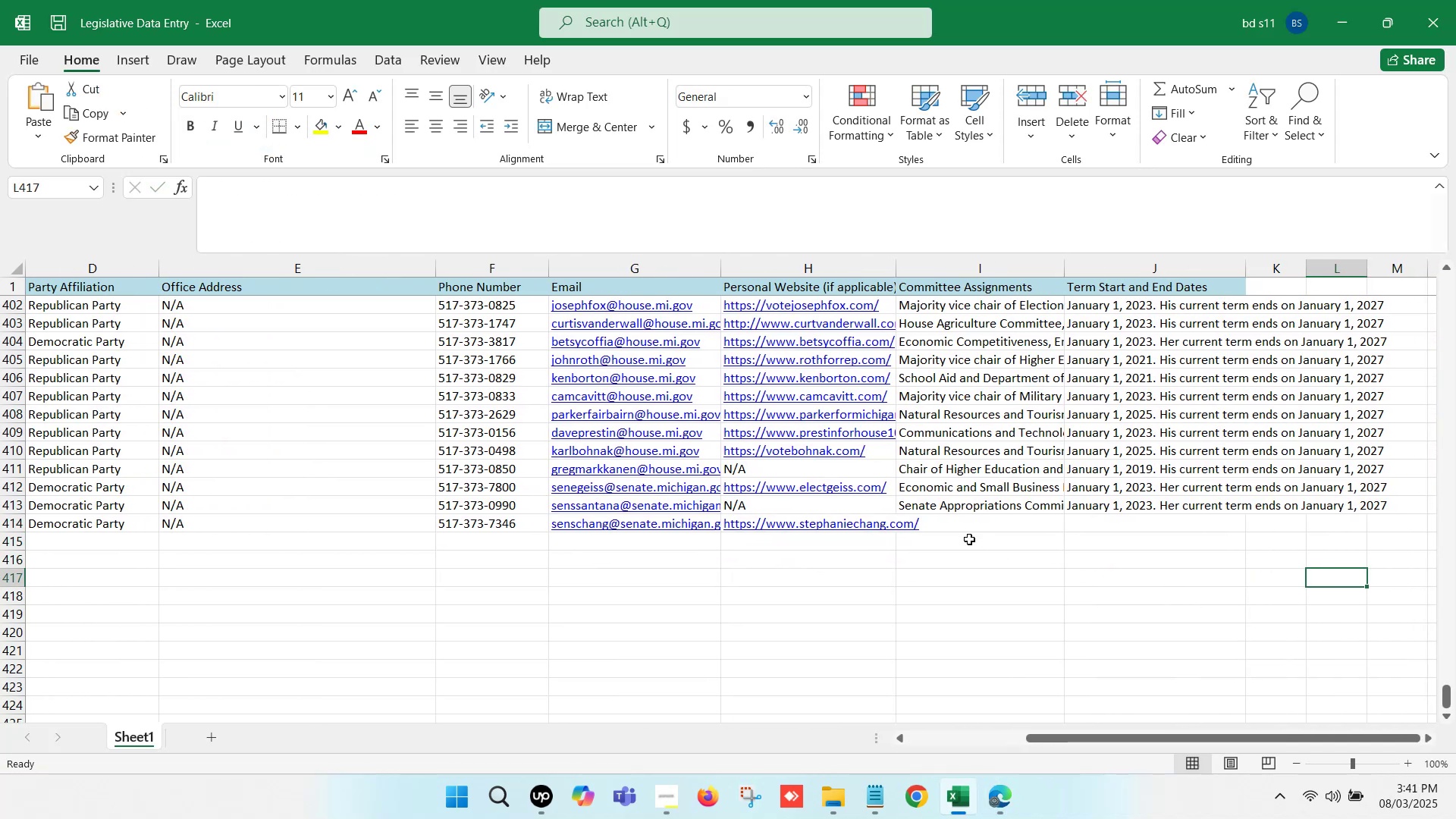 
left_click([958, 524])
 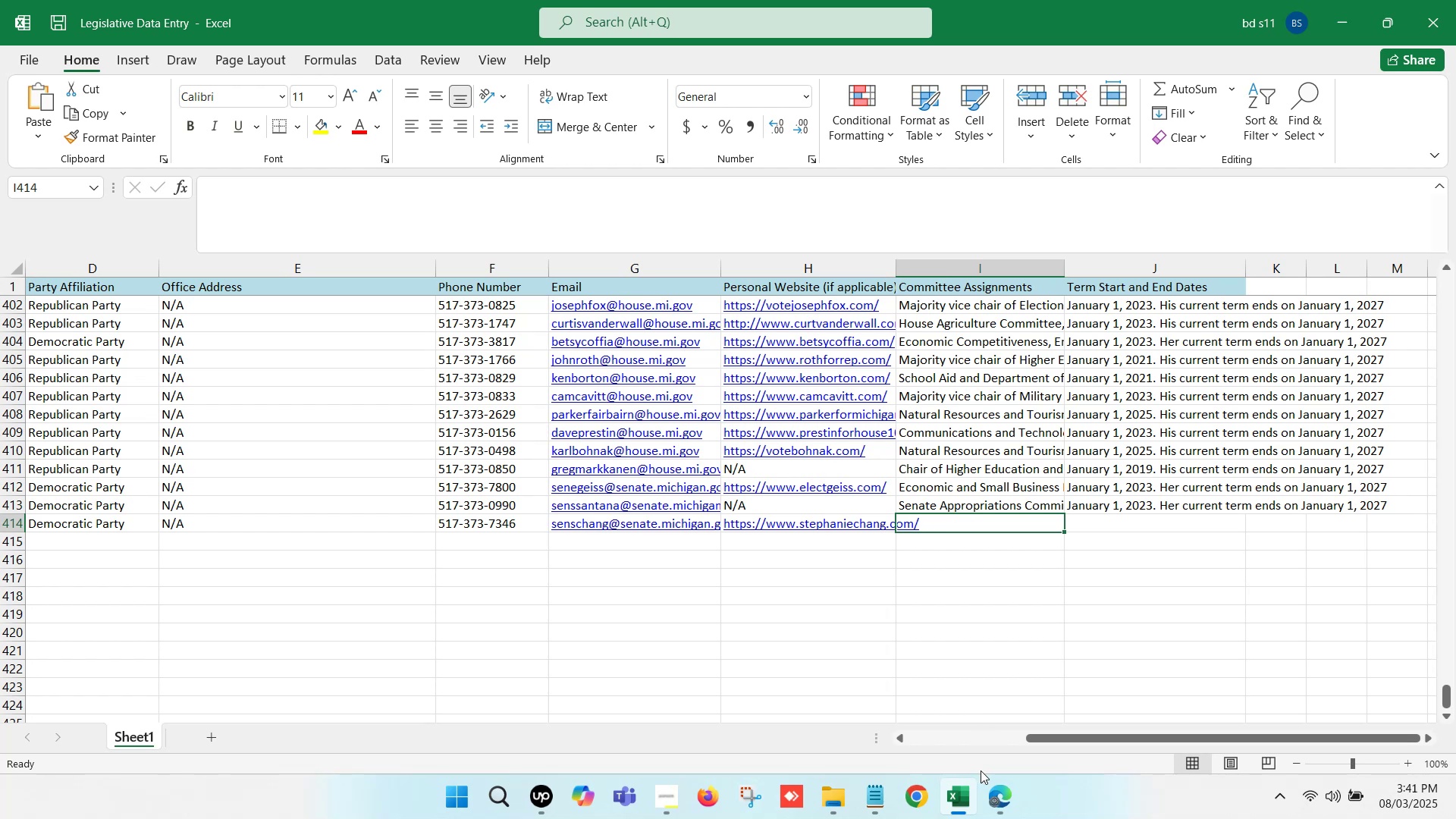 
left_click([998, 786])
 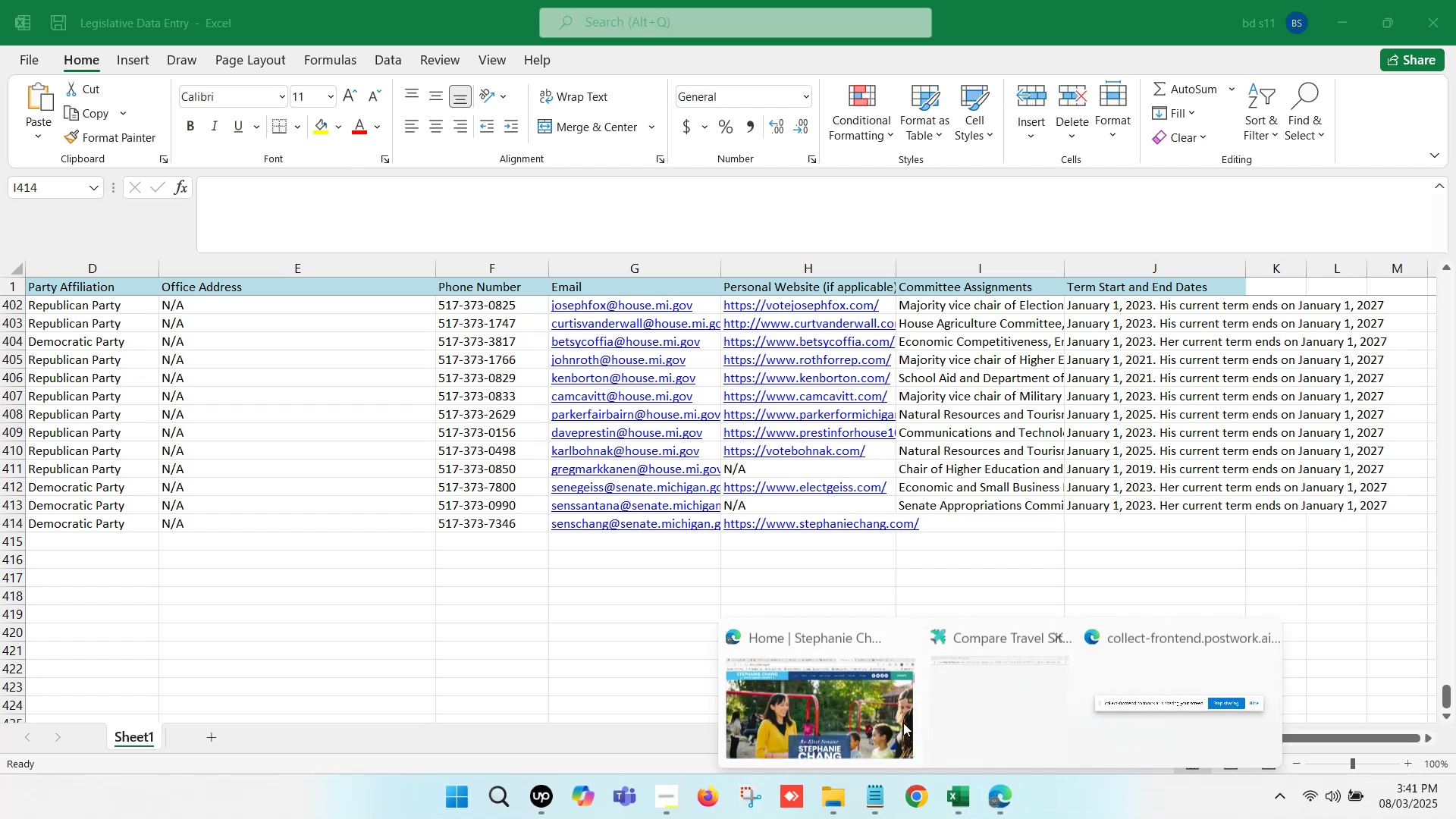 
left_click([785, 673])
 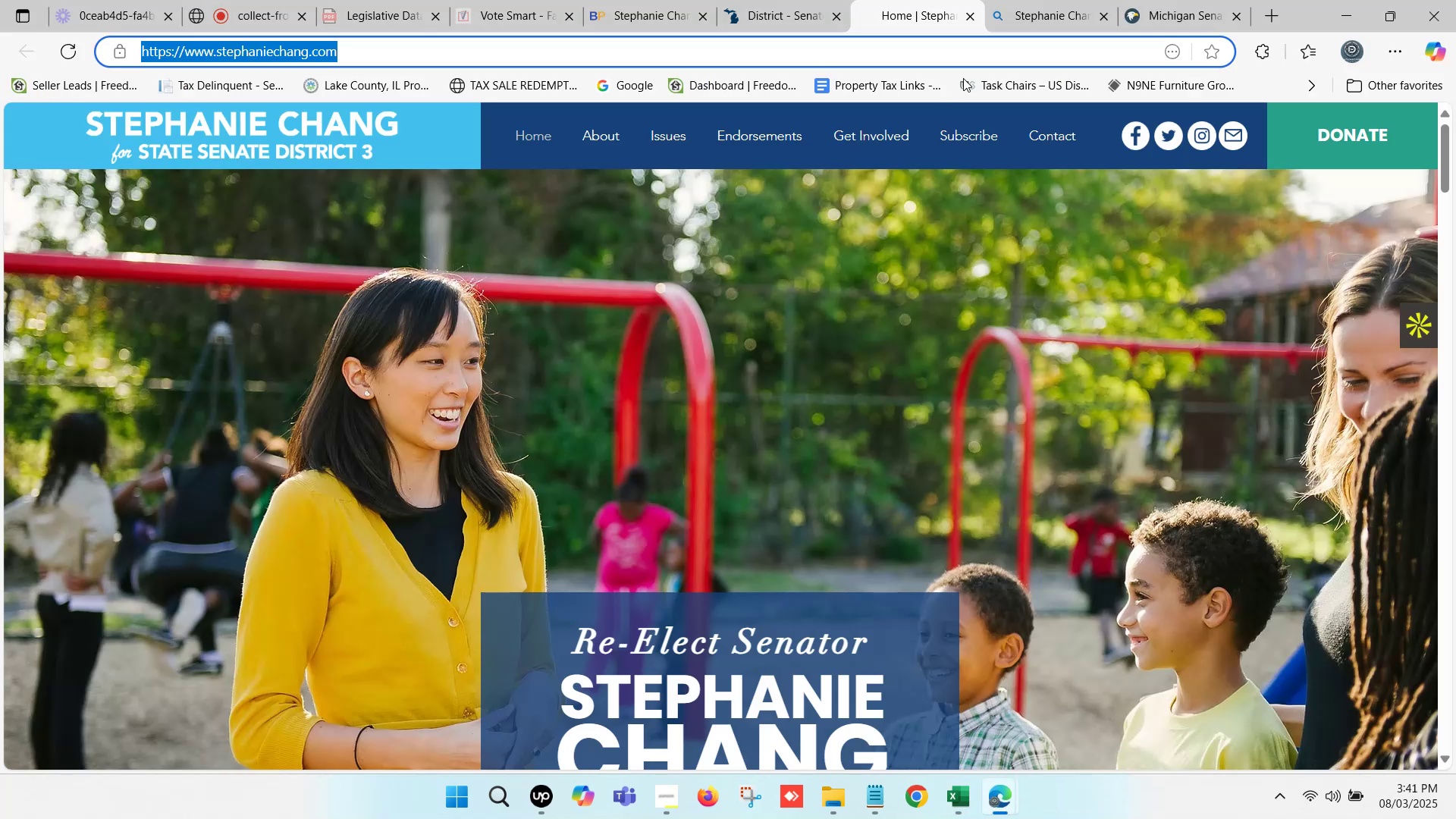 
left_click([1150, 0])
 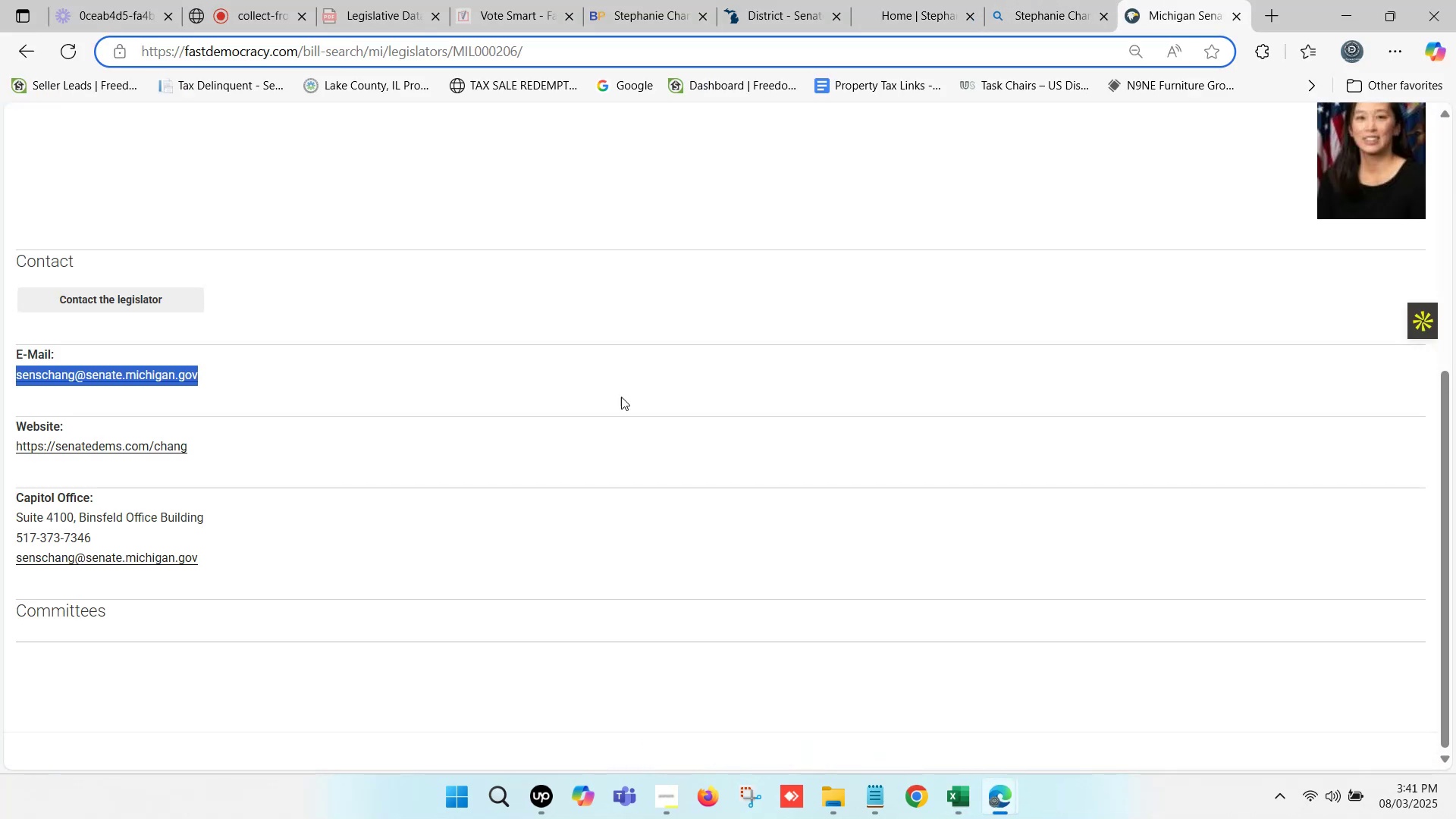 
scroll: coordinate [463, 445], scroll_direction: down, amount: 1.0
 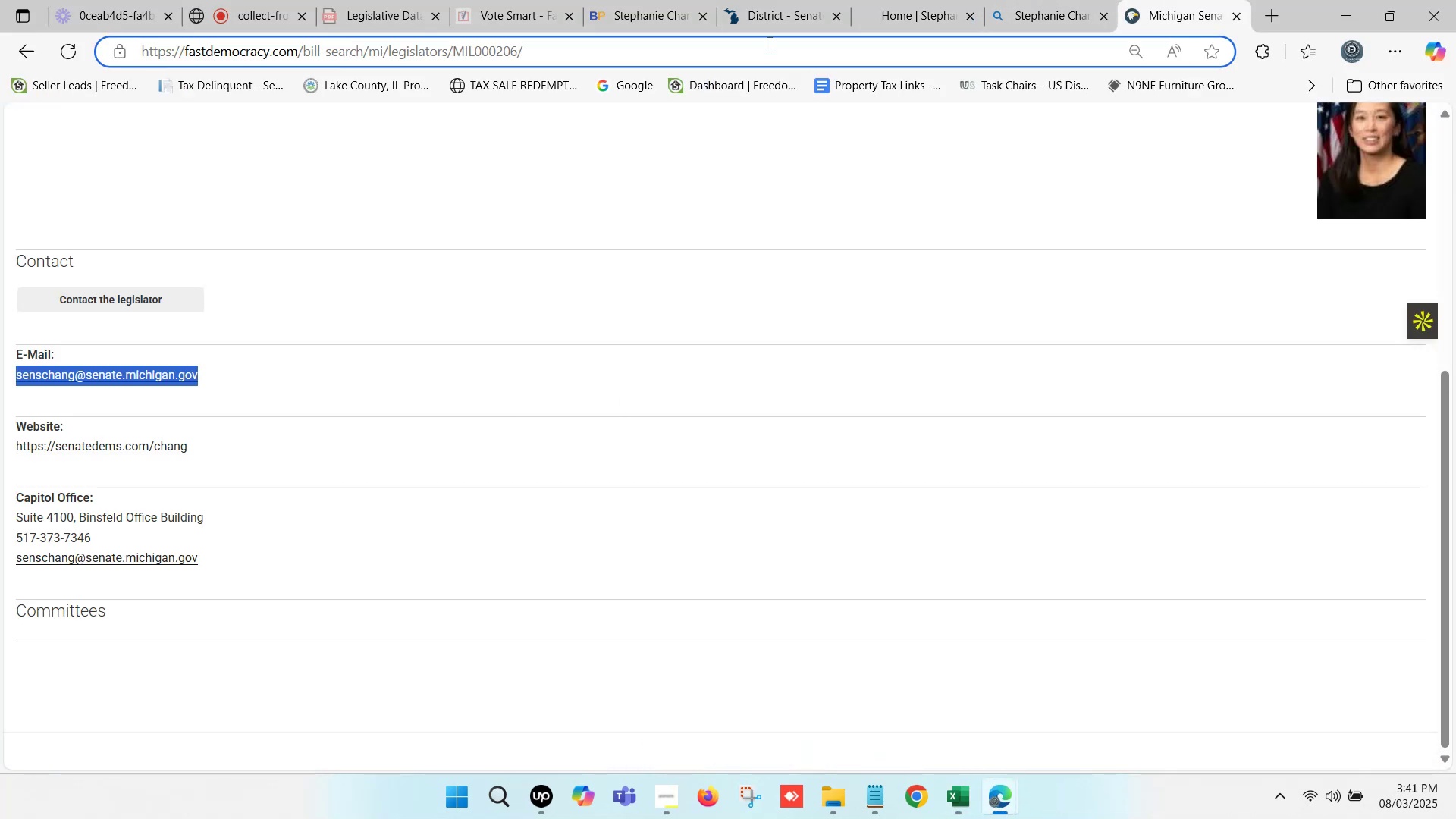 
left_click([776, 0])
 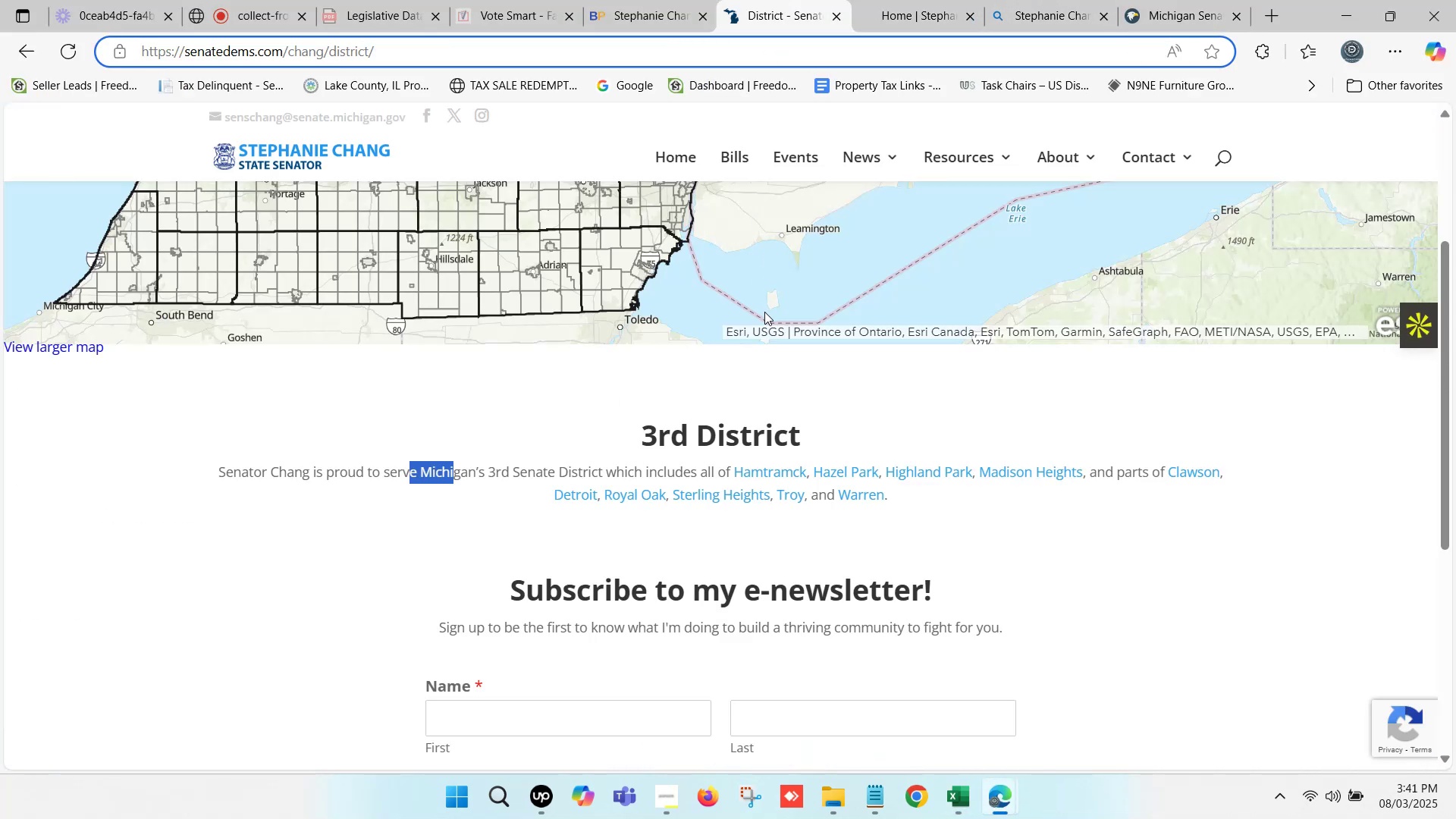 
scroll: coordinate [781, 344], scroll_direction: down, amount: 4.0
 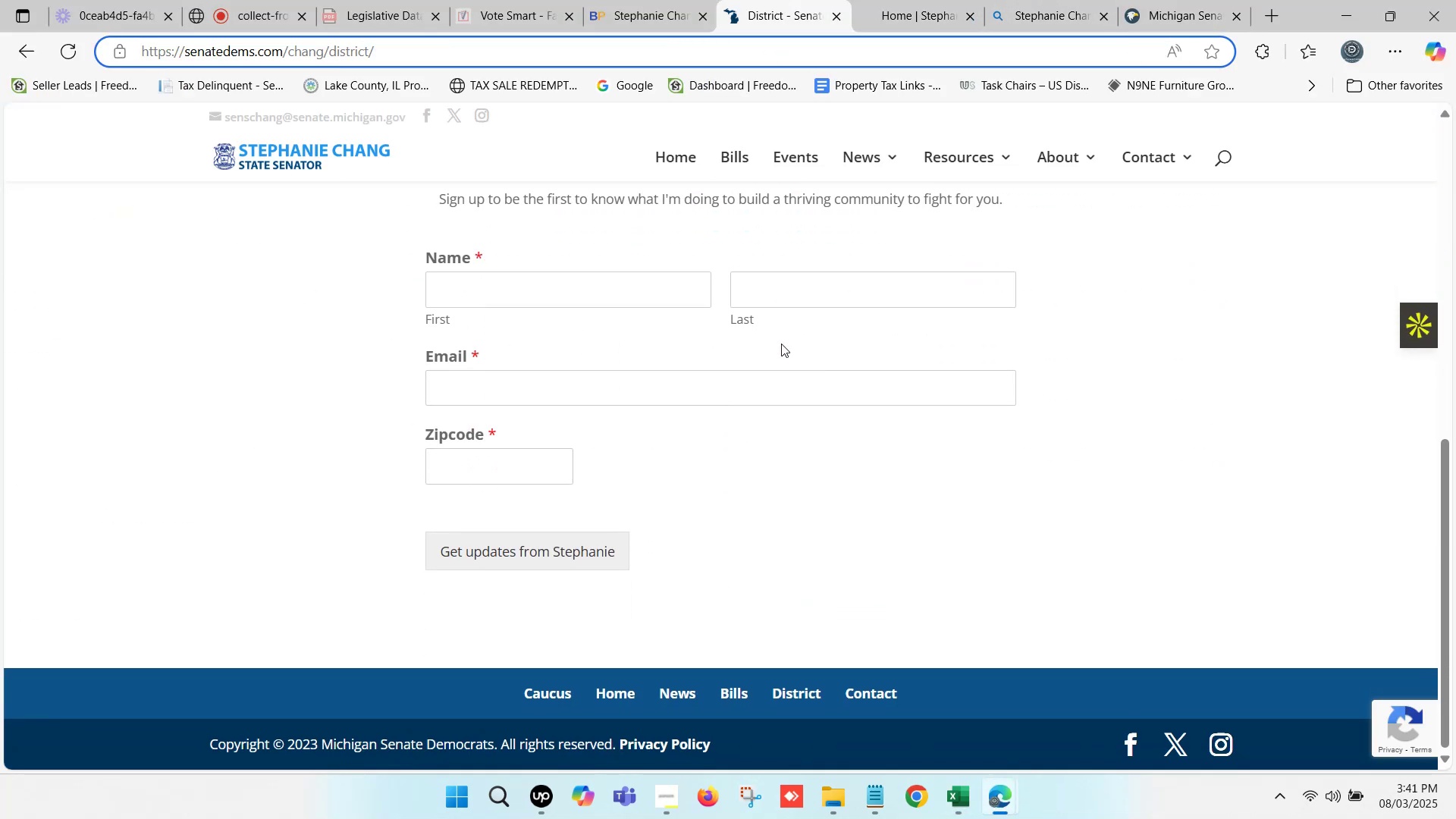 
scroll: coordinate [1005, 249], scroll_direction: up, amount: 8.0
 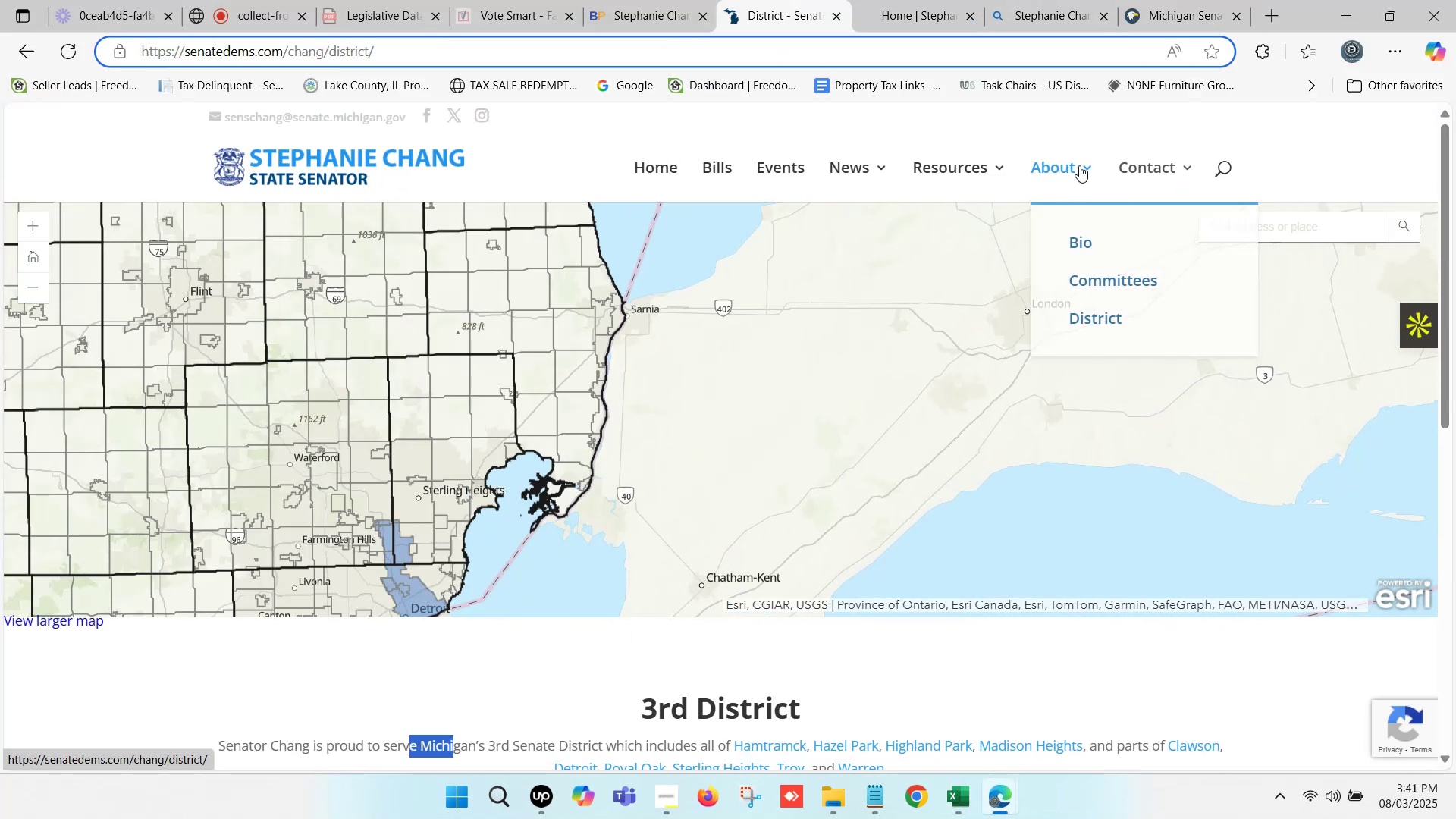 
left_click([1096, 283])
 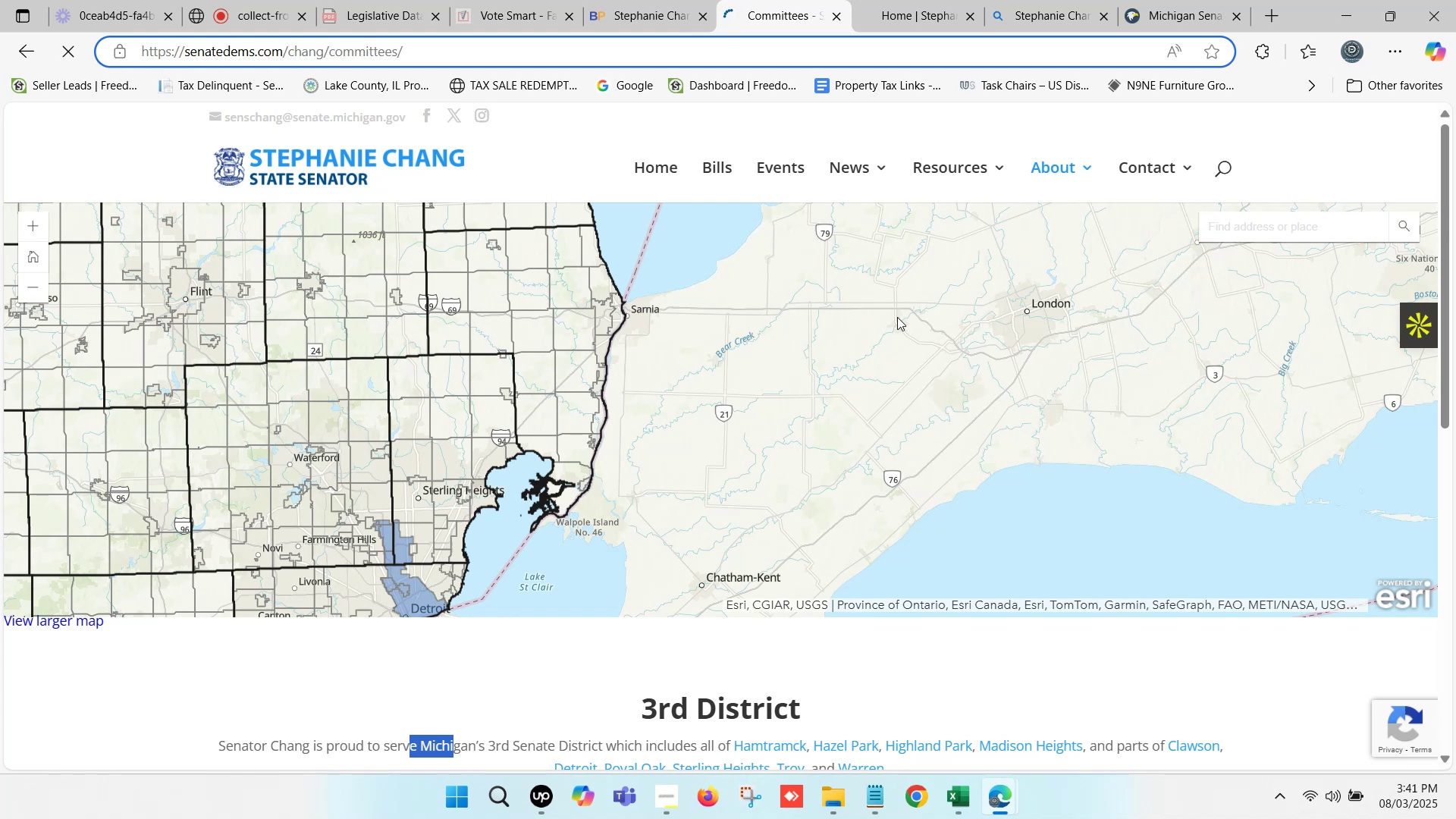 
scroll: coordinate [883, 319], scroll_direction: down, amount: 1.0
 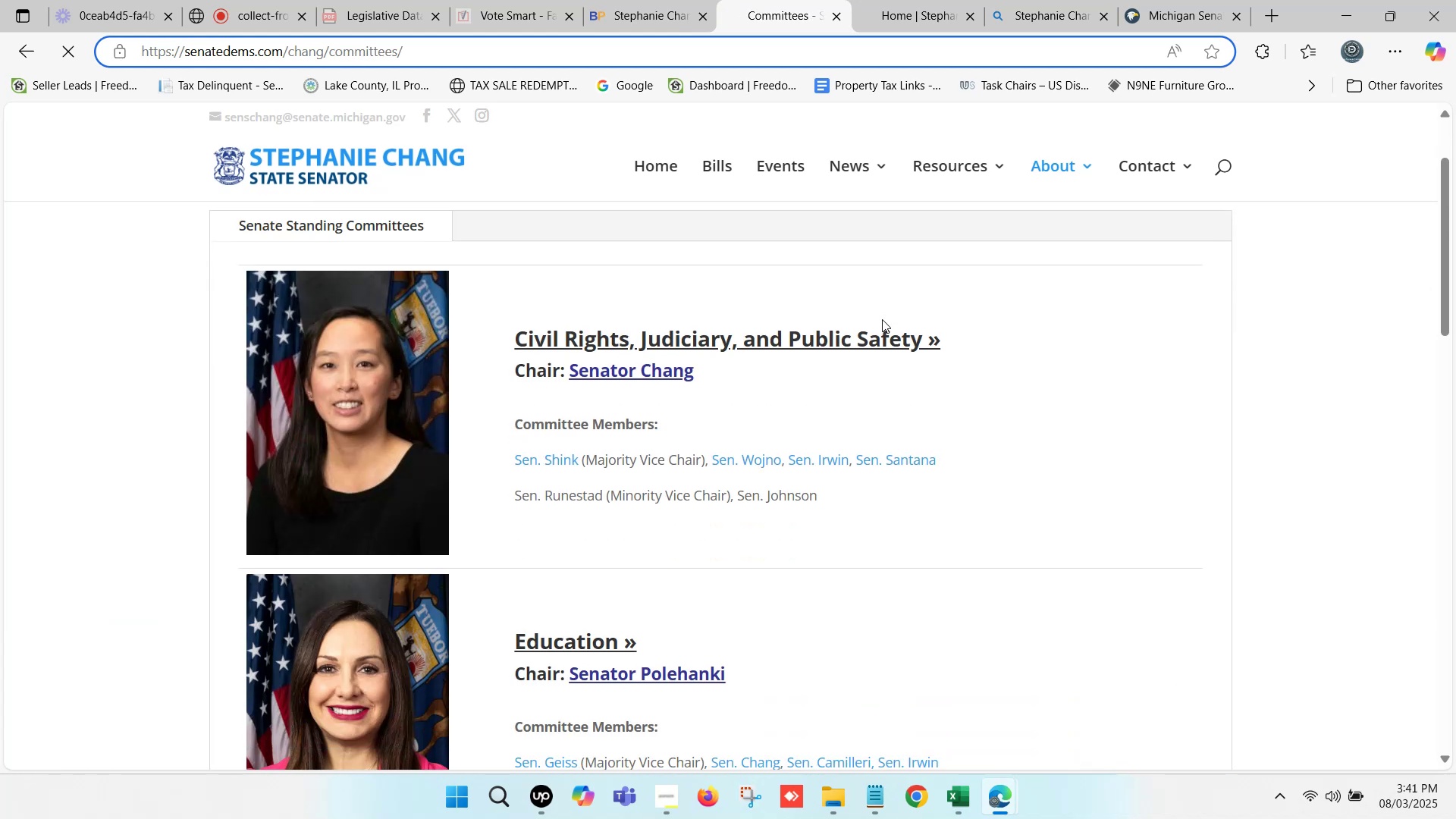 
scroll: coordinate [881, 315], scroll_direction: up, amount: 3.0
 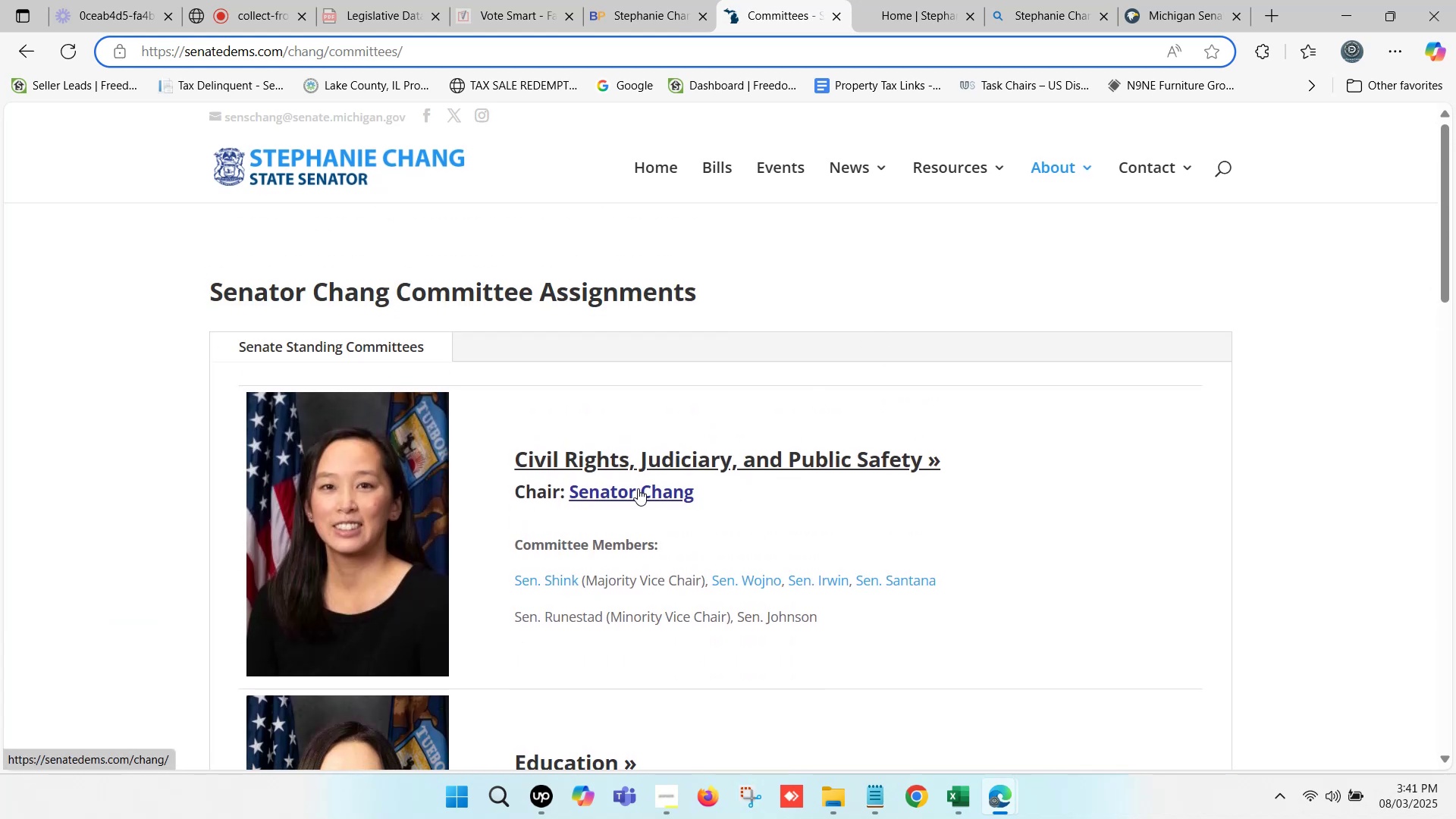 
left_click([637, 490])
 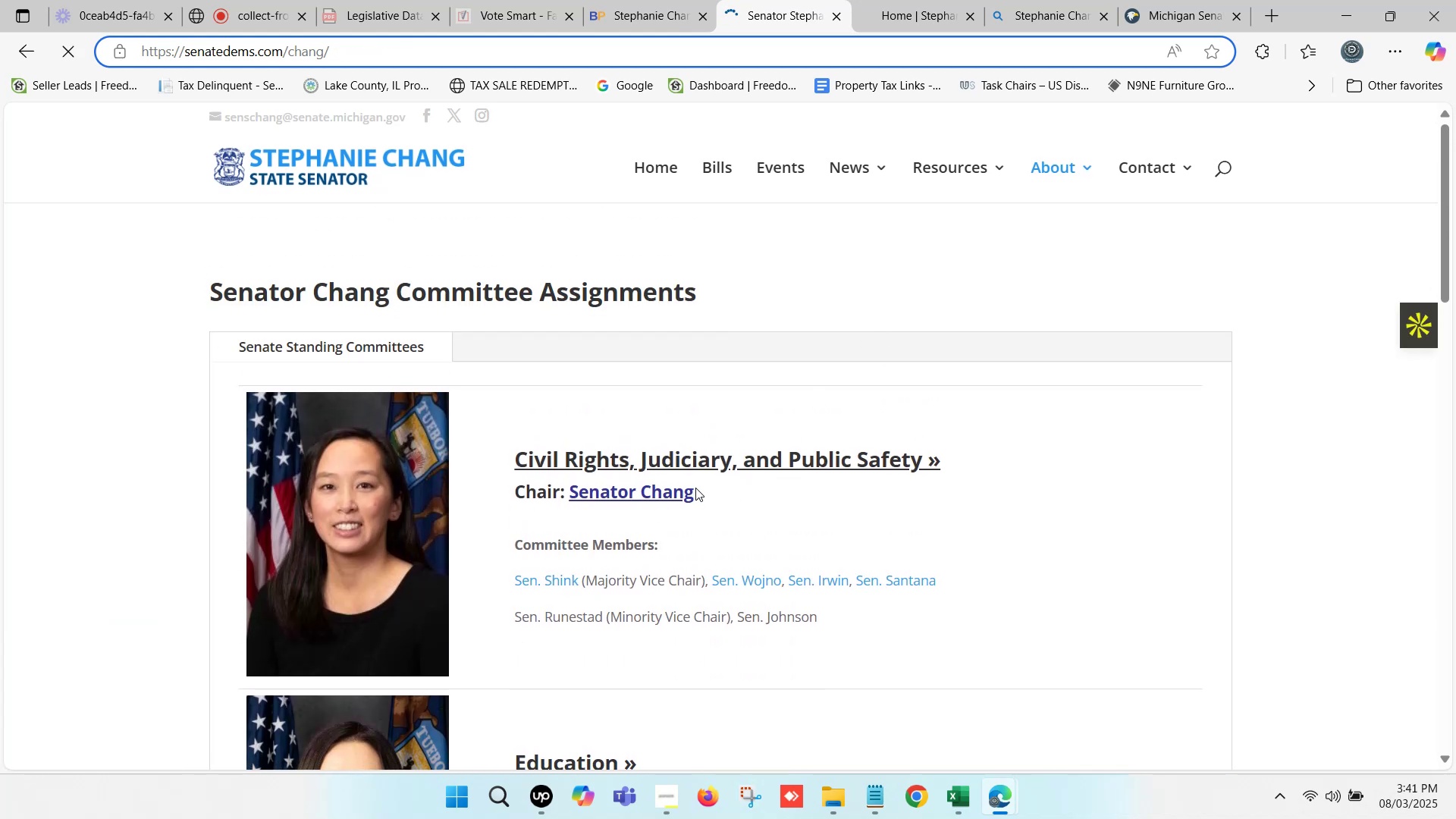 
scroll: coordinate [695, 488], scroll_direction: down, amount: 5.0
 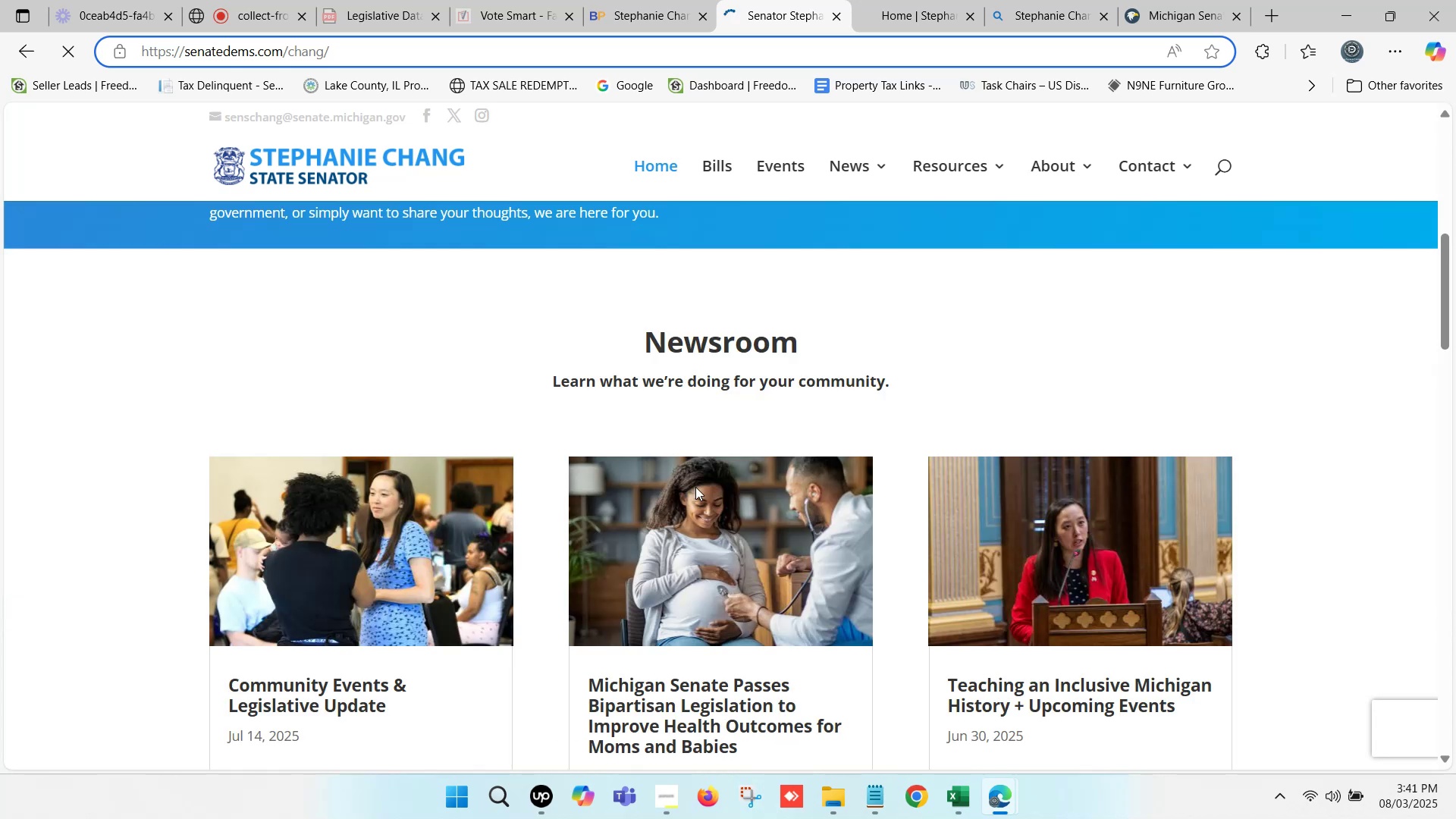 
scroll: coordinate [695, 463], scroll_direction: up, amount: 5.0
 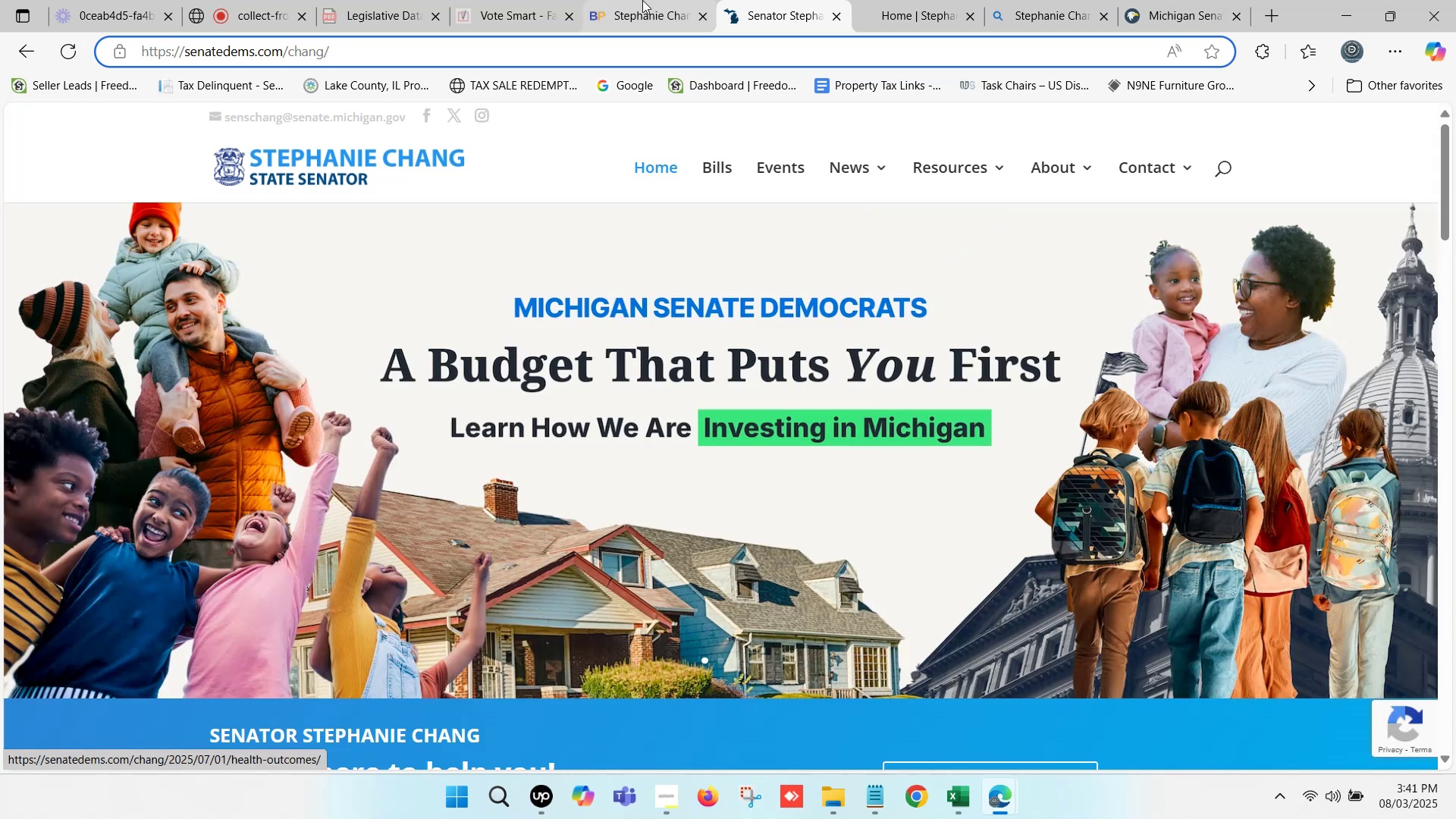 
left_click([627, 0])
 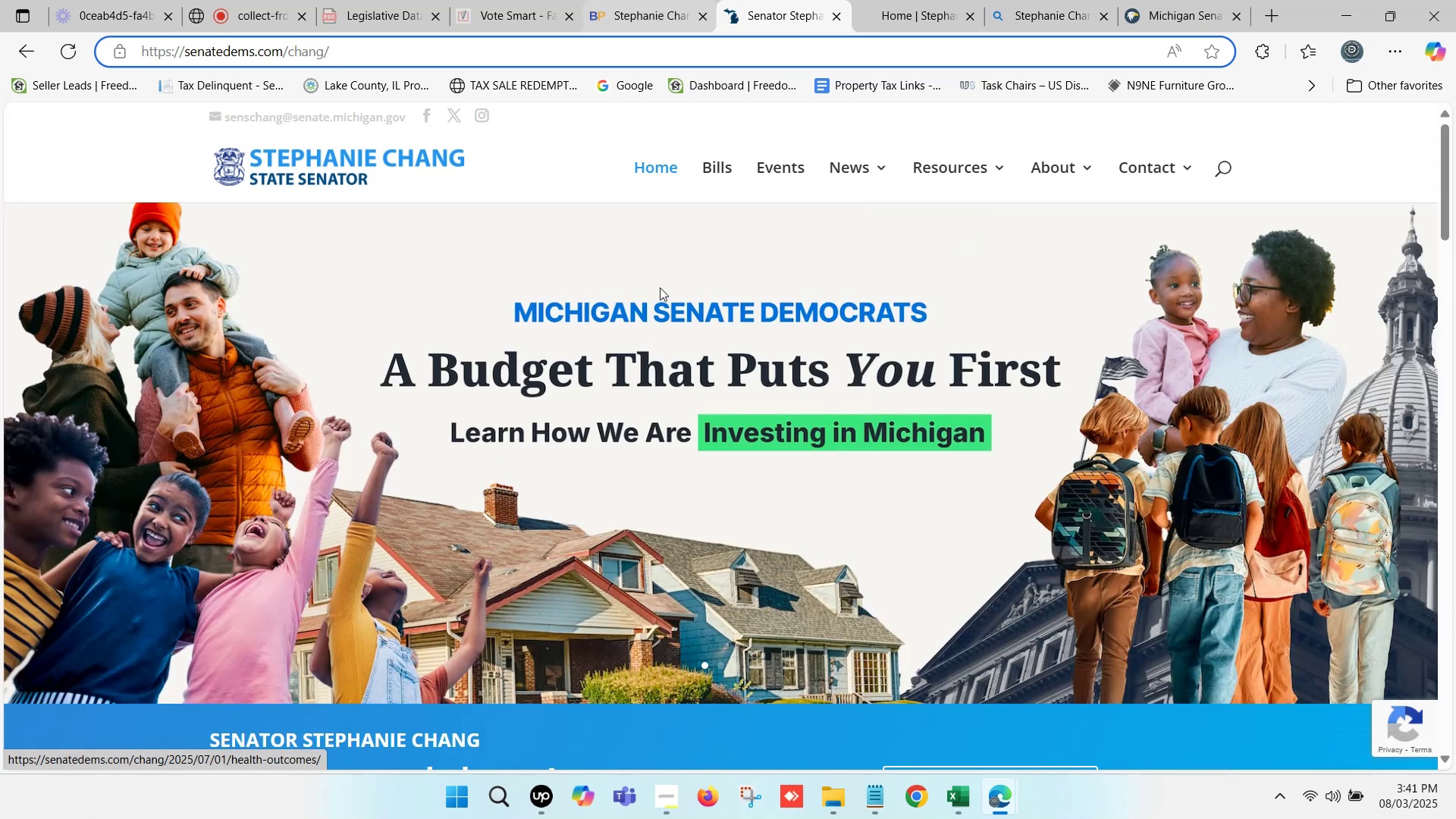 
scroll: coordinate [623, 422], scroll_direction: down, amount: 3.0
 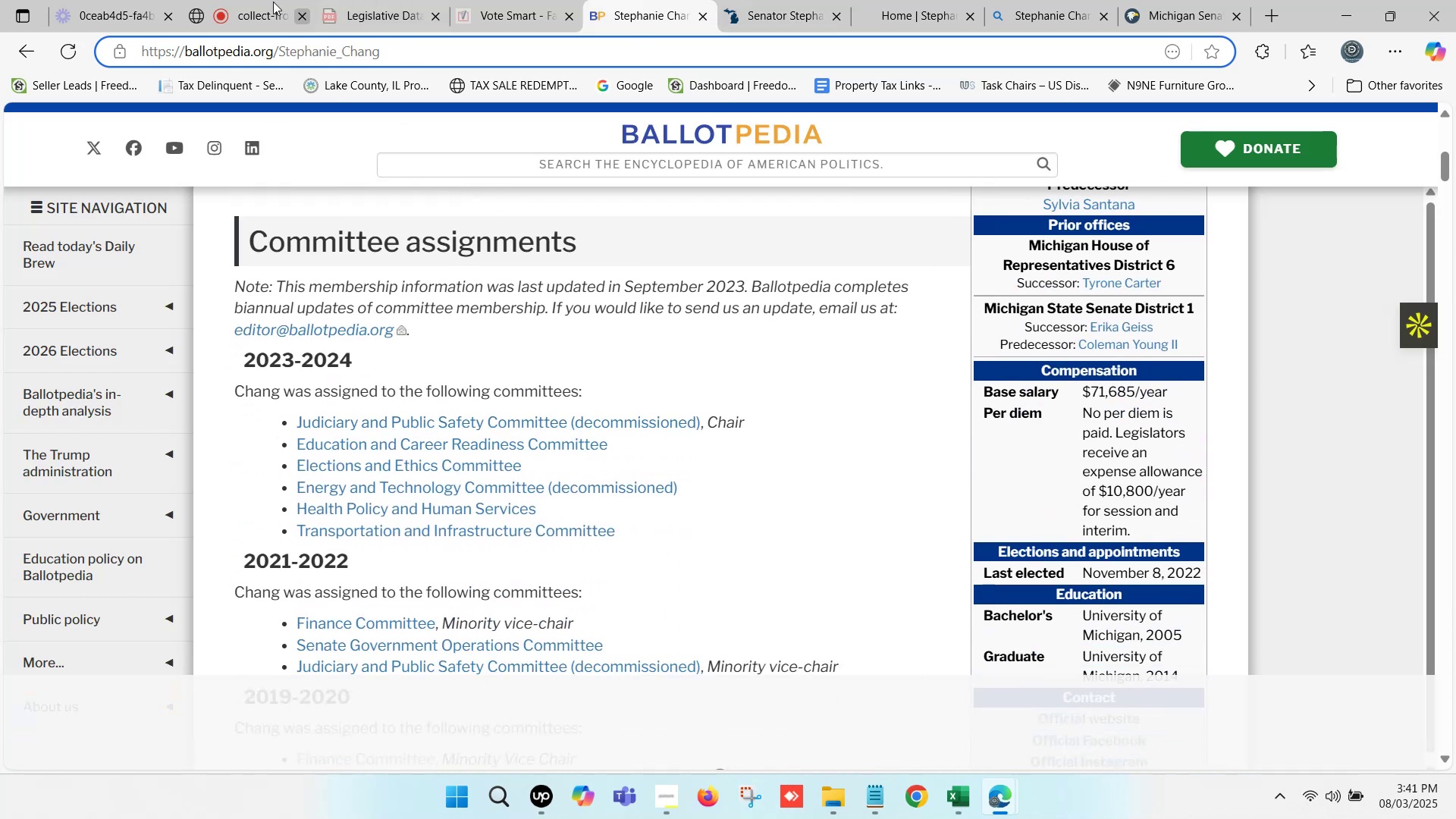 
left_click([226, 0])
 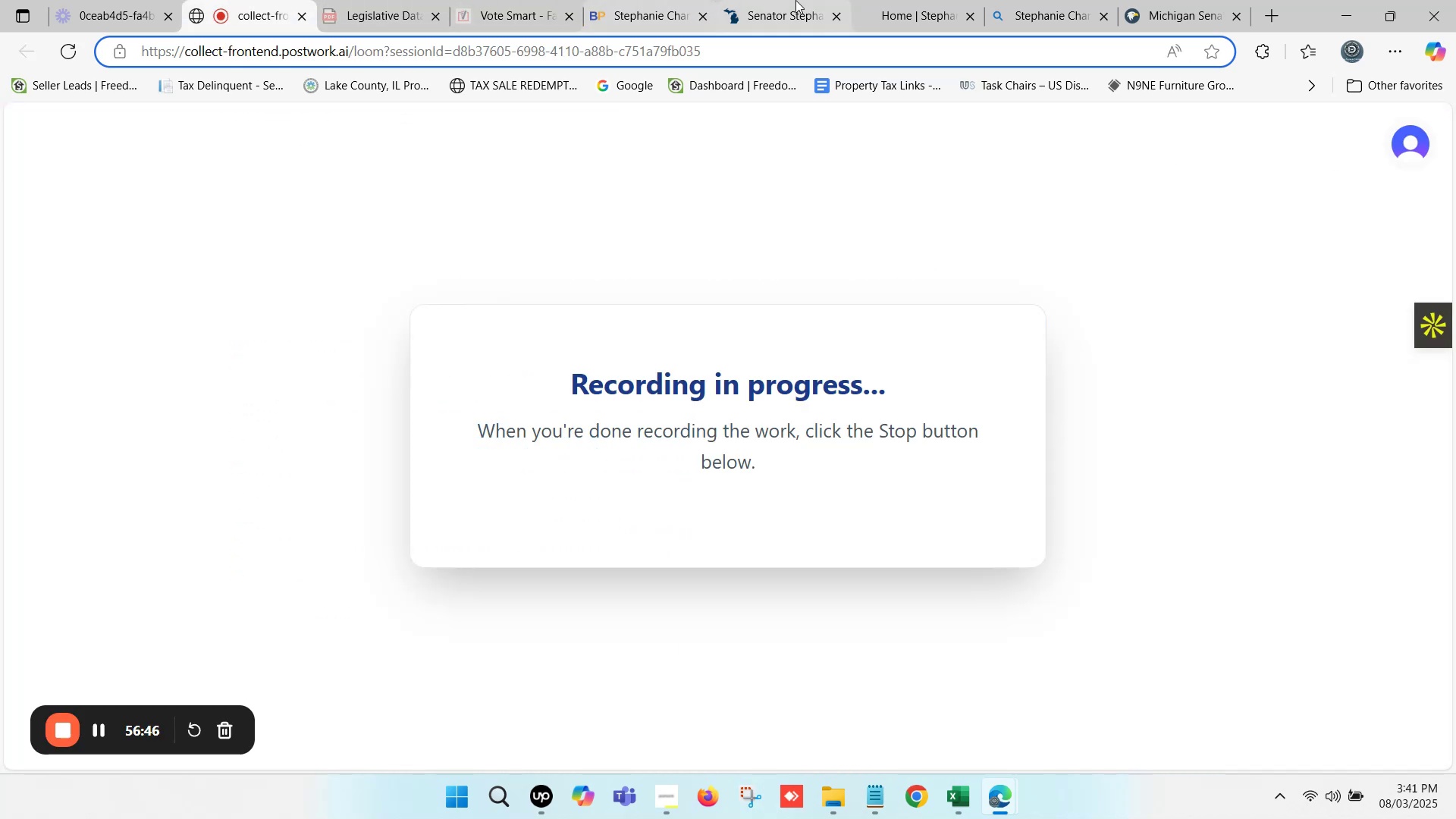 
left_click([880, 0])
 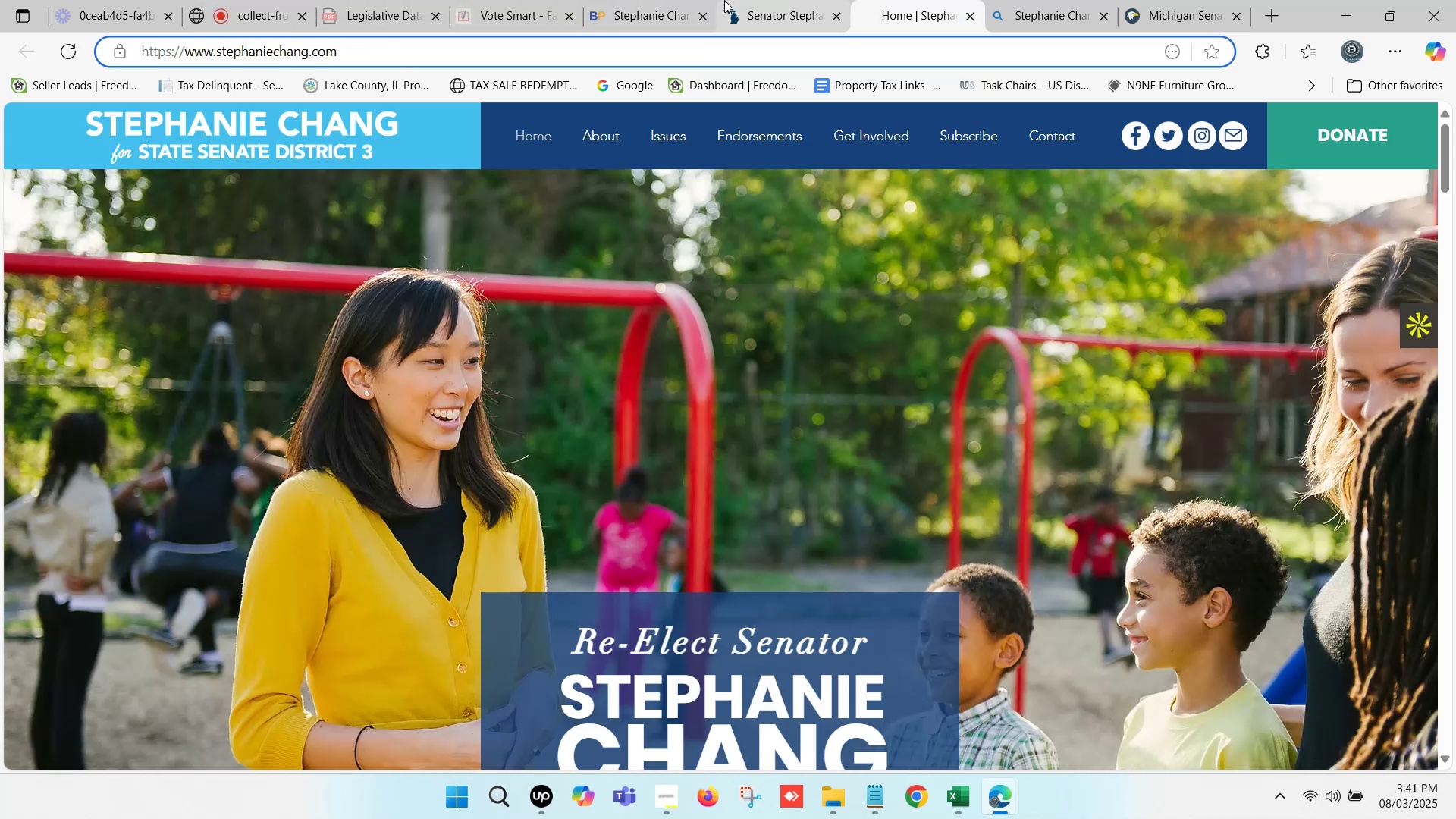 
left_click([735, 0])
 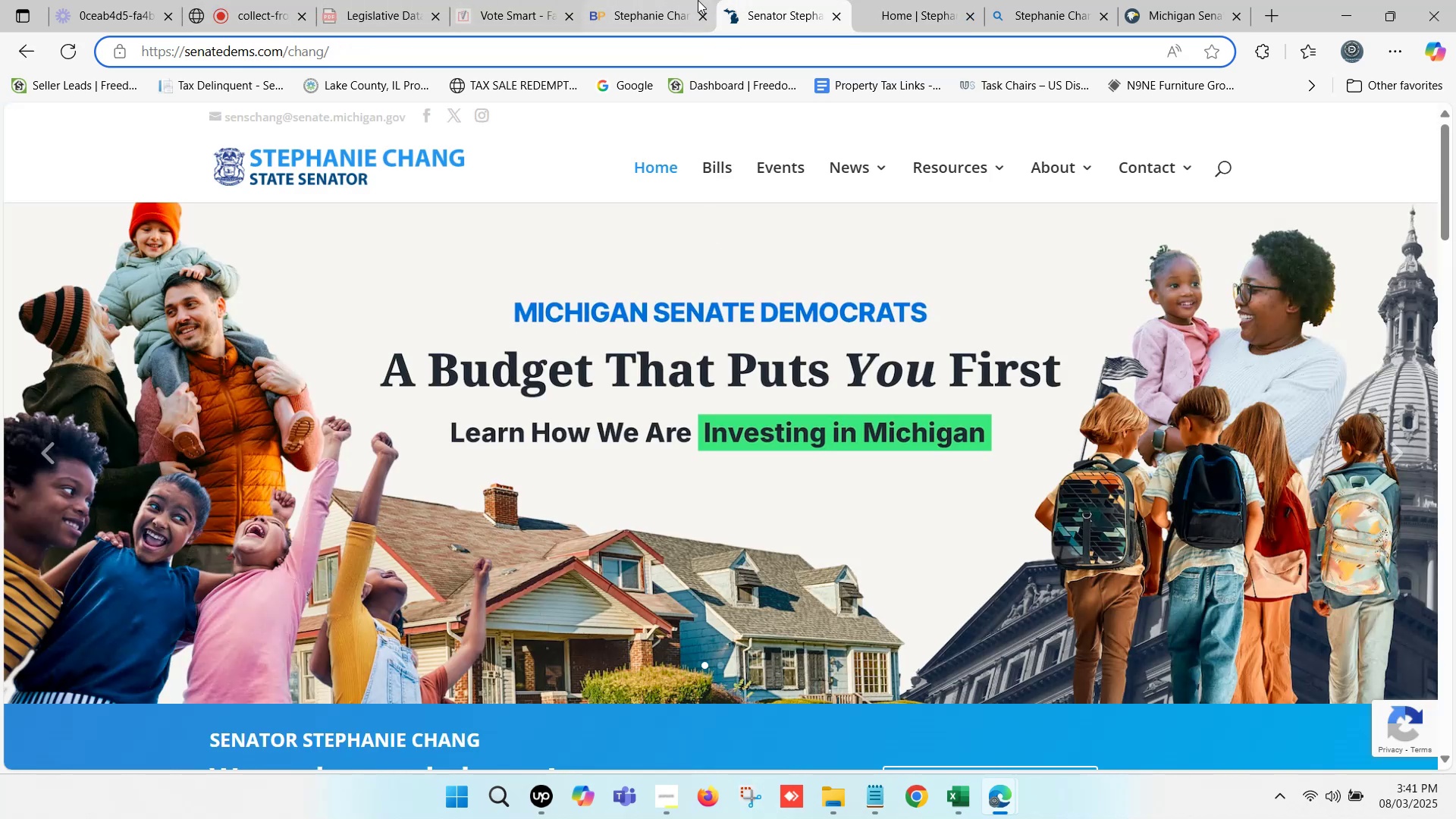 
left_click([665, 0])
 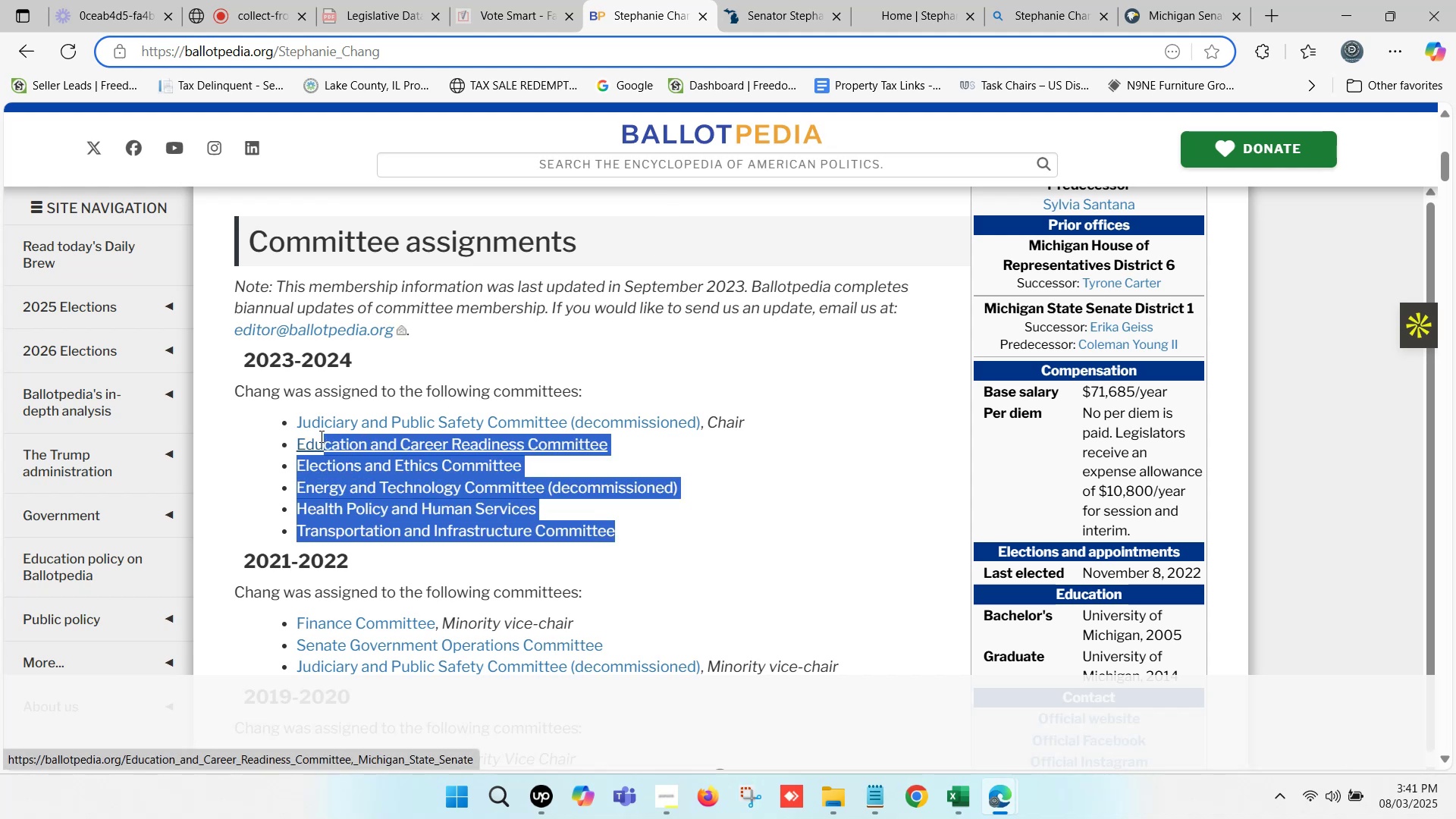 
key(Control+ControlLeft)
 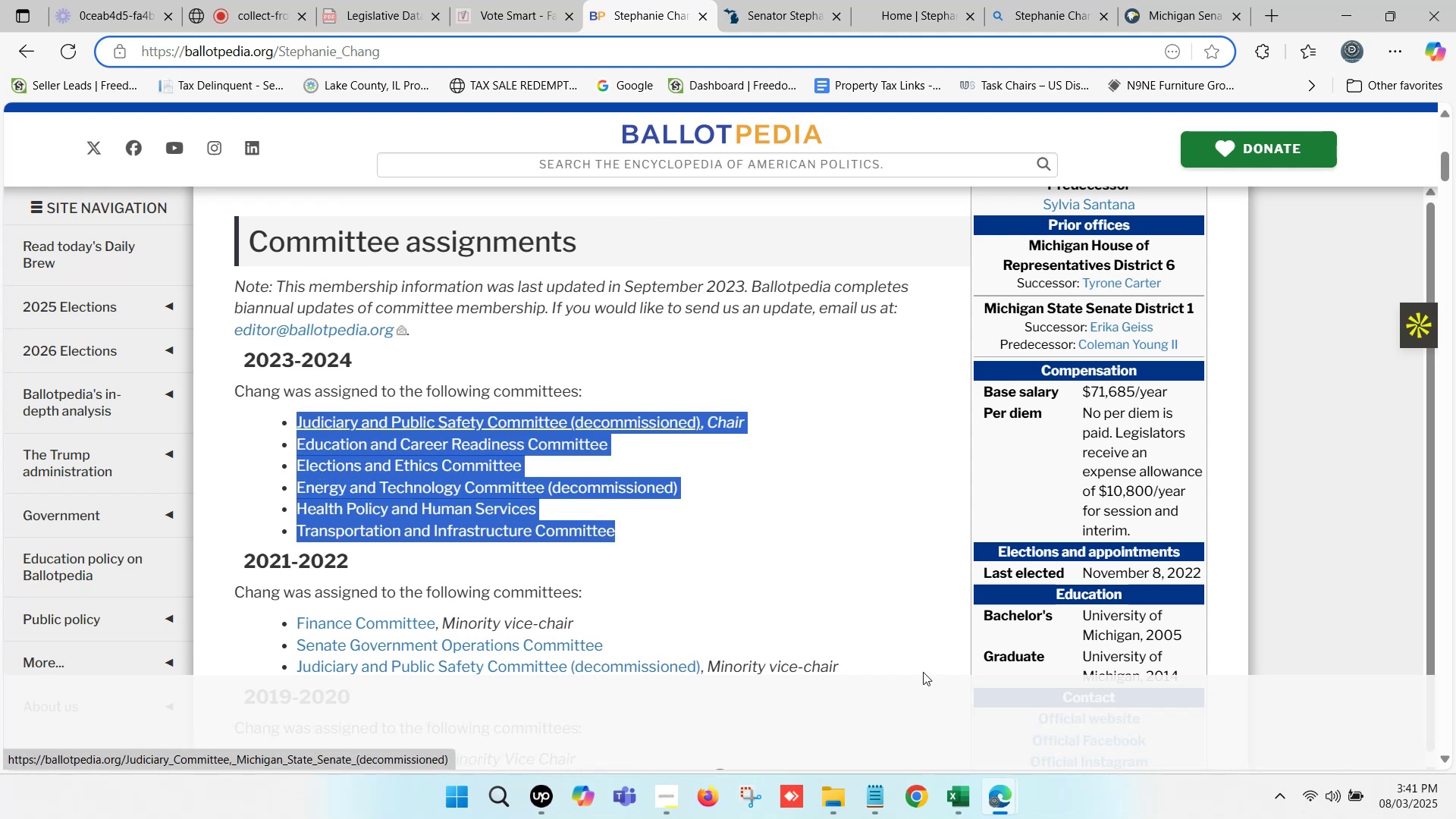 
key(Control+C)
 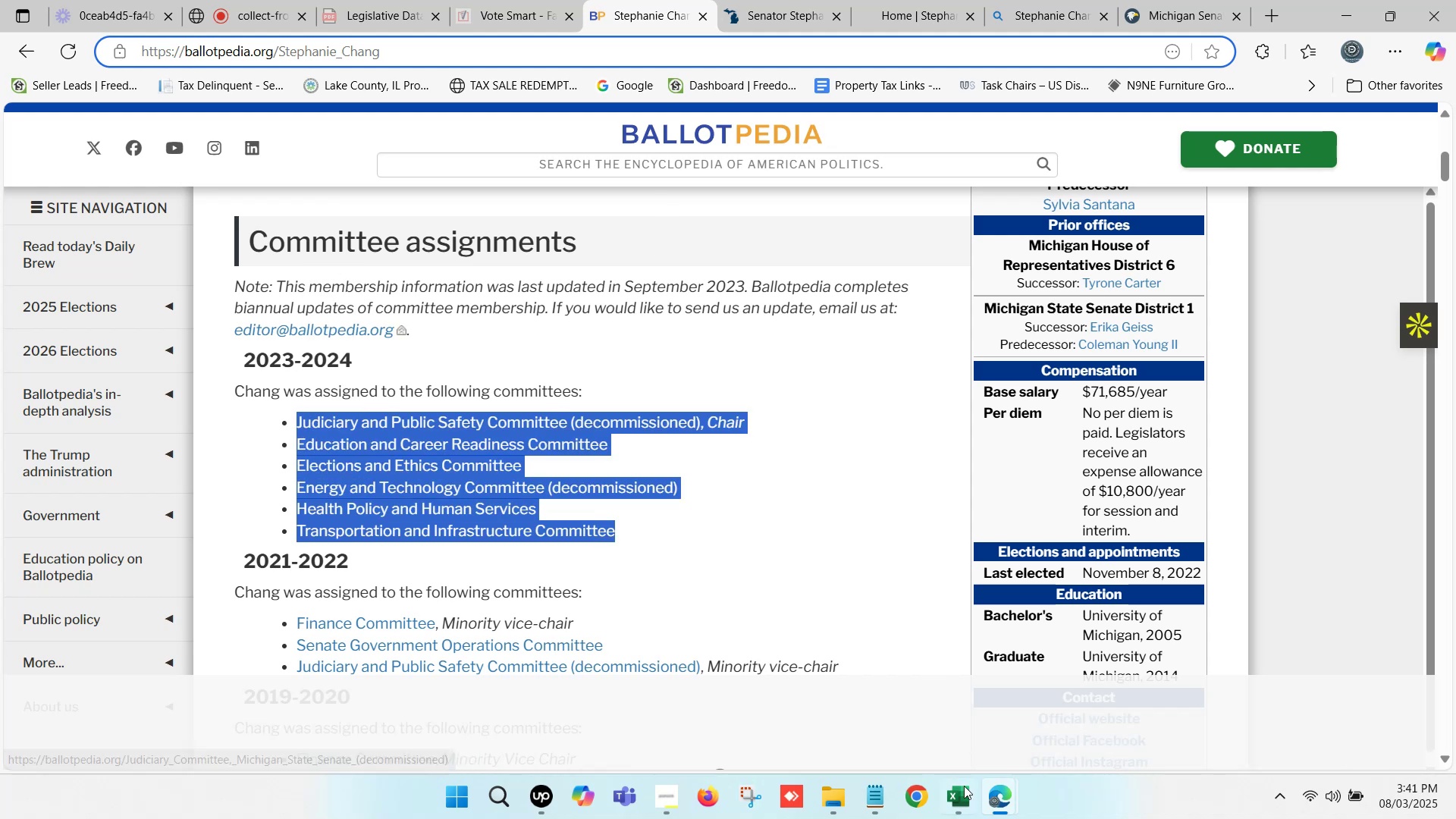 
left_click([962, 793])
 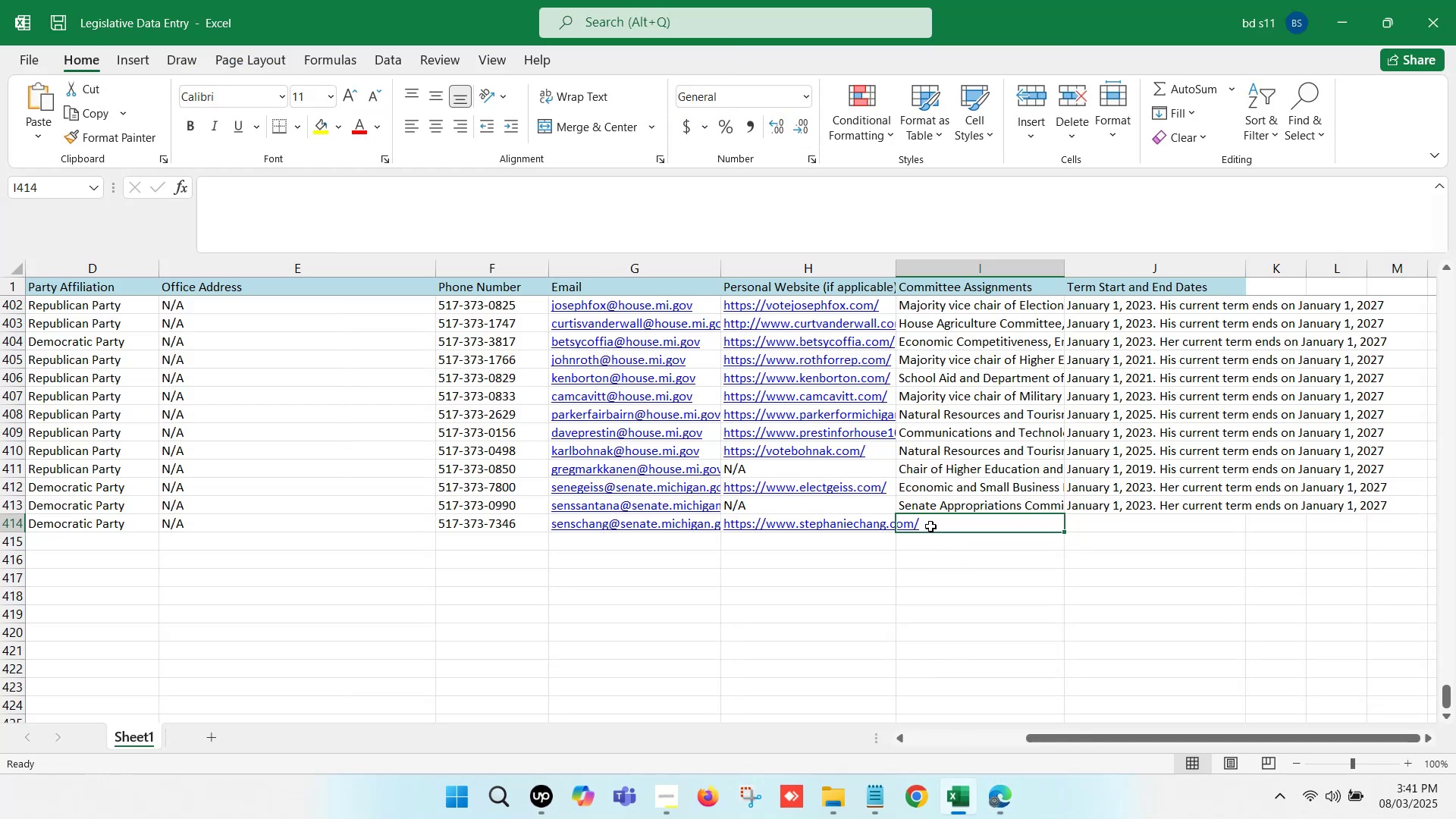 
double_click([930, 526])
 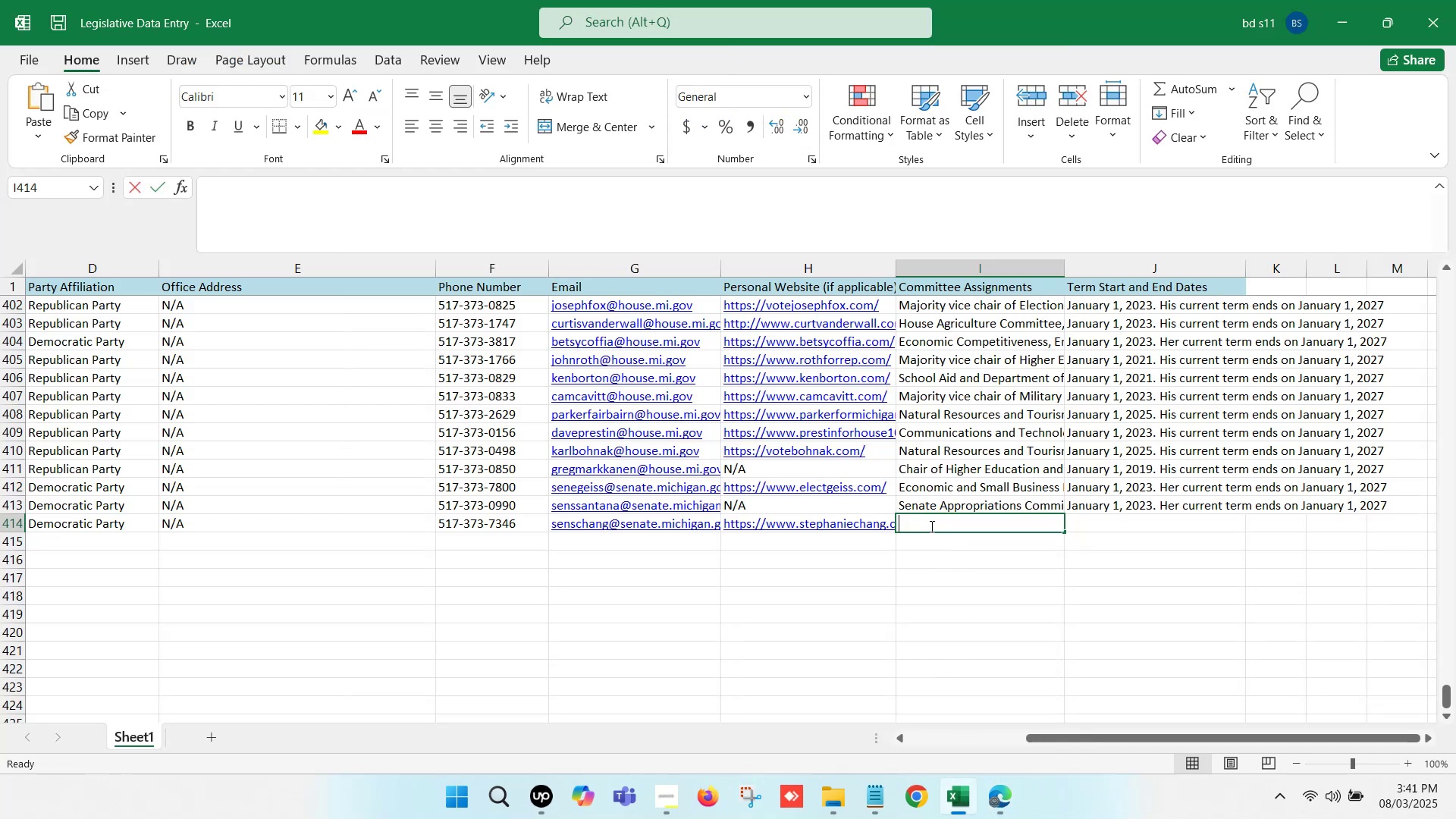 
key(Control+ControlLeft)
 